 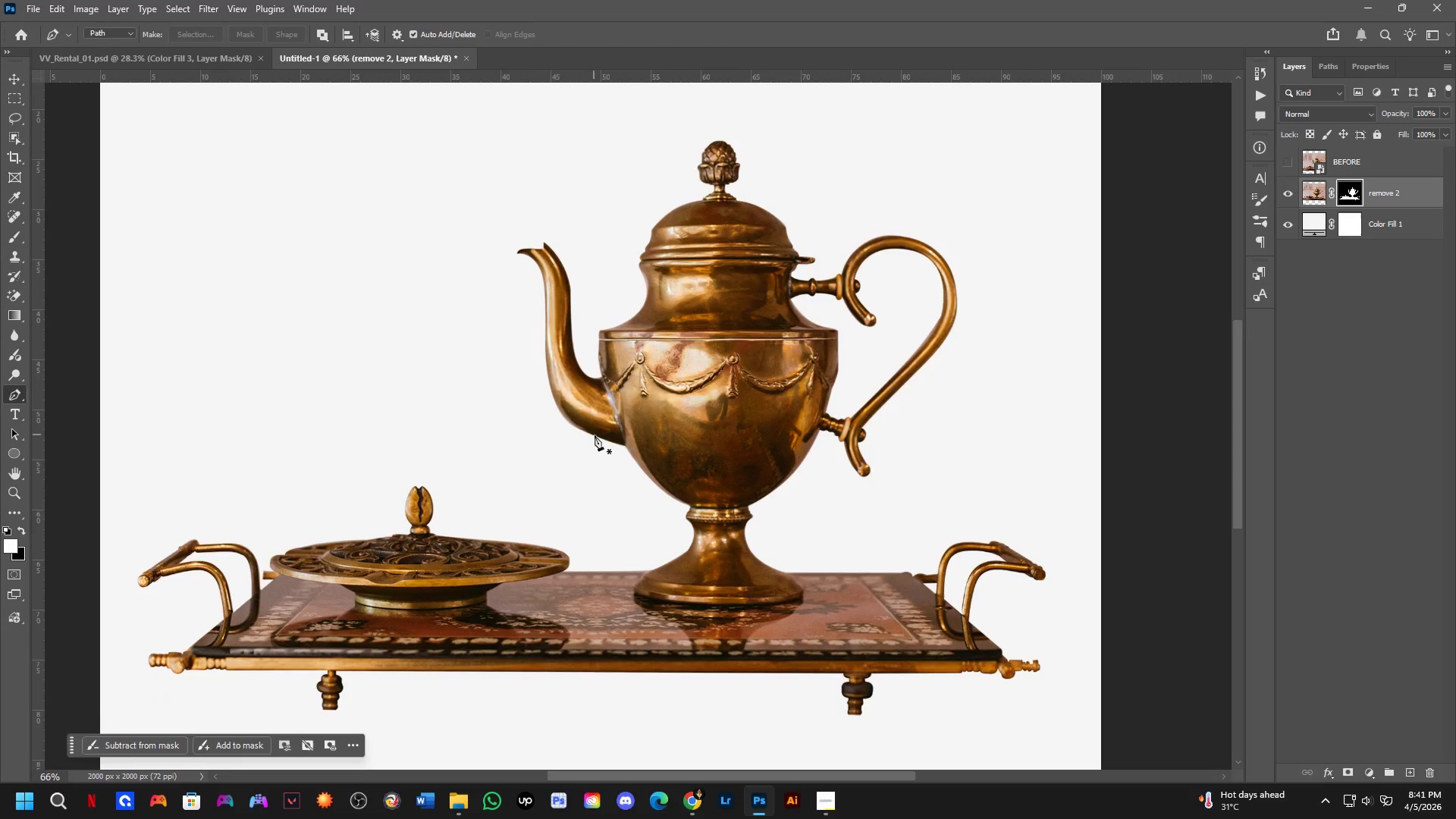 
left_click_drag(start_coordinate=[597, 460], to_coordinate=[726, 316])
 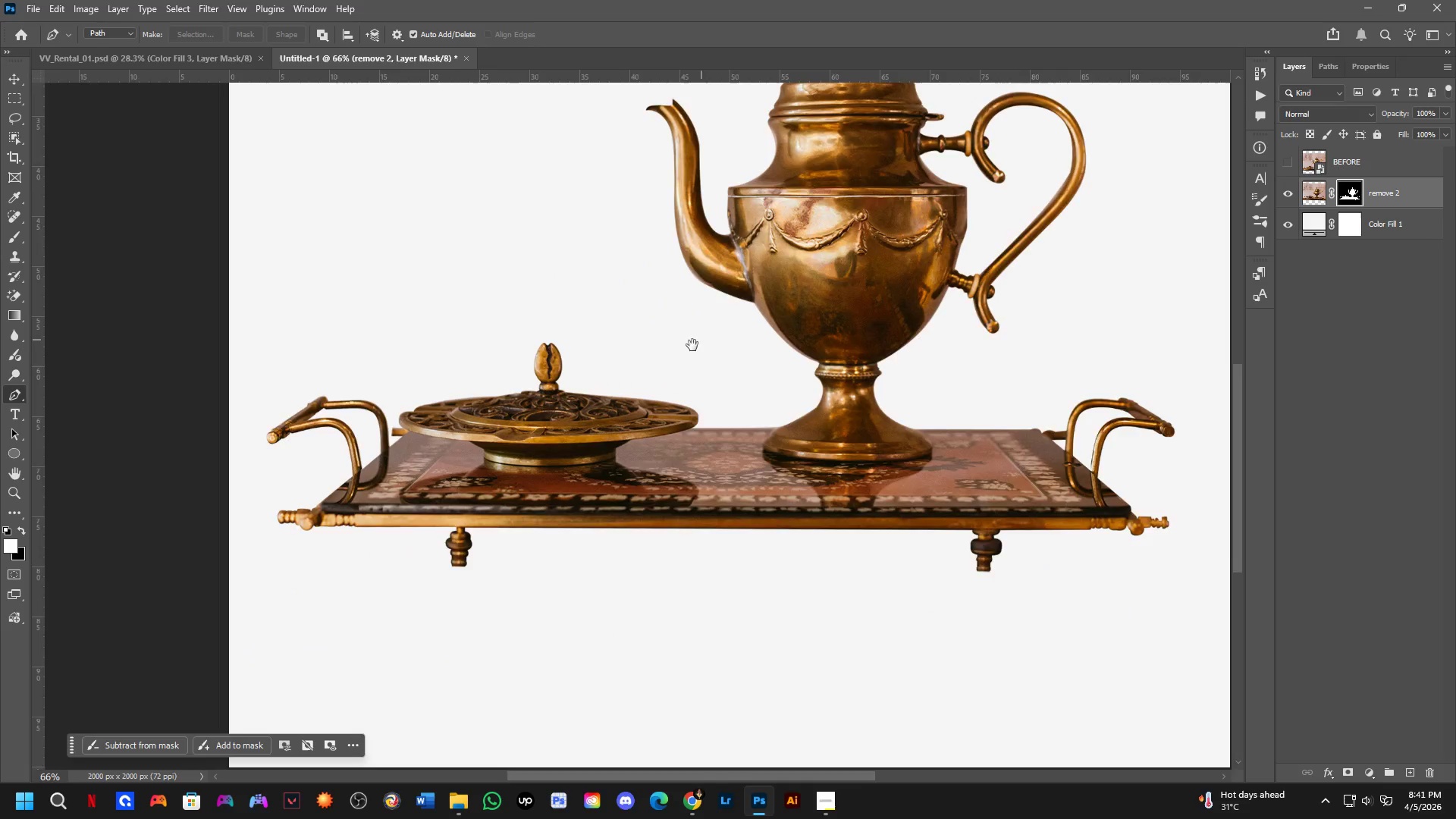 
scroll: coordinate [580, 422], scroll_direction: down, amount: 7.0
 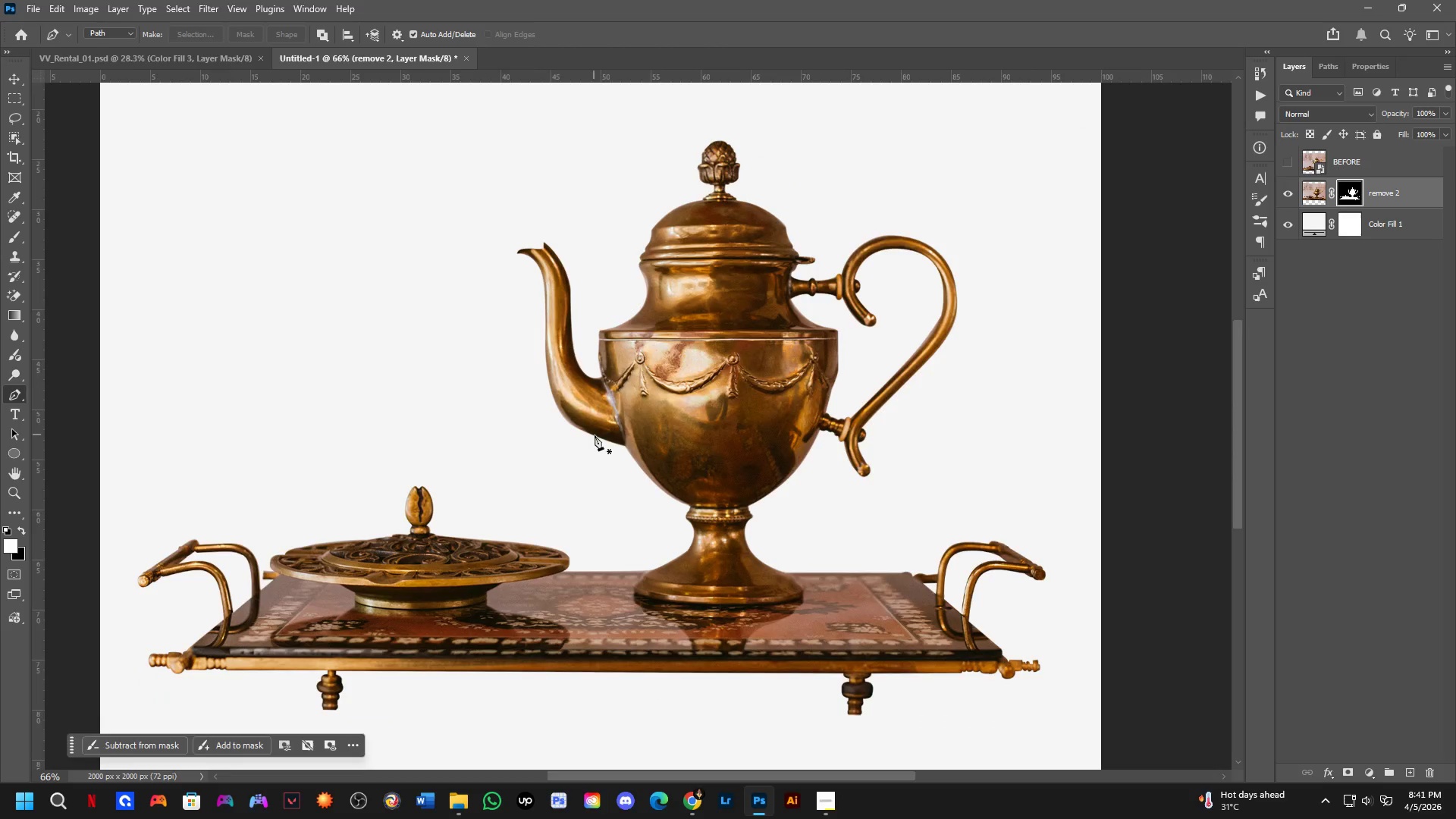 
scroll: coordinate [300, 471], scroll_direction: up, amount: 10.0
 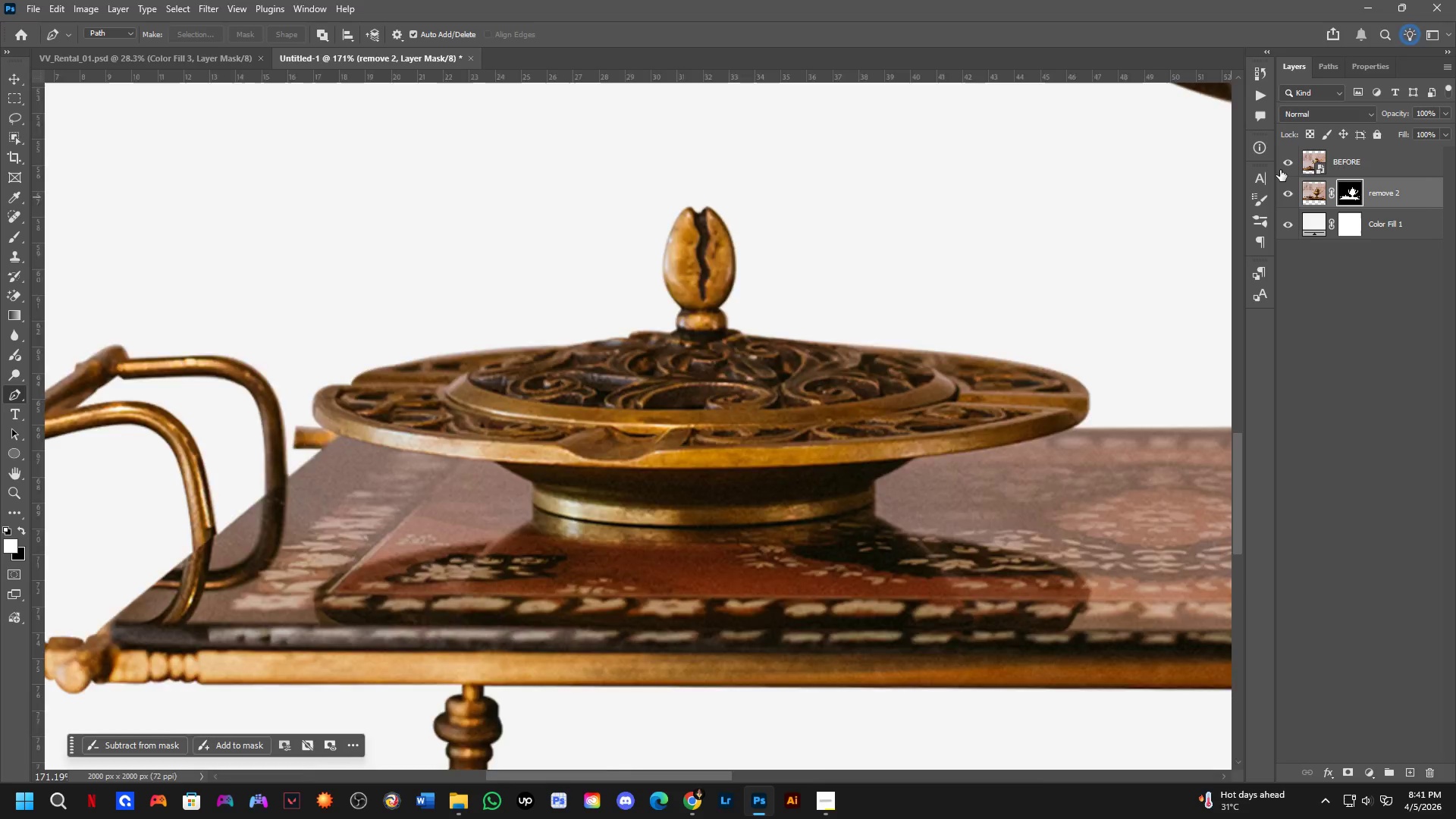 
double_click([1283, 167])
 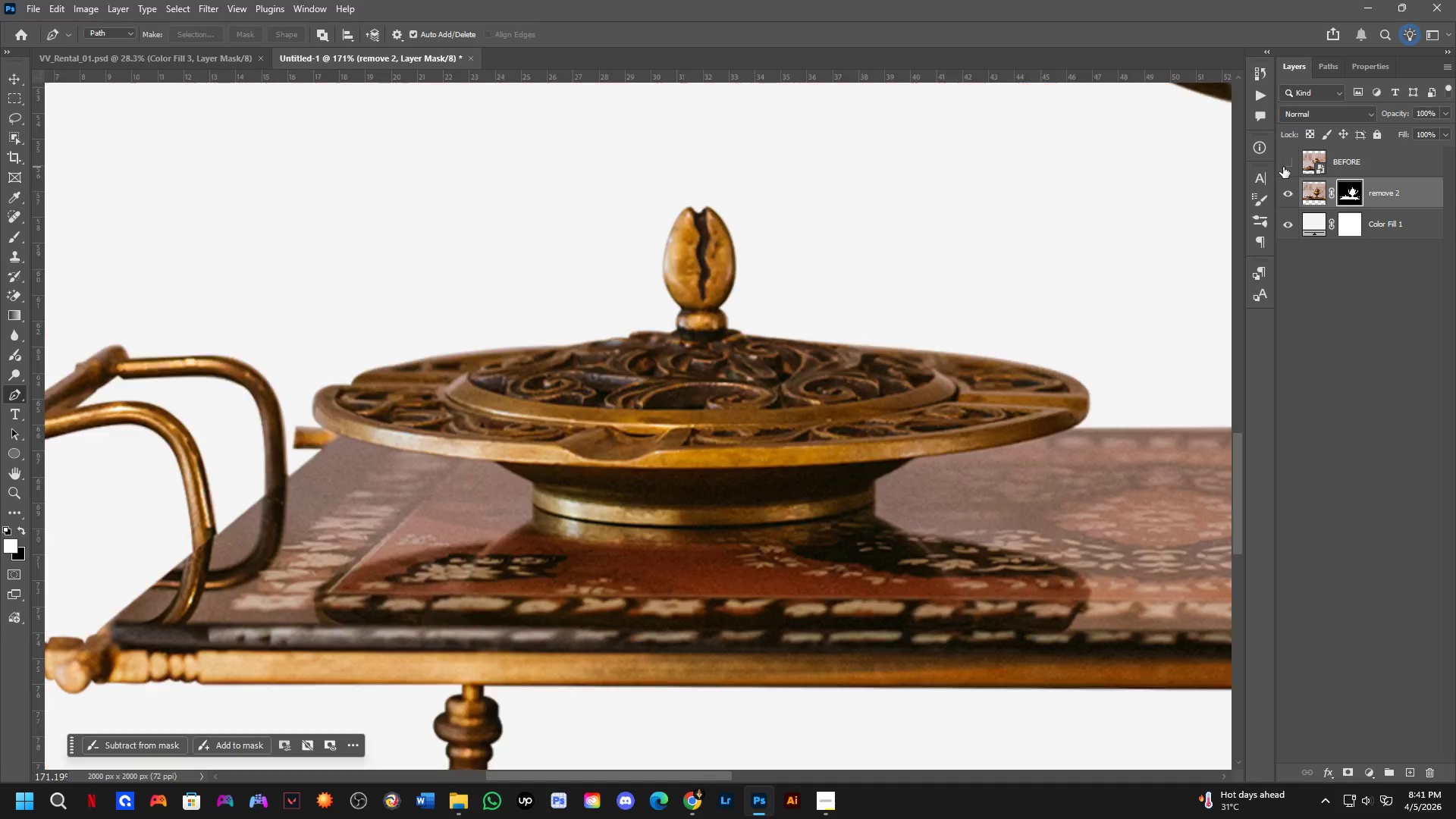 
triple_click([1284, 167])
 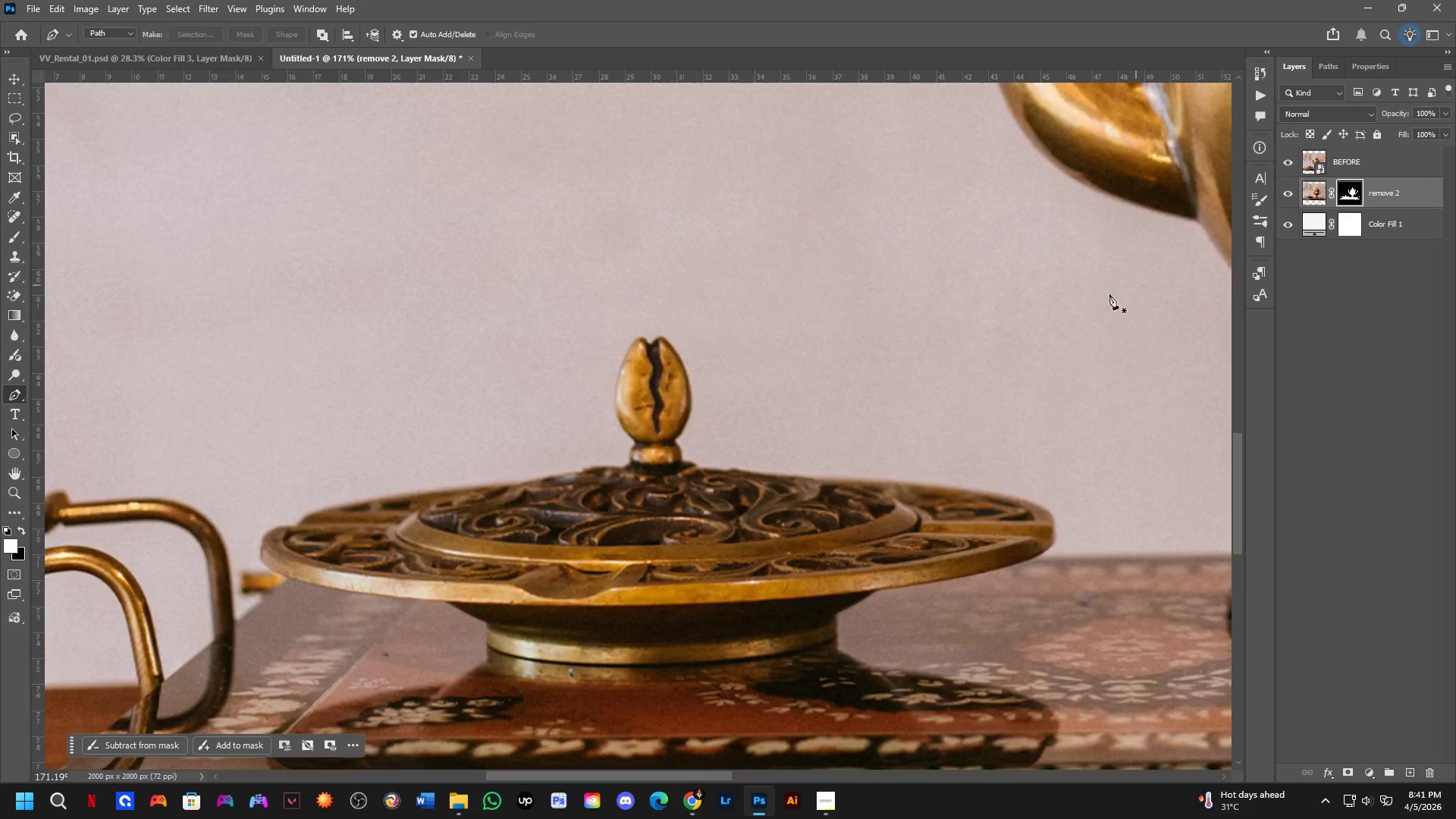 
hold_key(key=Space, duration=0.64)
 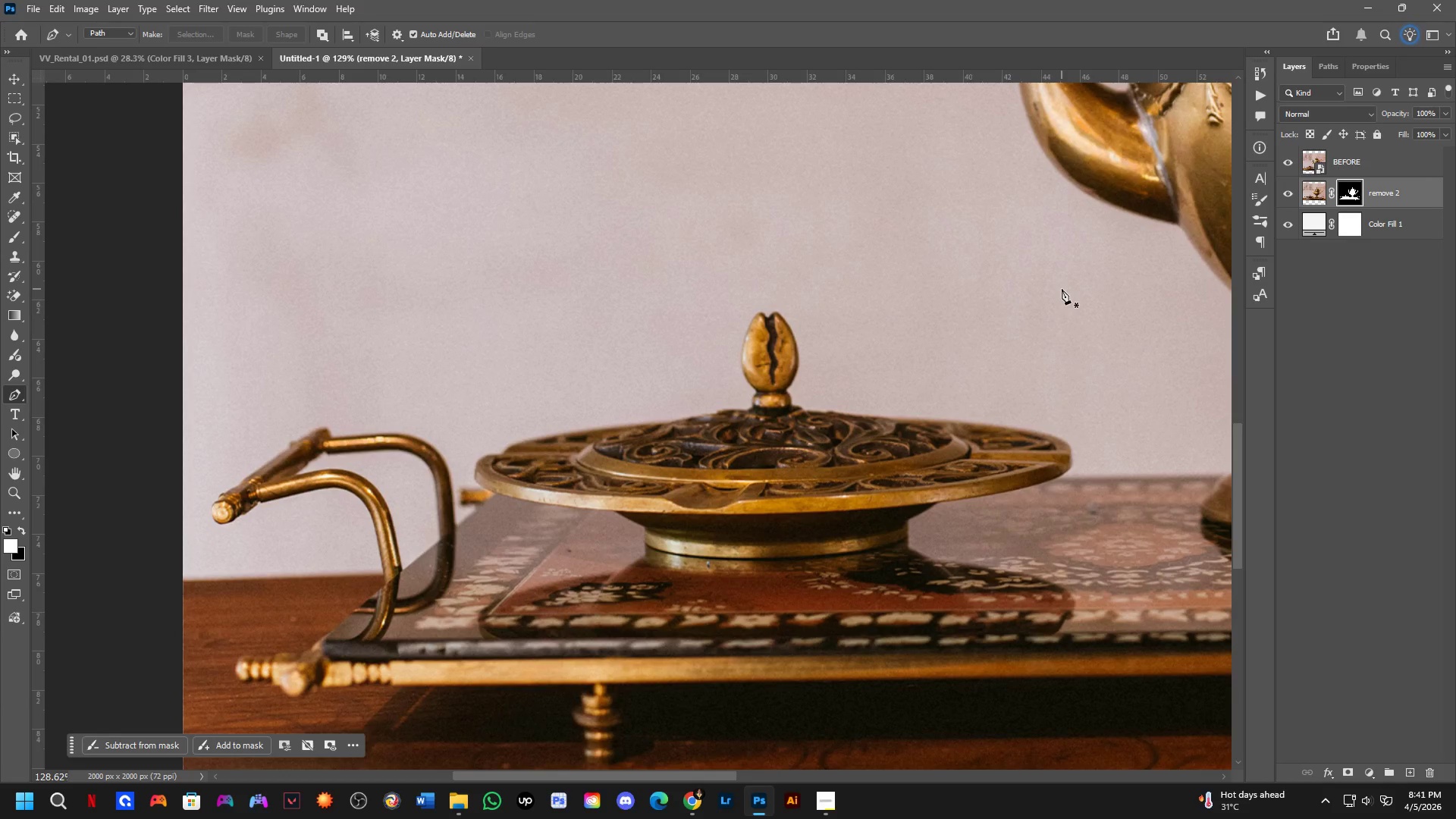 
left_click_drag(start_coordinate=[1040, 306], to_coordinate=[1063, 286])
 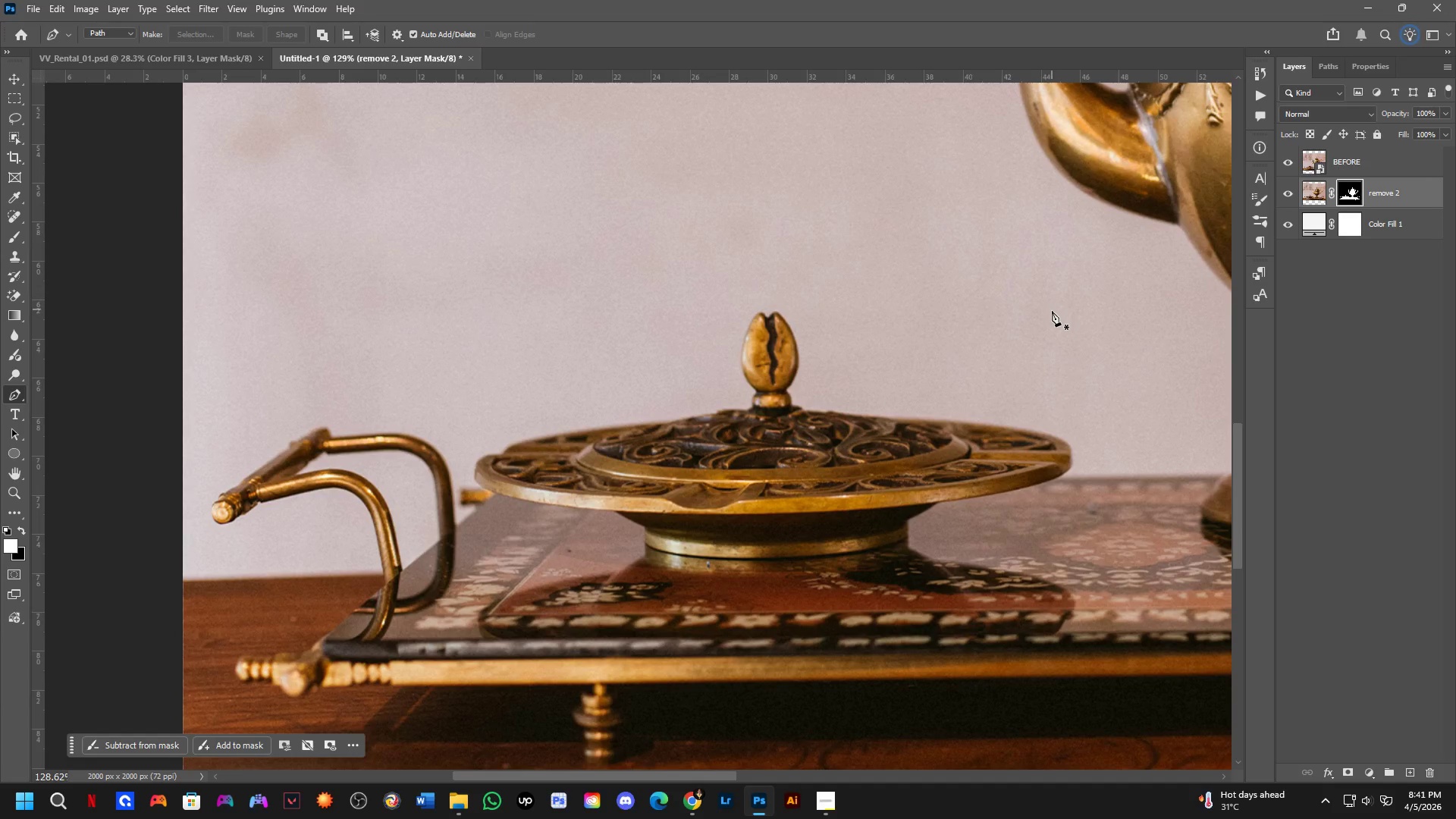 
scroll: coordinate [1048, 296], scroll_direction: down, amount: 8.0
 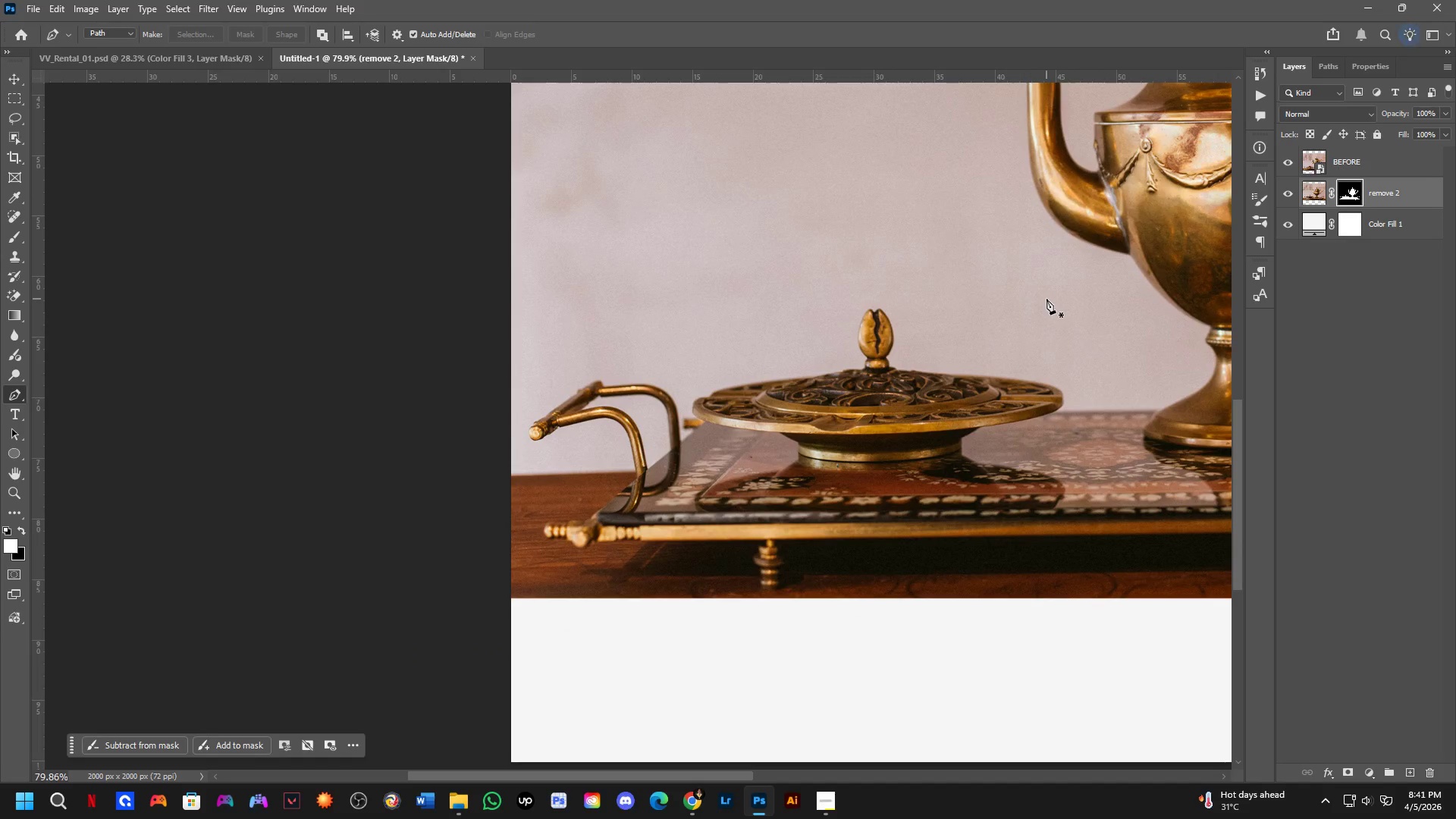 
hold_key(key=Space, duration=0.5)
 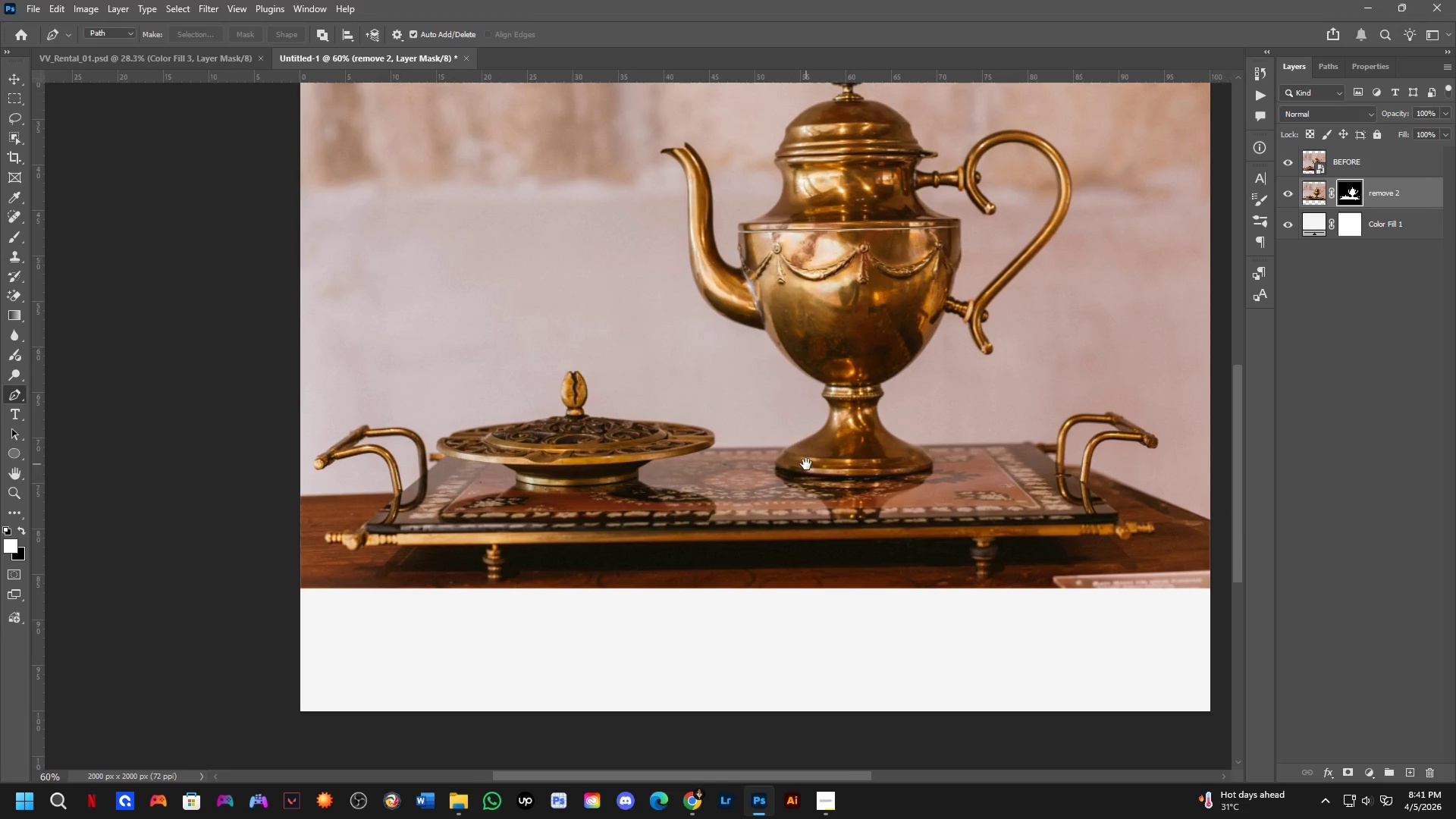 
left_click_drag(start_coordinate=[976, 384], to_coordinate=[697, 424])
 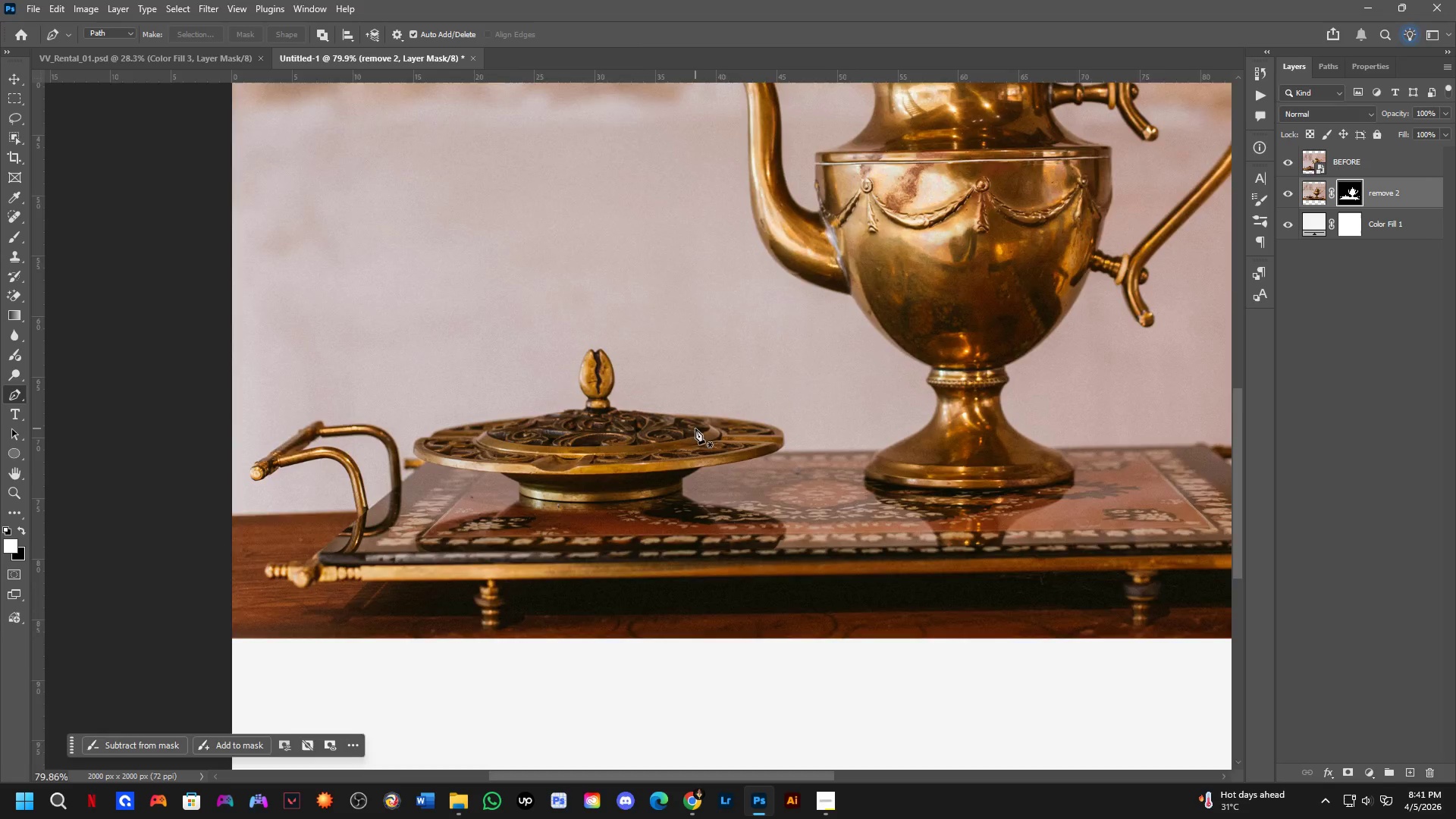 
hold_key(key=Space, duration=0.45)
 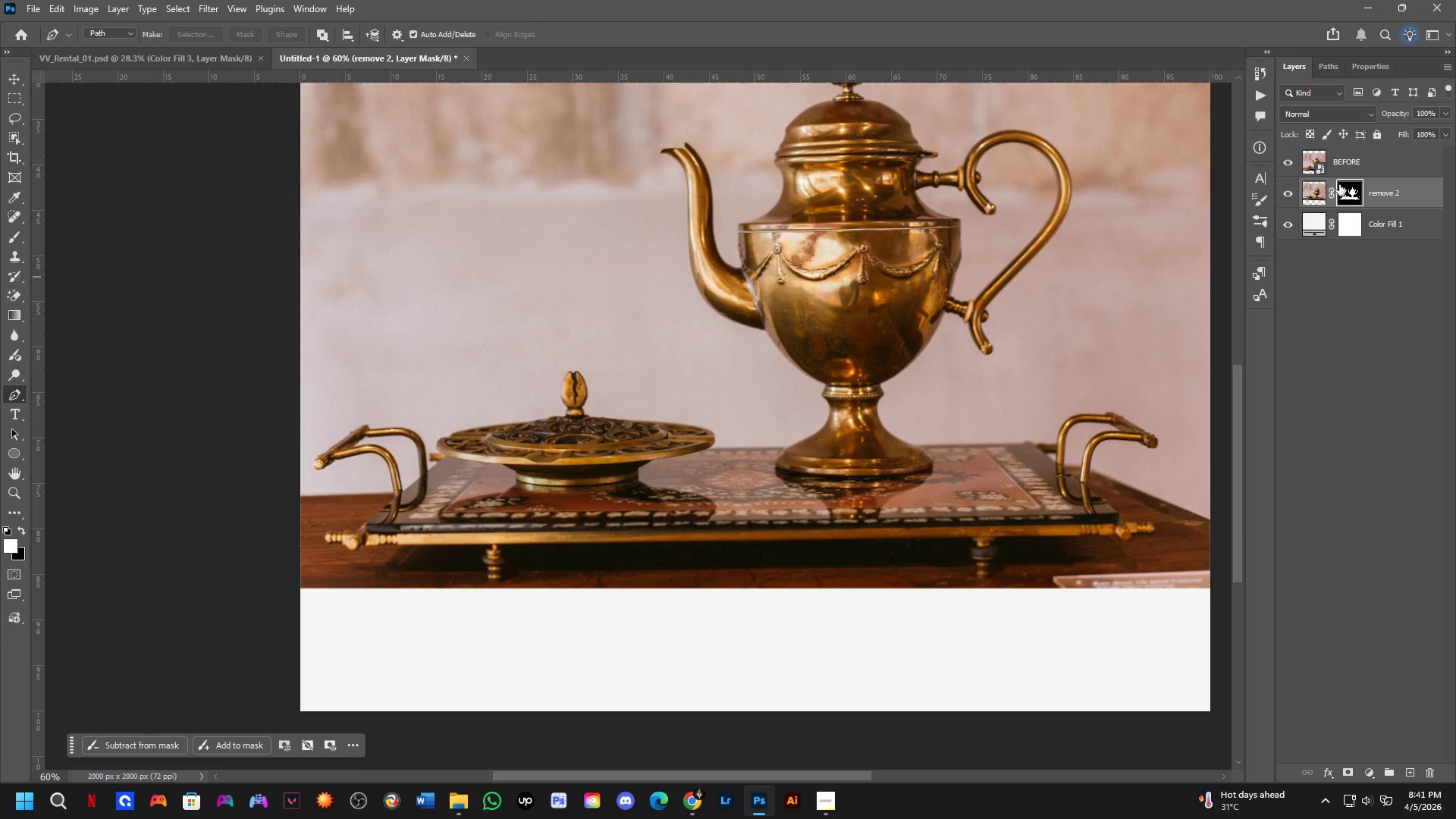 
left_click_drag(start_coordinate=[853, 462], to_coordinate=[806, 464])
 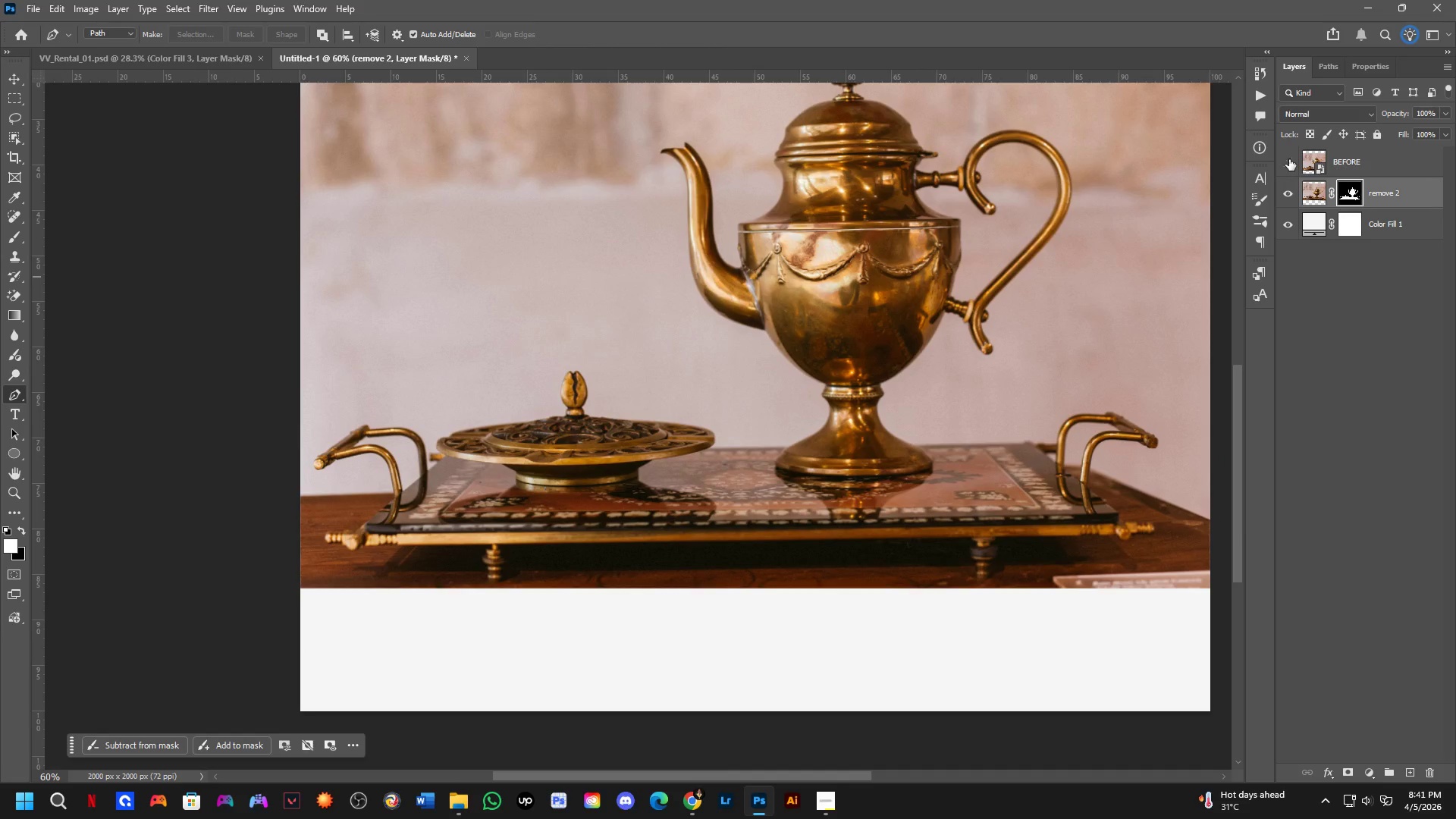 
scroll: coordinate [695, 428], scroll_direction: down, amount: 3.0
 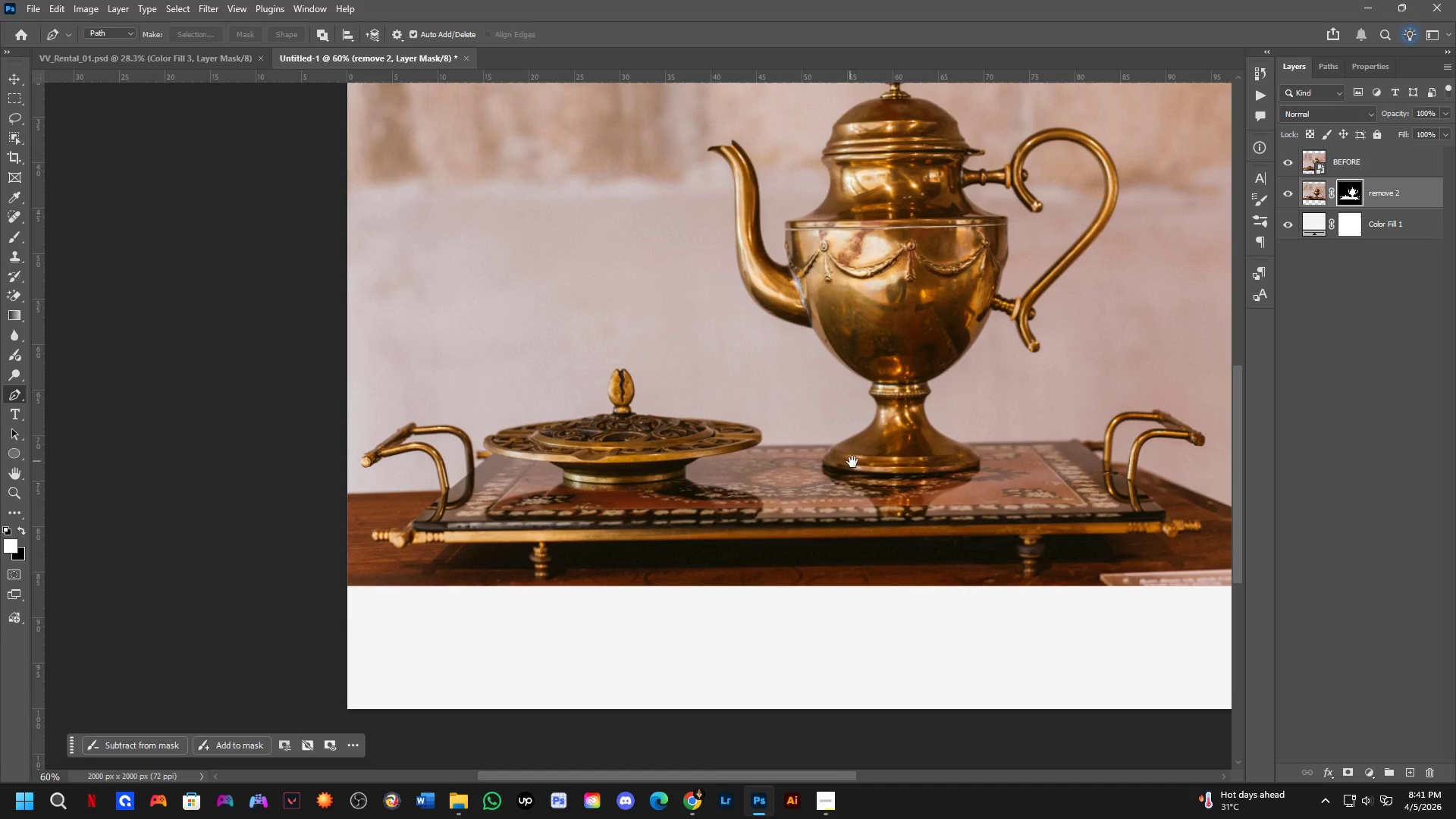 
double_click([1289, 159])
 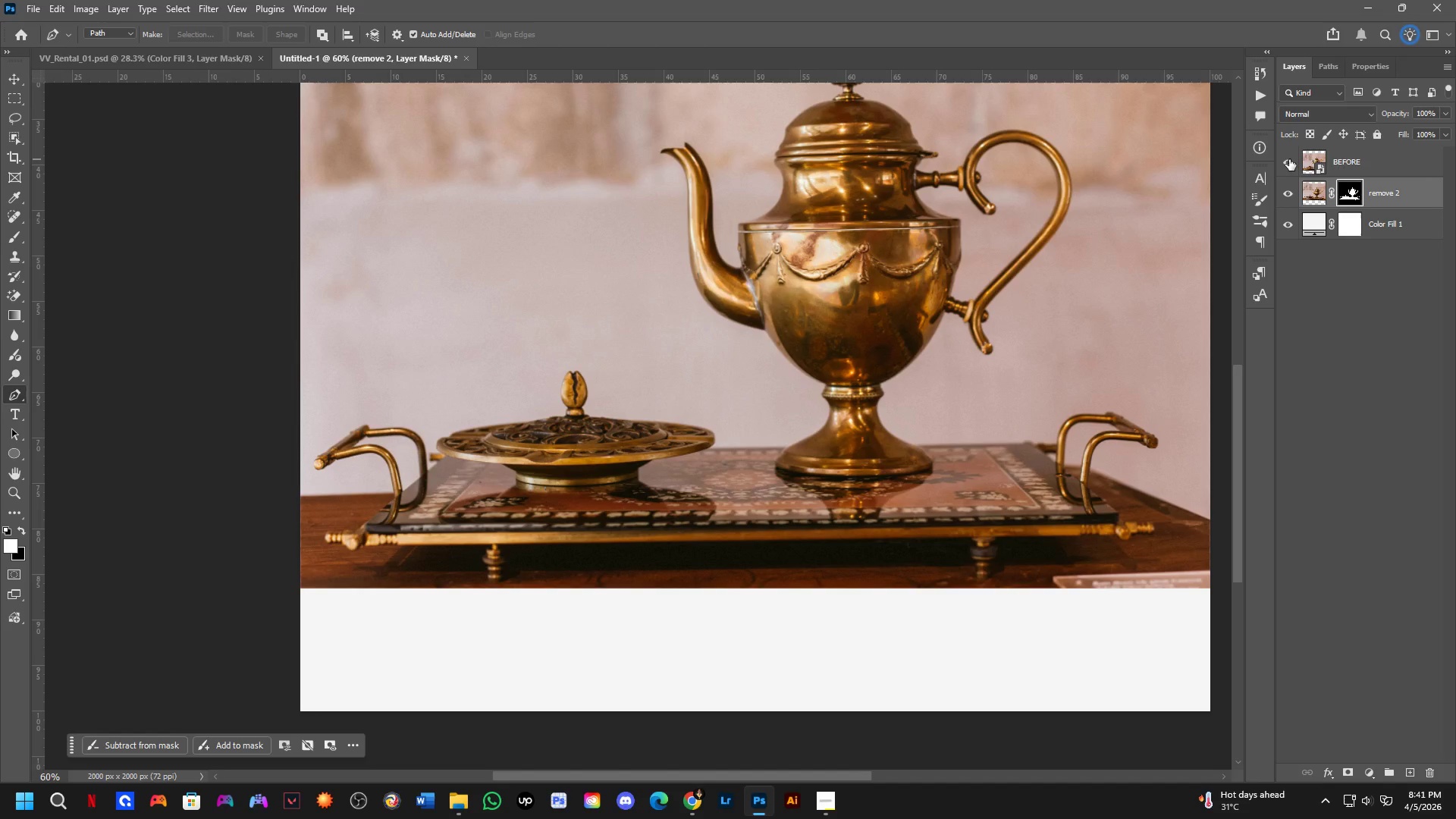 
triple_click([1289, 159])
 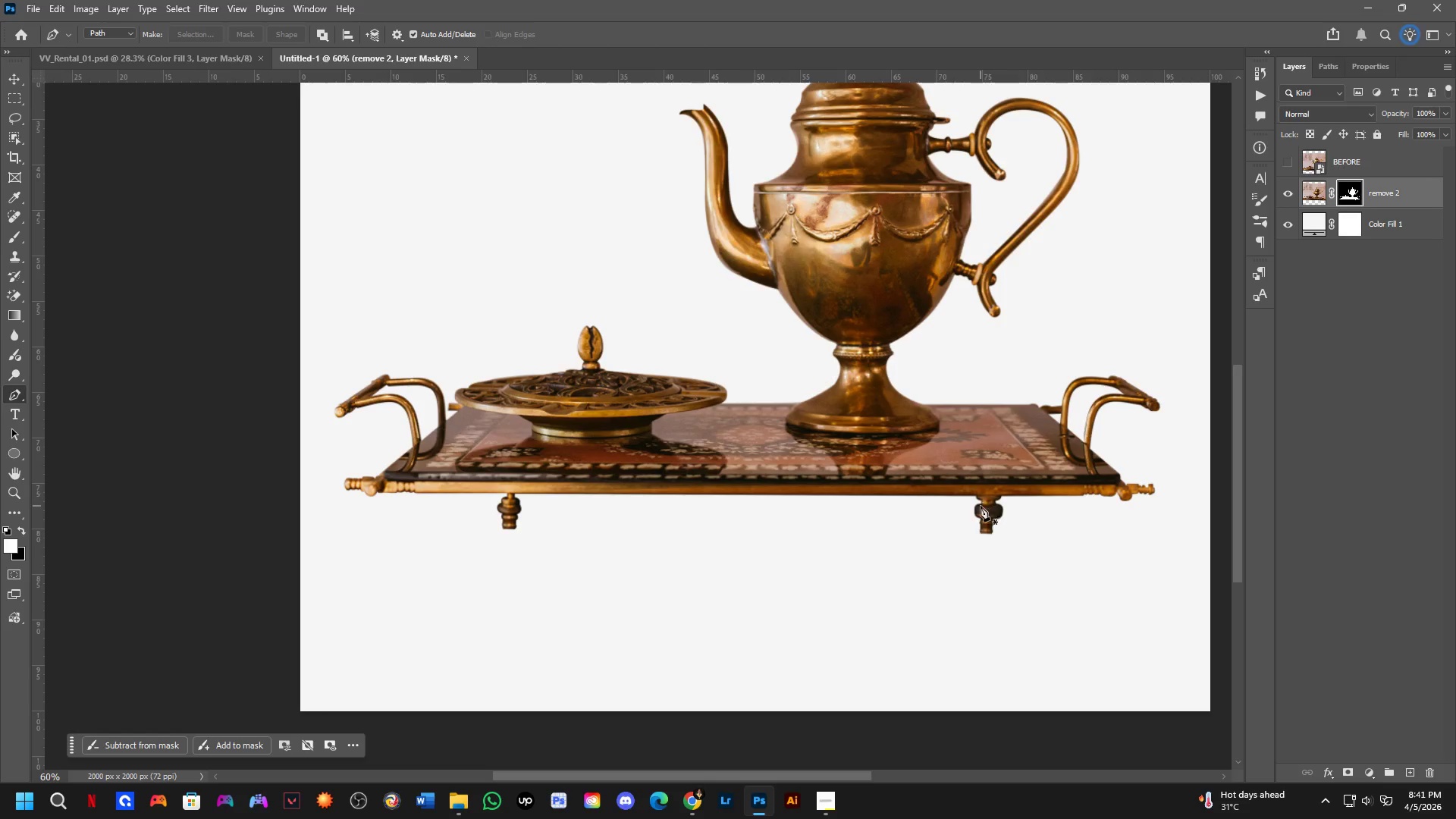 
hold_key(key=Space, duration=0.45)
 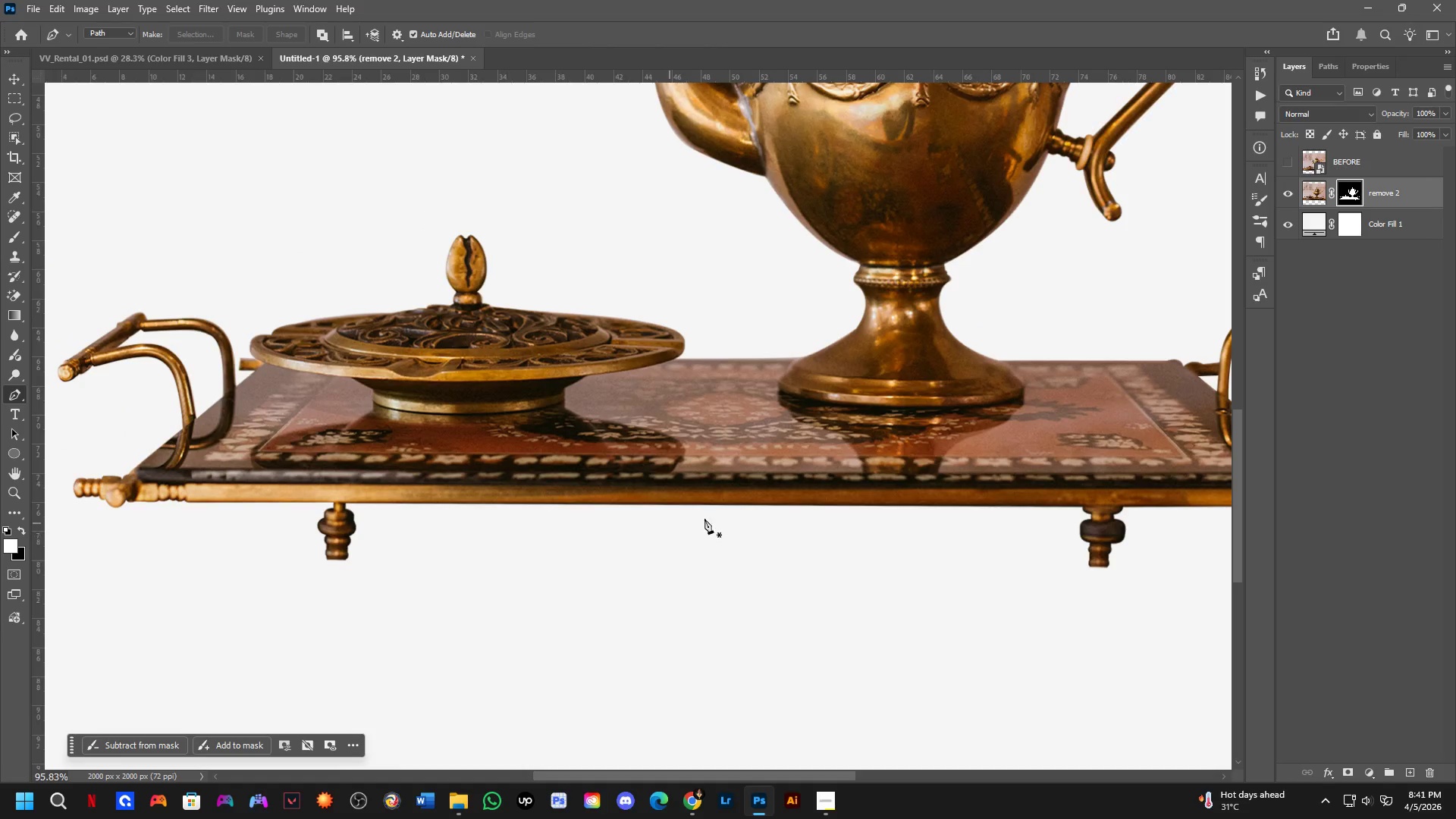 
left_click_drag(start_coordinate=[548, 535], to_coordinate=[861, 567])
 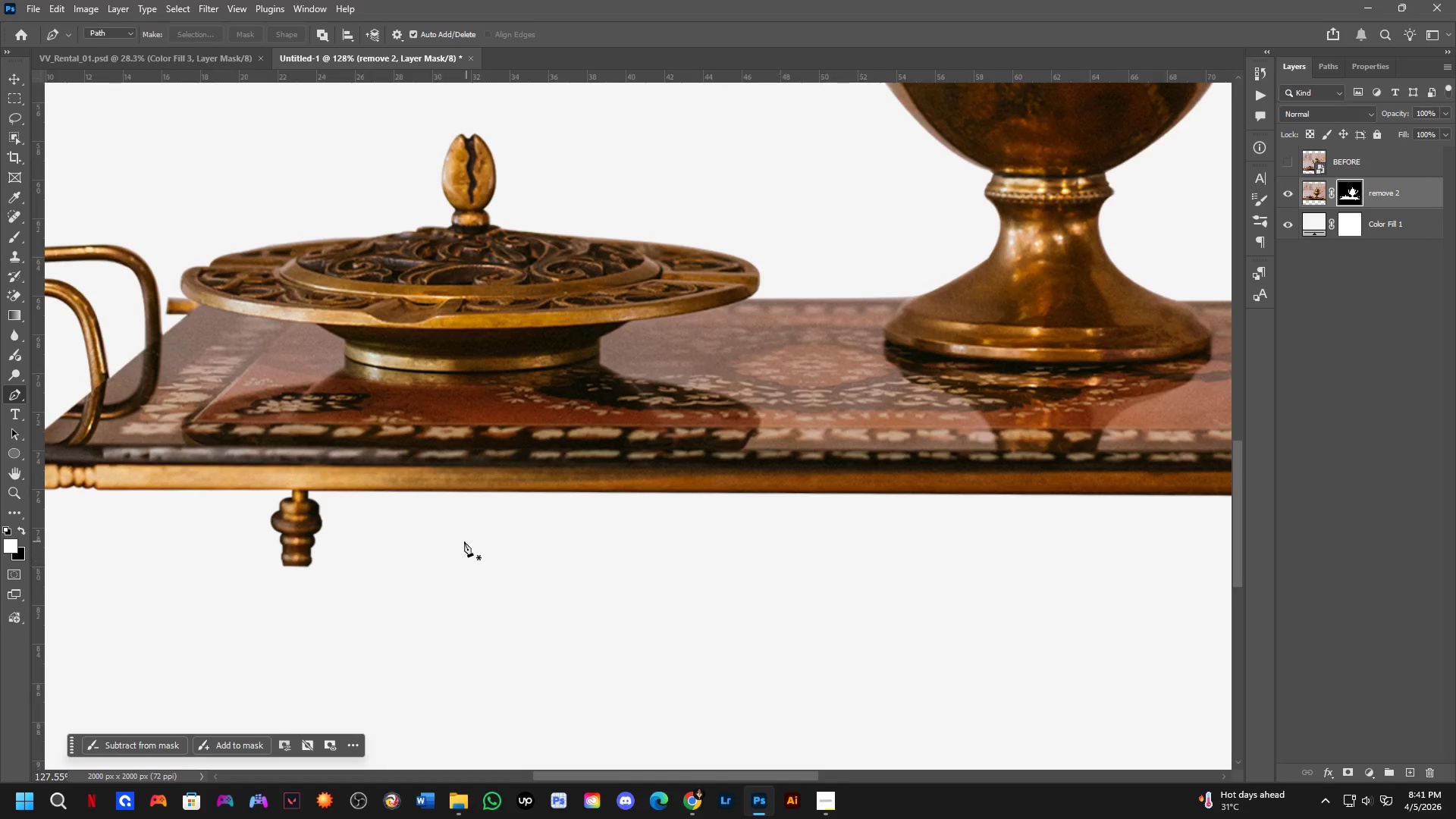 
scroll: coordinate [976, 523], scroll_direction: up, amount: 8.0
 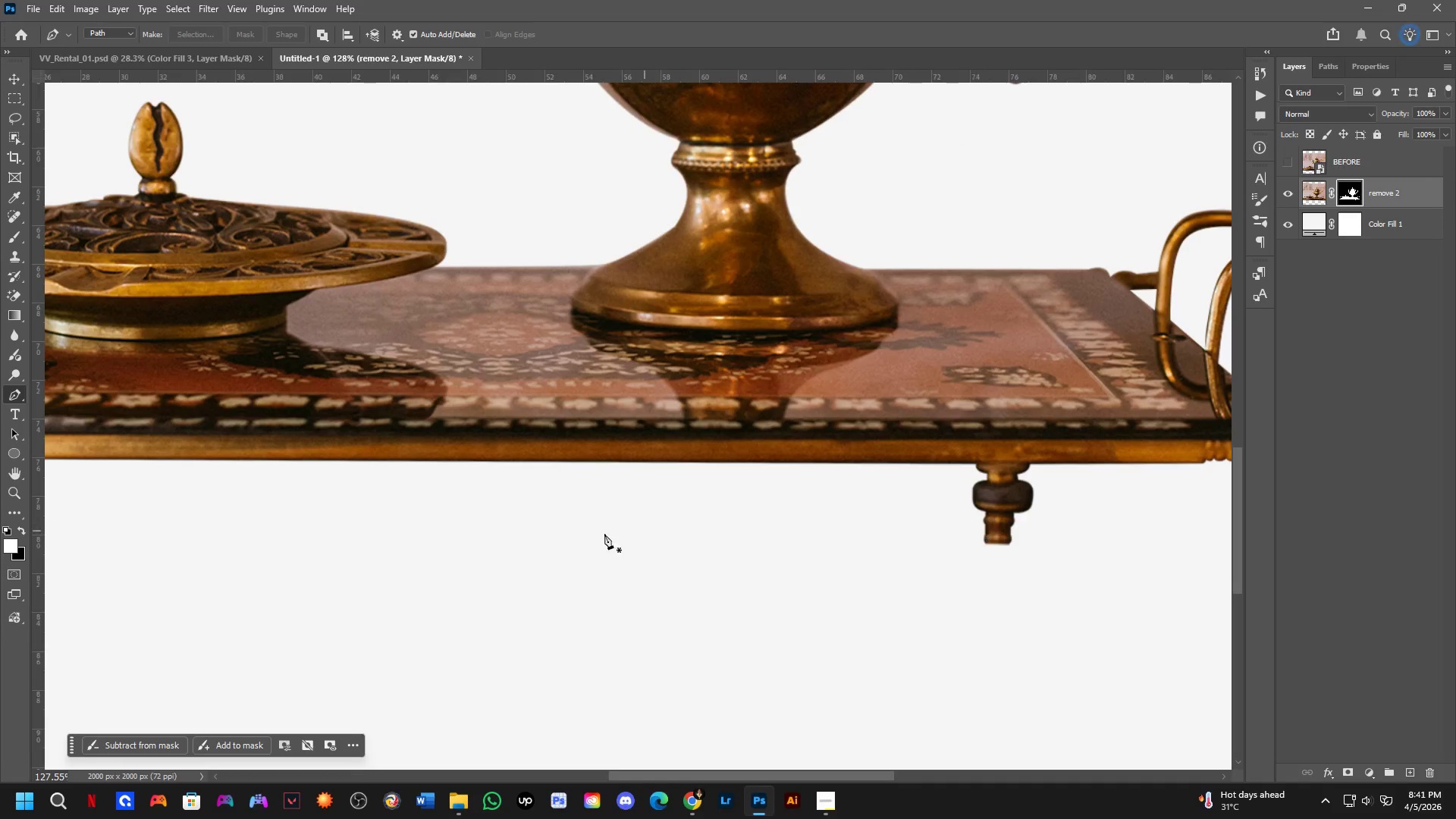 
hold_key(key=Space, duration=0.56)
 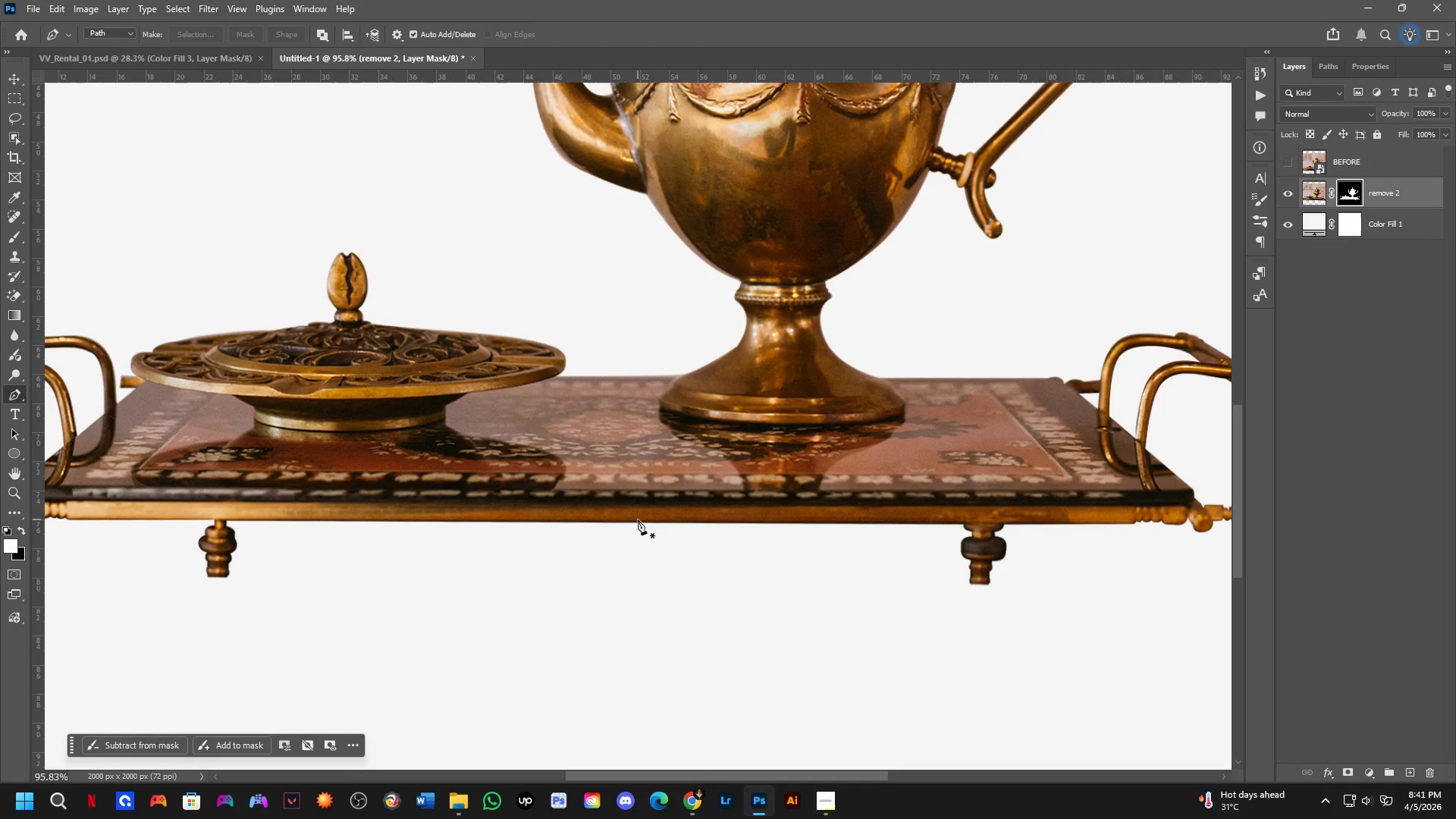 
scroll: coordinate [458, 538], scroll_direction: down, amount: 3.0
 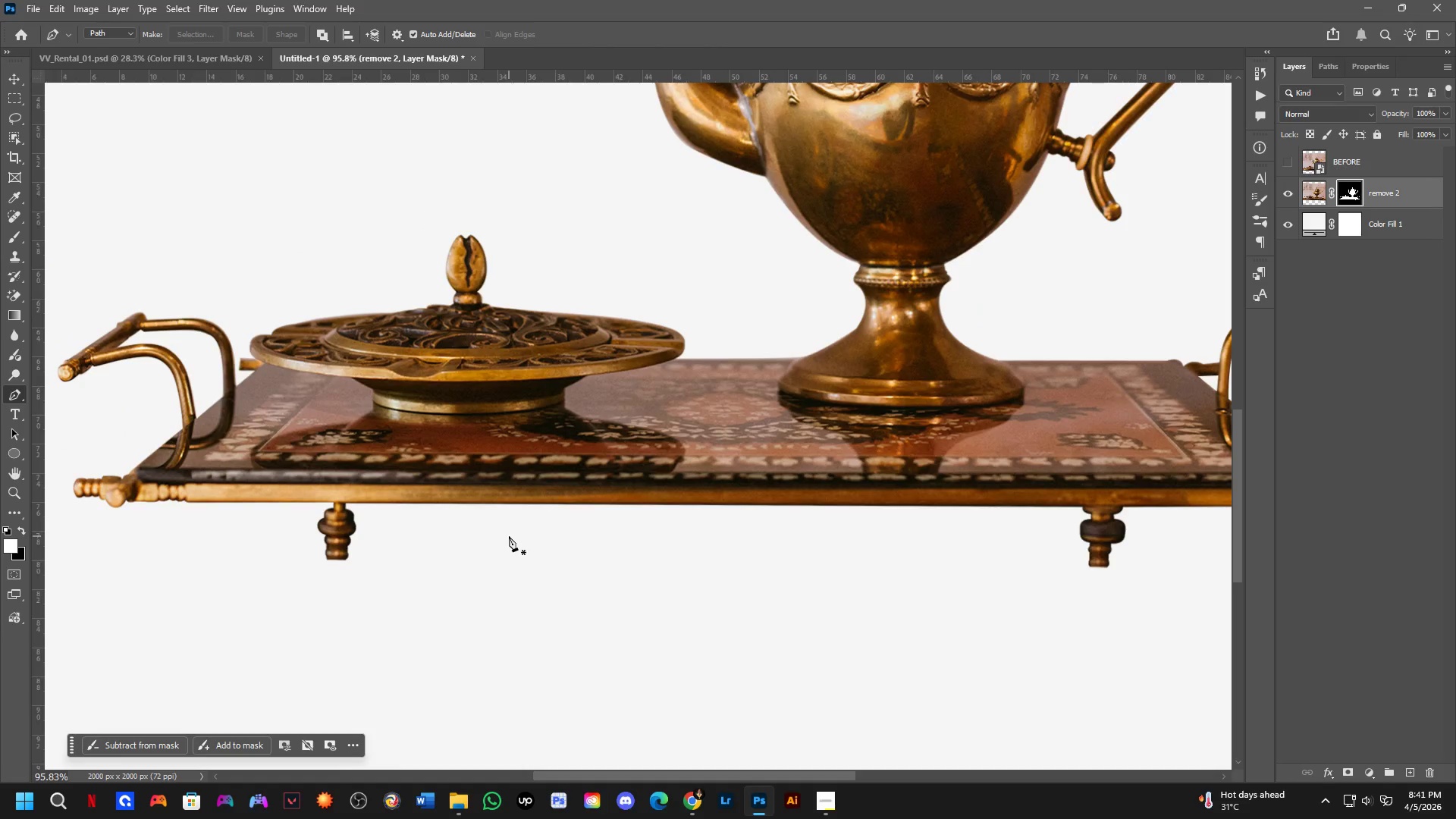 
left_click_drag(start_coordinate=[758, 502], to_coordinate=[639, 519])
 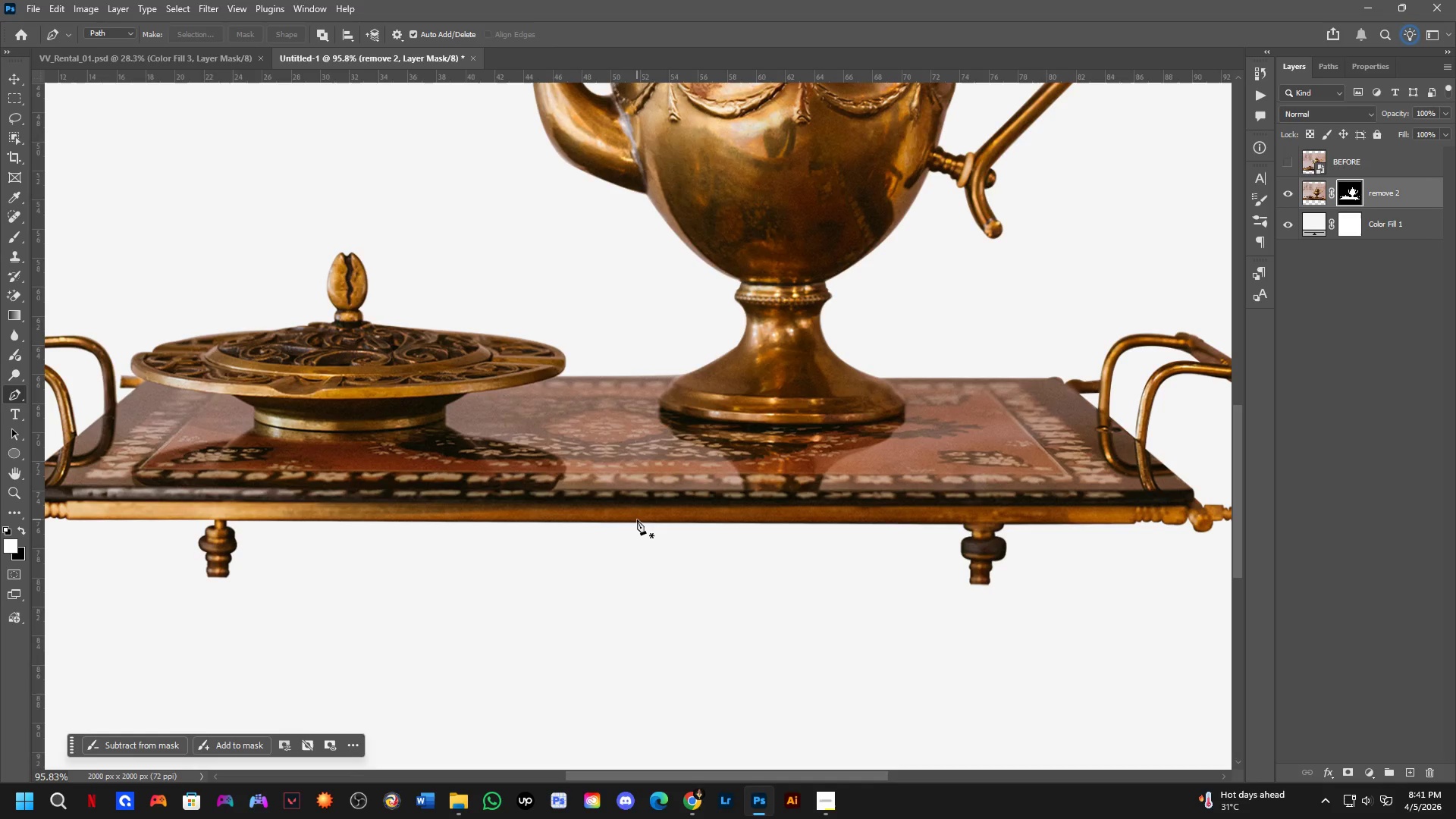 
hold_key(key=Space, duration=0.58)
 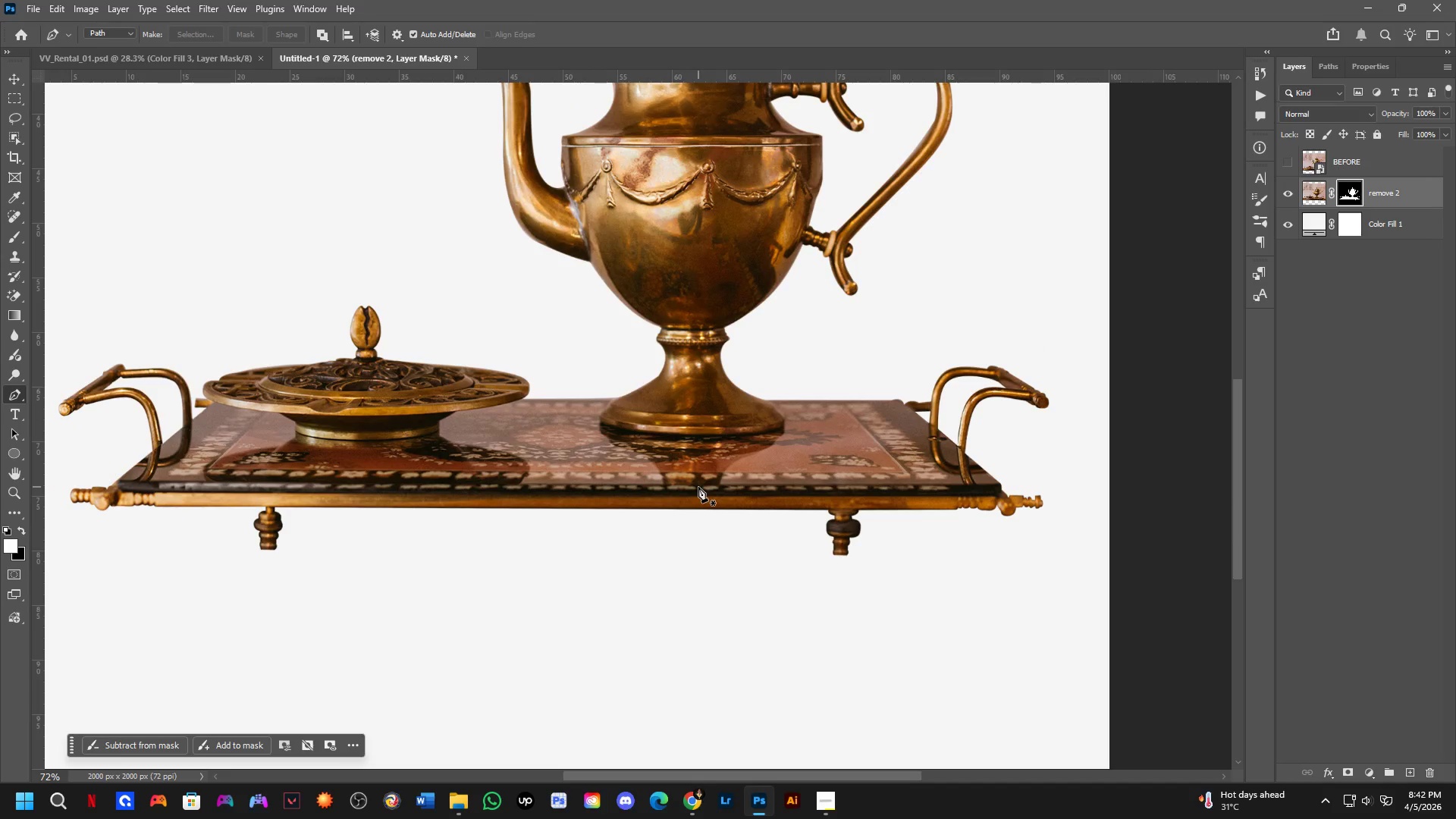 
left_click_drag(start_coordinate=[777, 494], to_coordinate=[689, 489])
 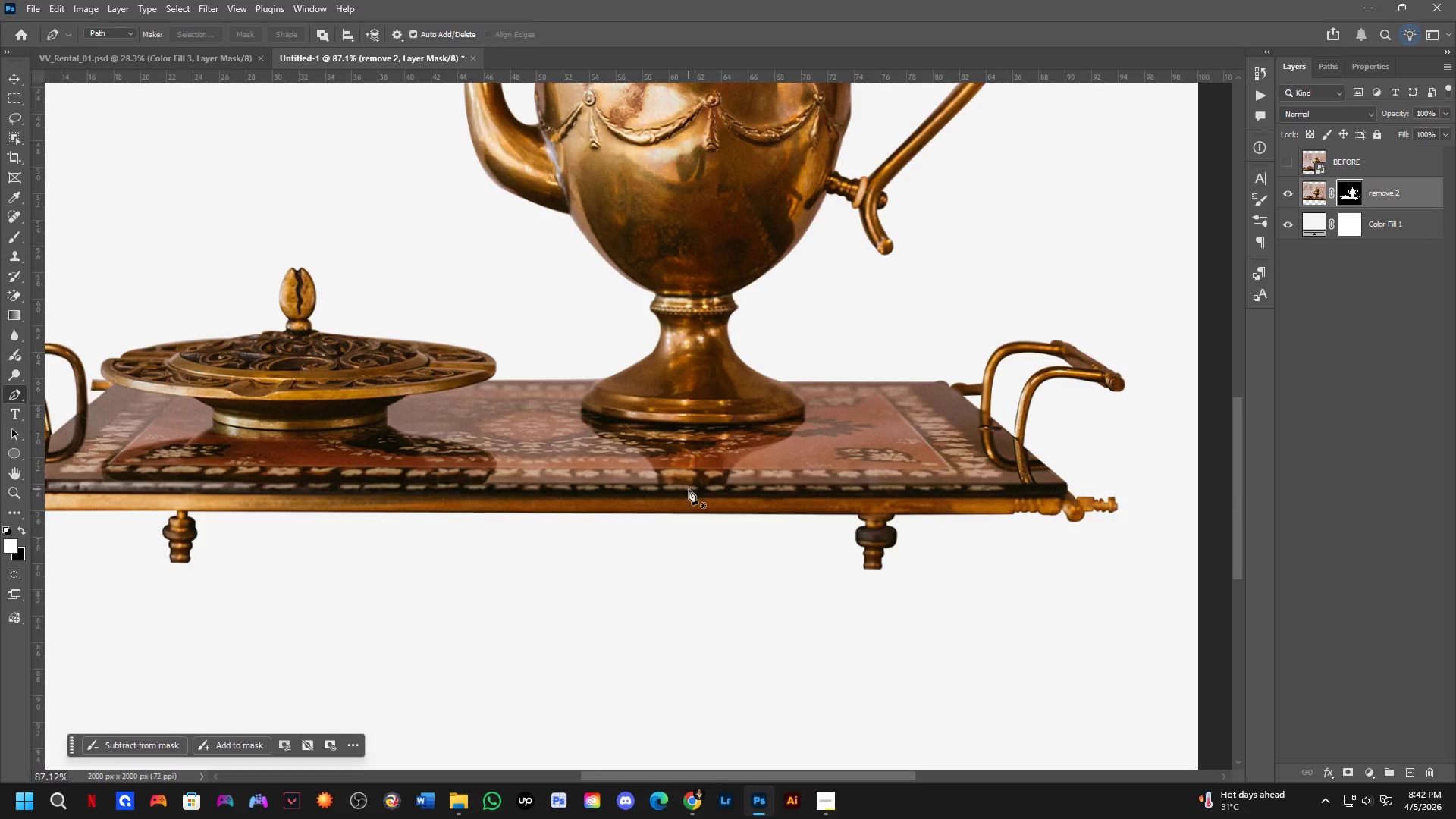 
scroll: coordinate [689, 489], scroll_direction: down, amount: 3.0
 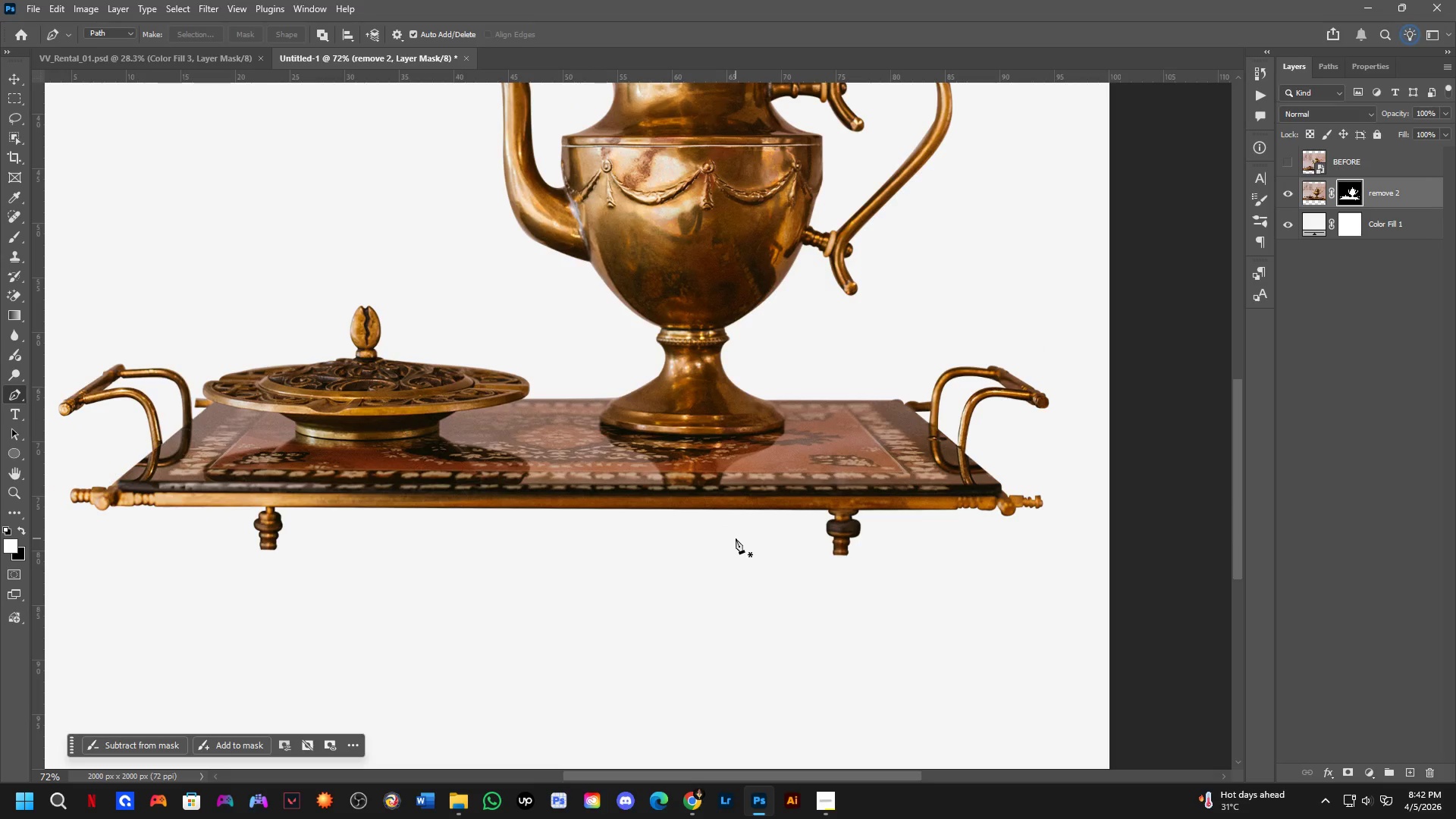 
wait(6.66)
 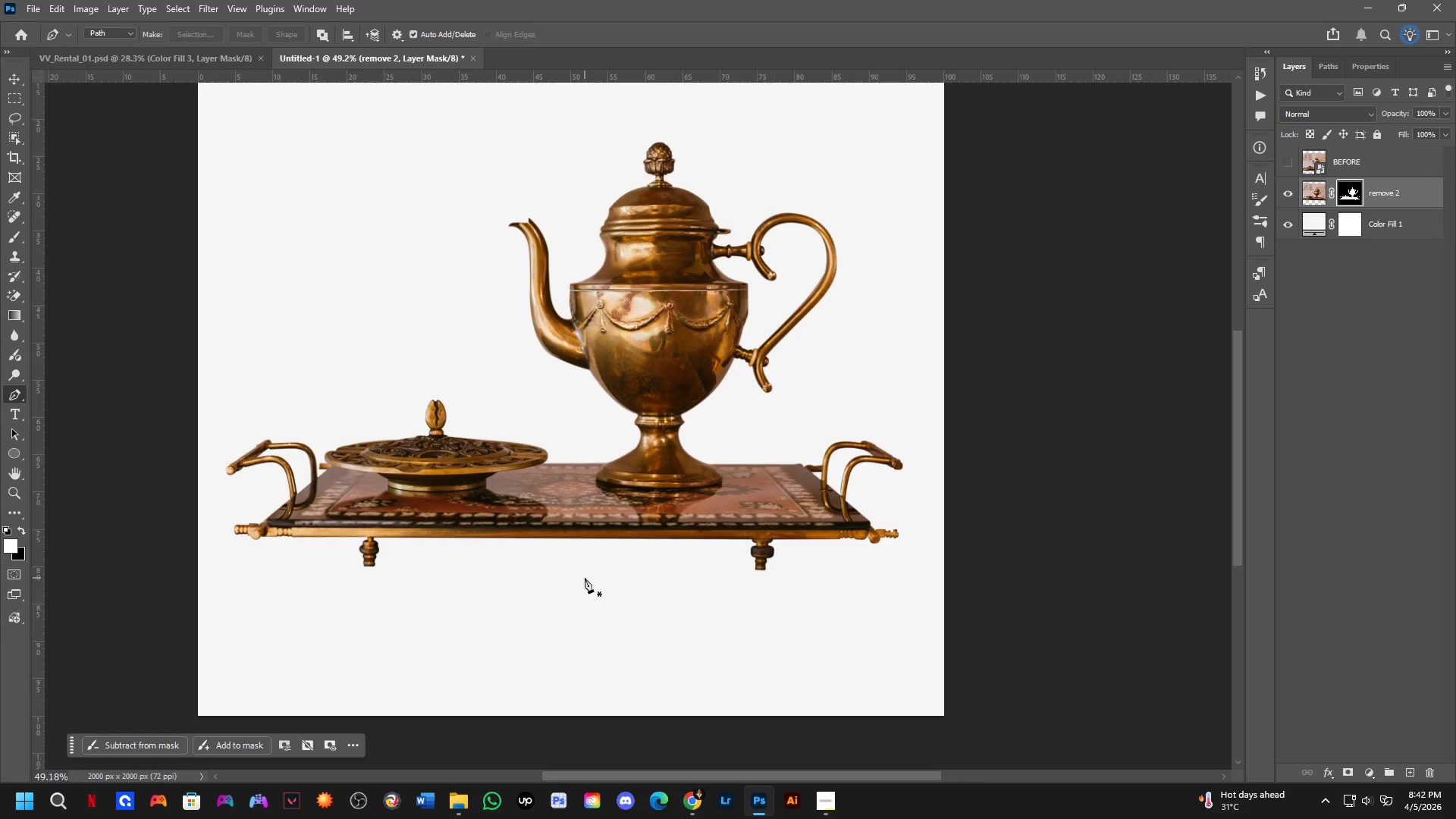 
hold_key(key=Space, duration=0.59)
 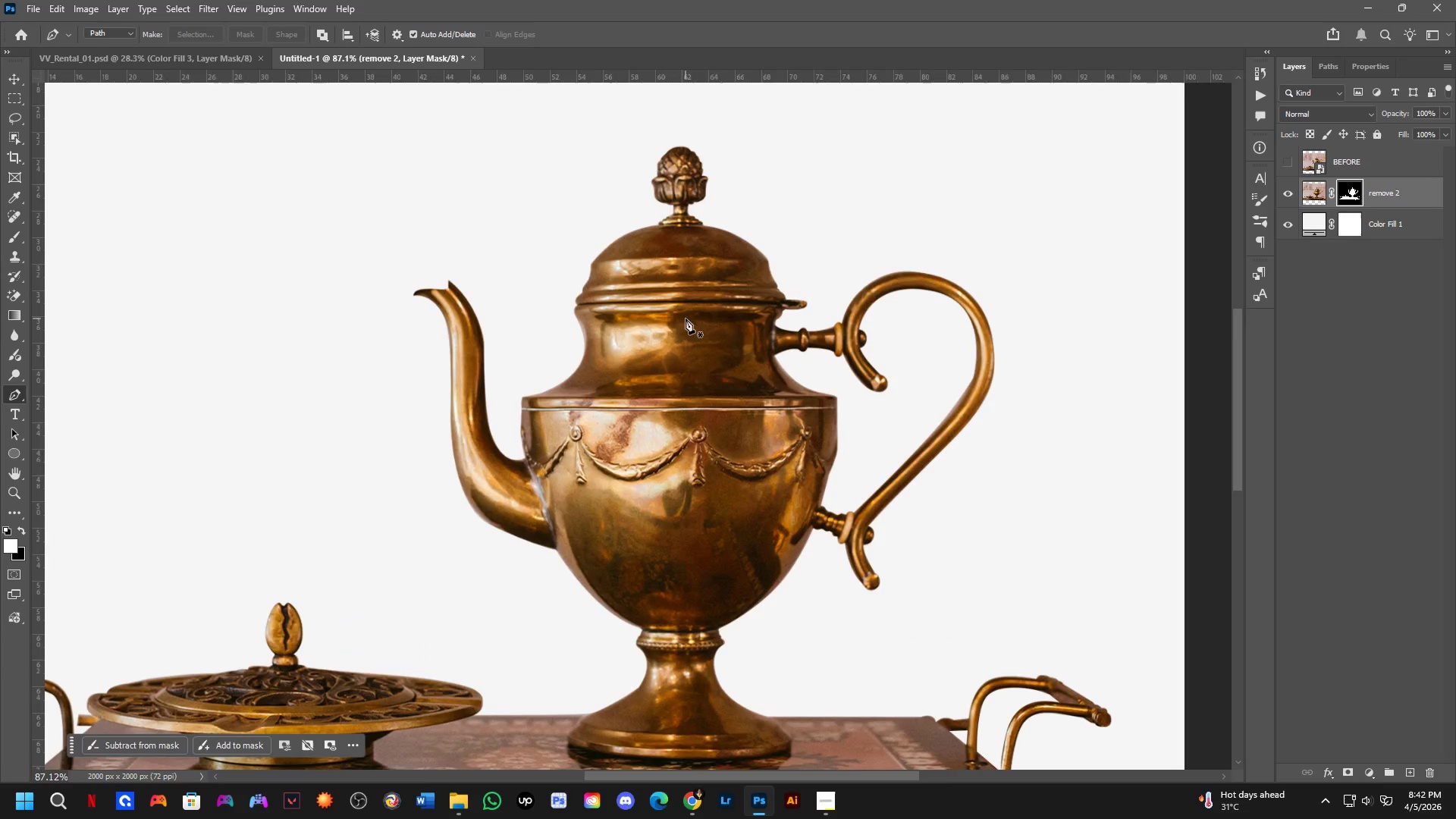 
scroll: coordinate [581, 591], scroll_direction: down, amount: 4.0
 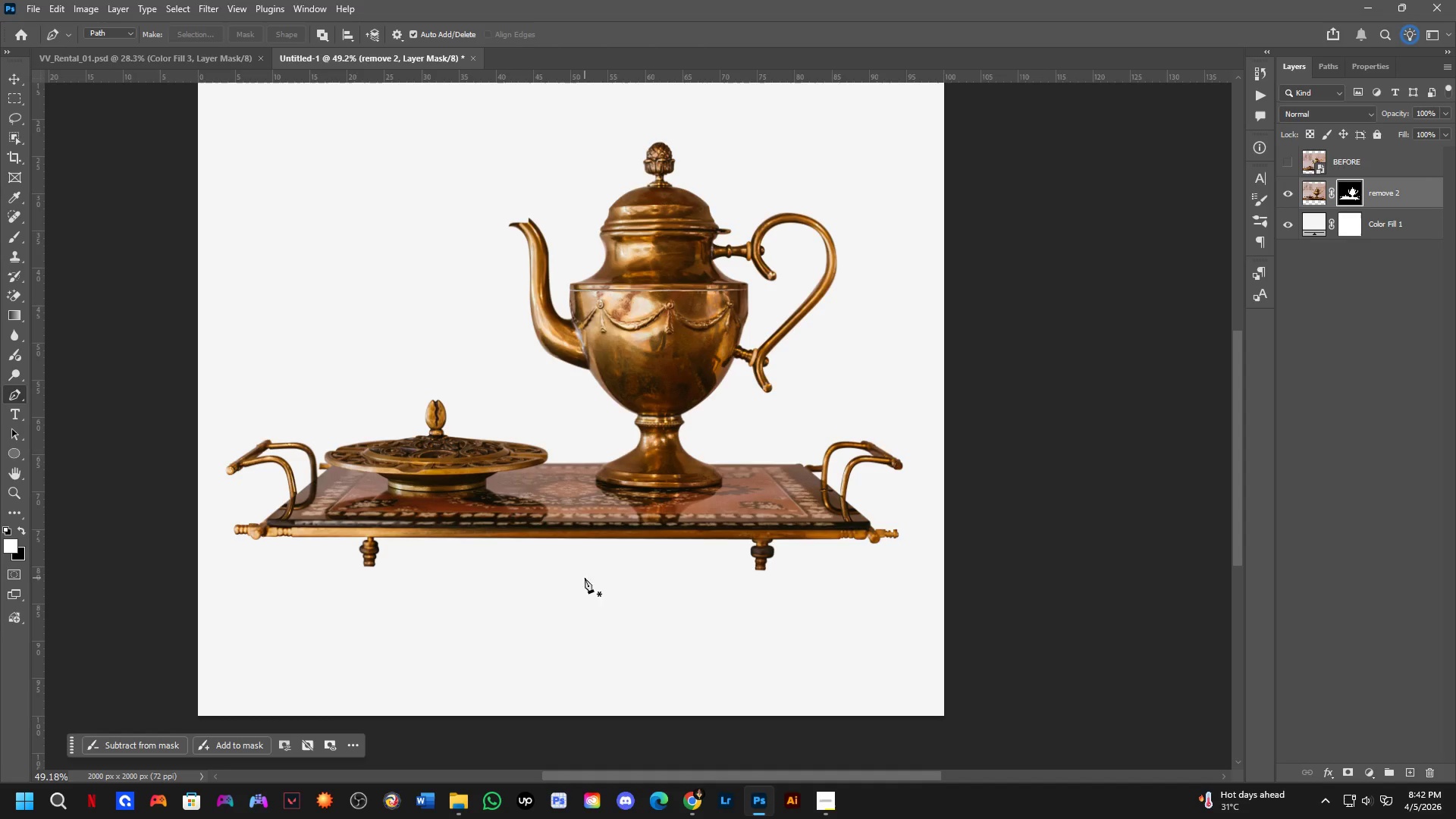 
left_click_drag(start_coordinate=[610, 457], to_coordinate=[644, 548])
 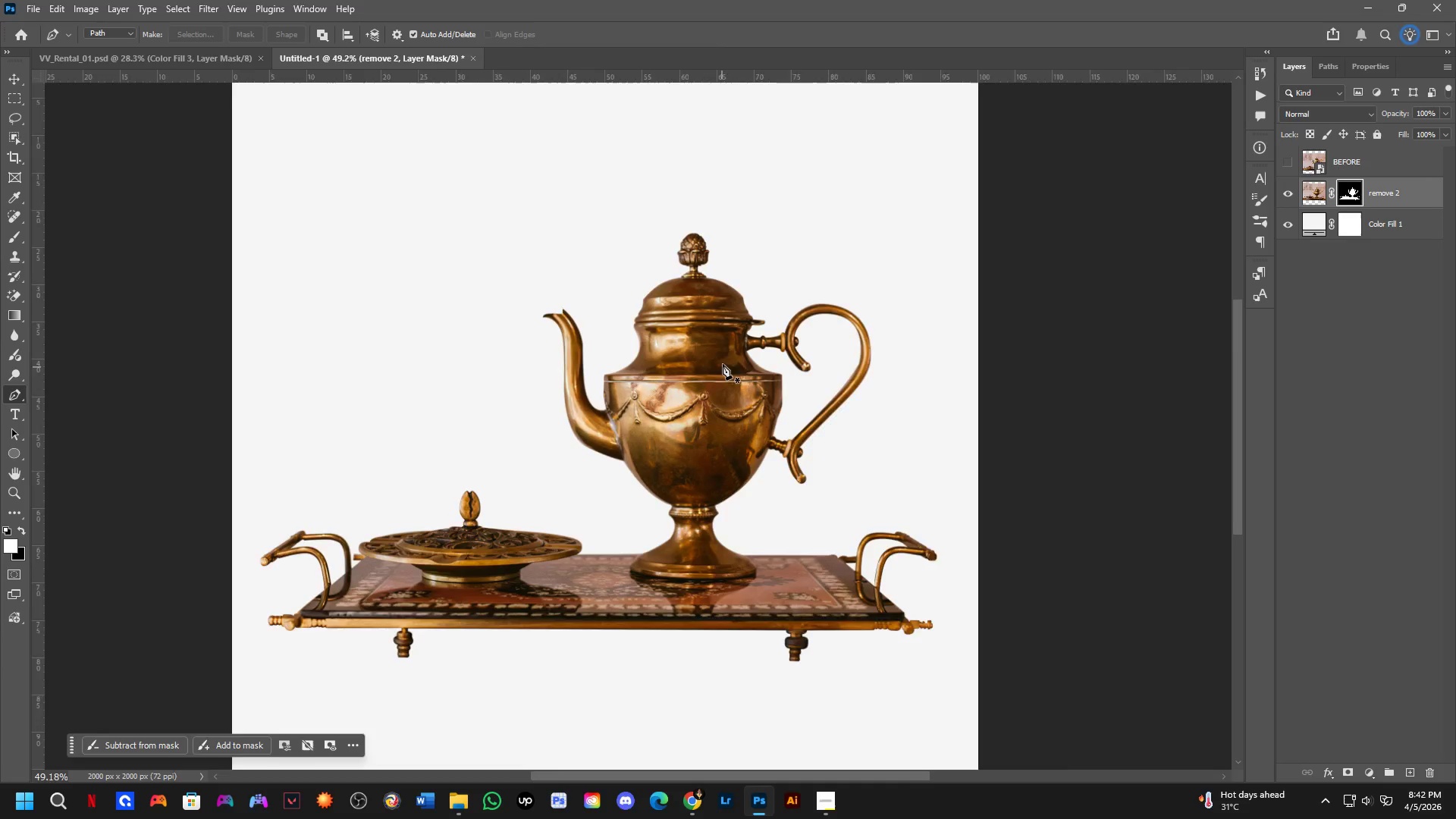 
hold_key(key=Space, duration=0.45)
 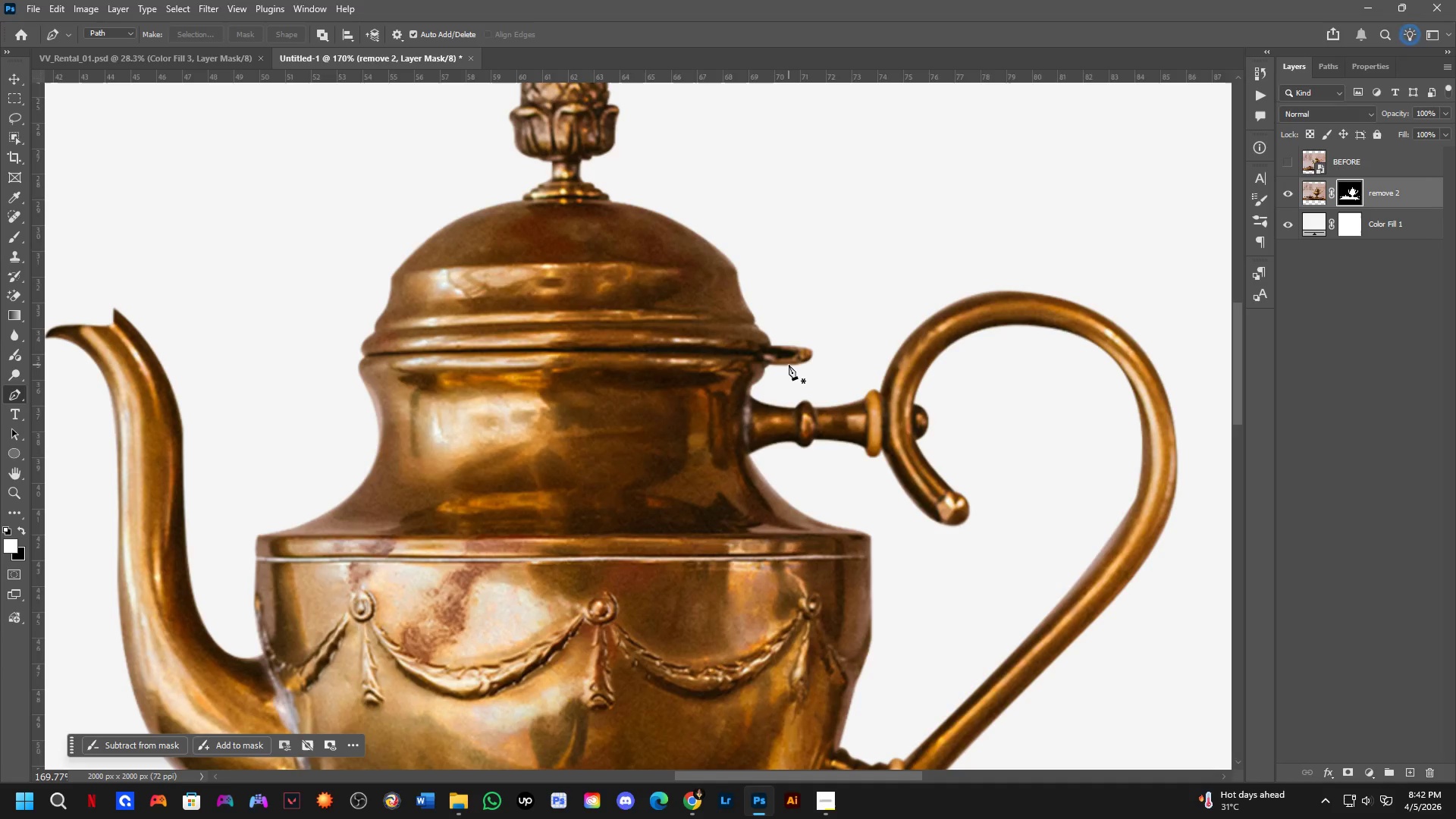 
left_click_drag(start_coordinate=[710, 331], to_coordinate=[711, 385])
 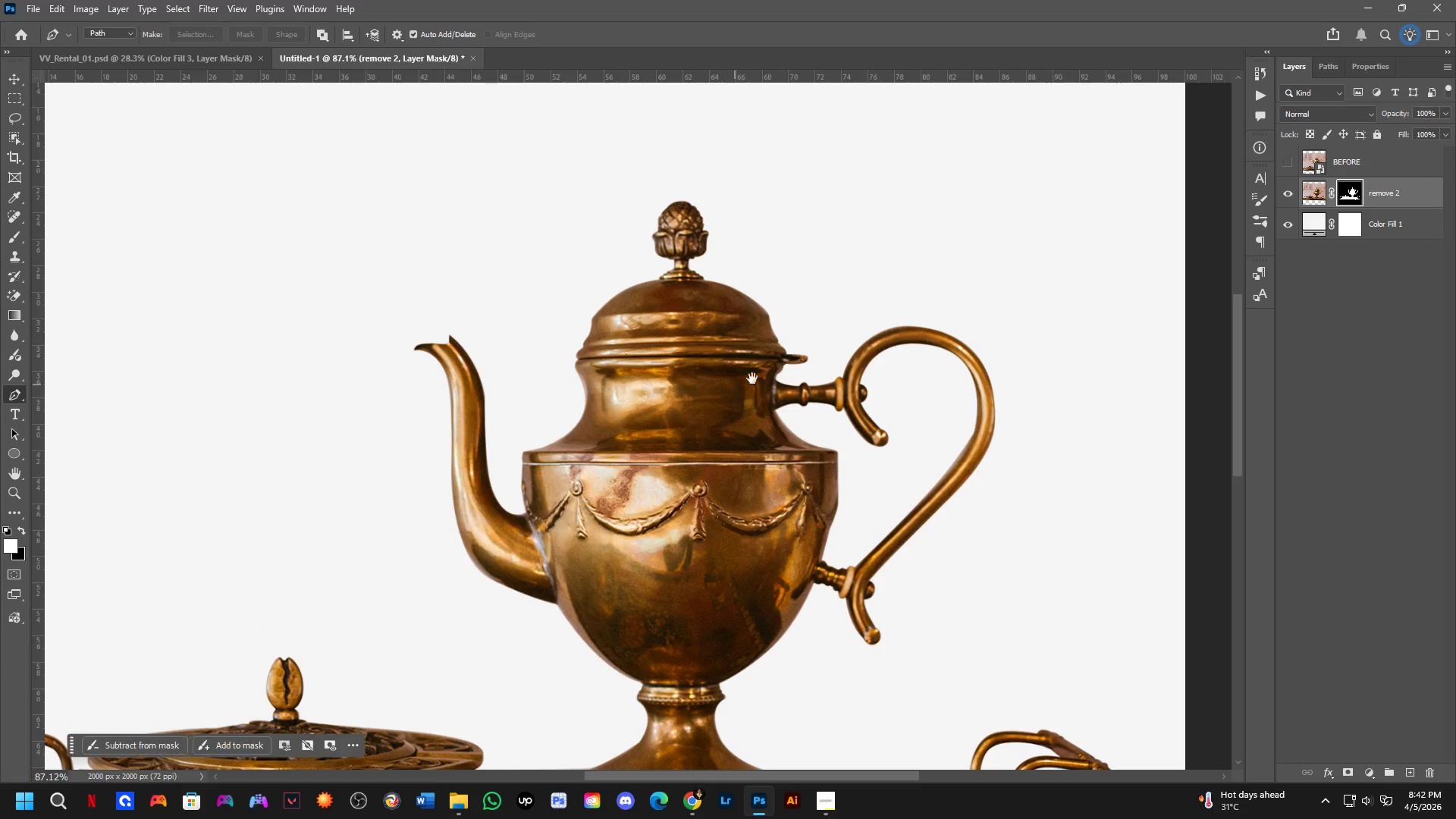 
scroll: coordinate [793, 362], scroll_direction: up, amount: 13.0
 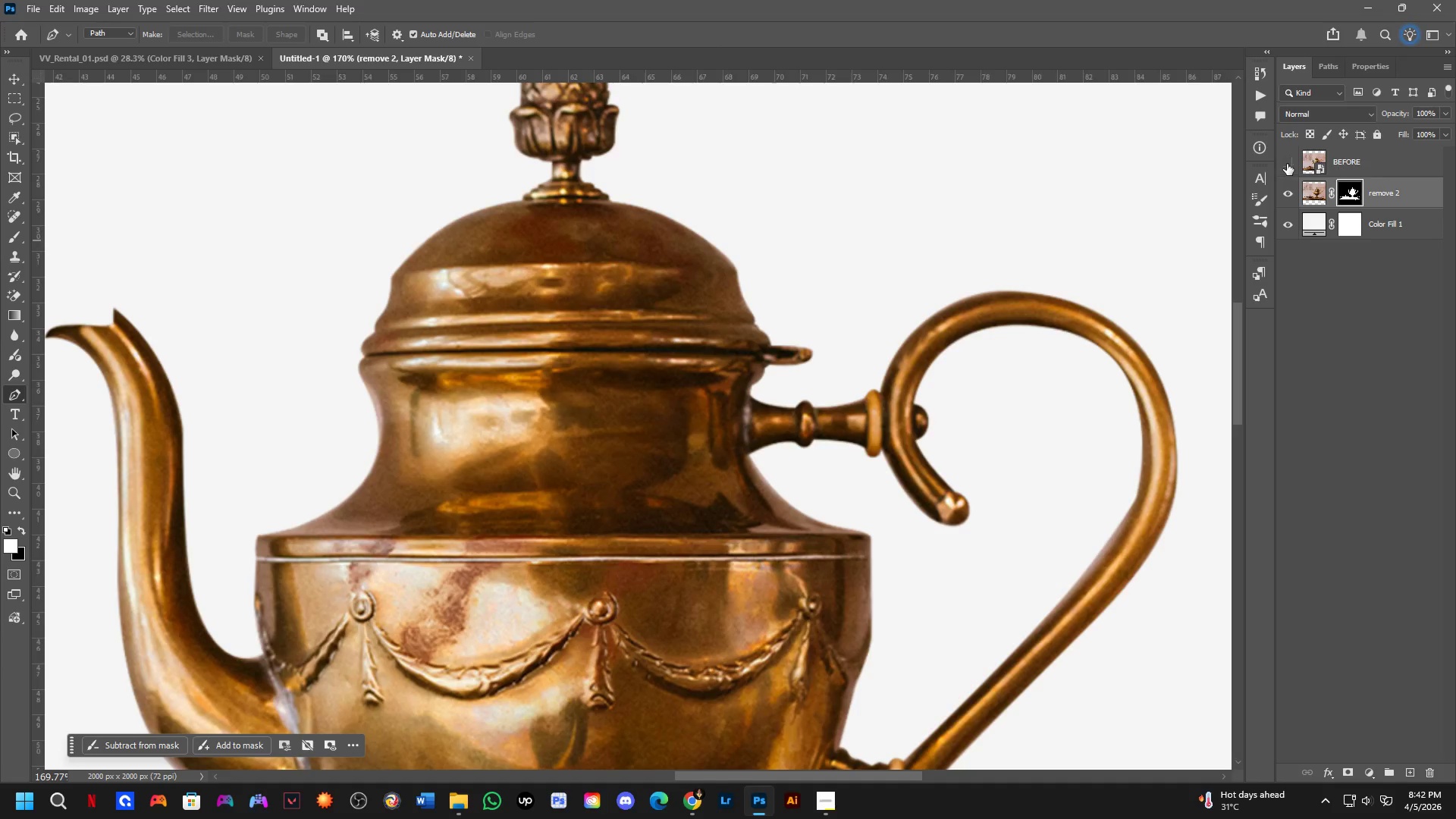 
double_click([1288, 164])
 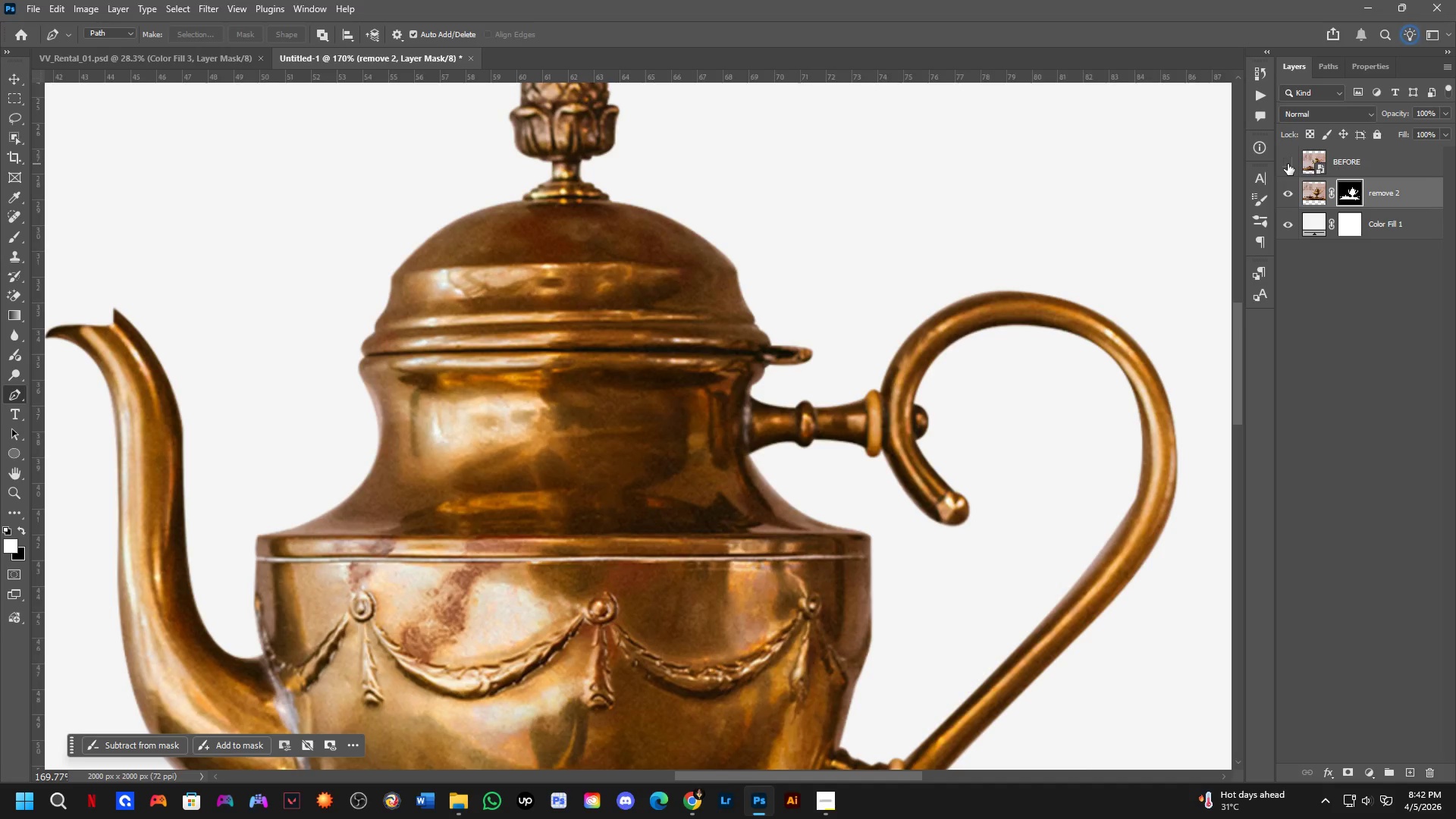 
left_click([1288, 164])
 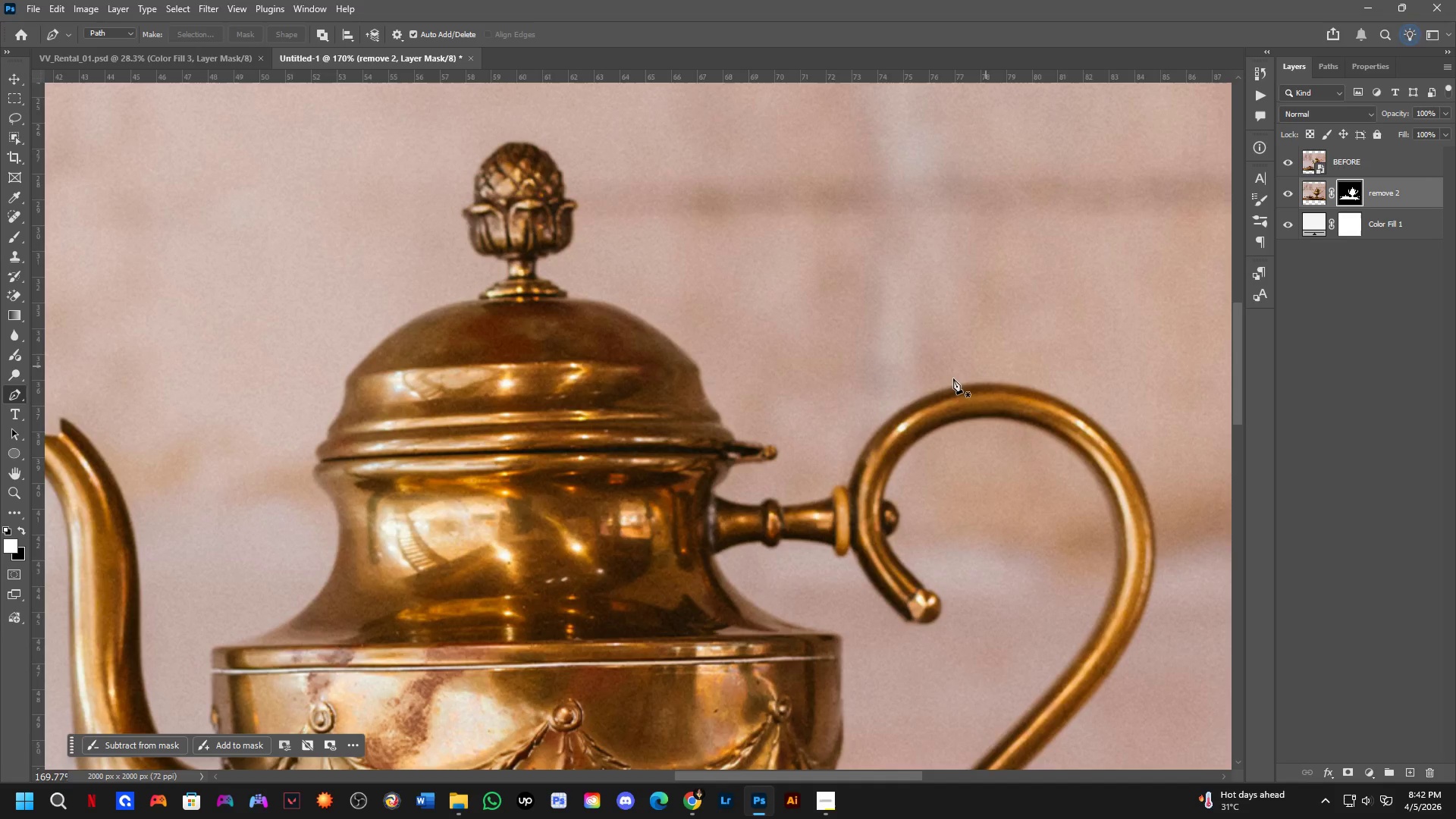 
hold_key(key=Space, duration=0.44)
 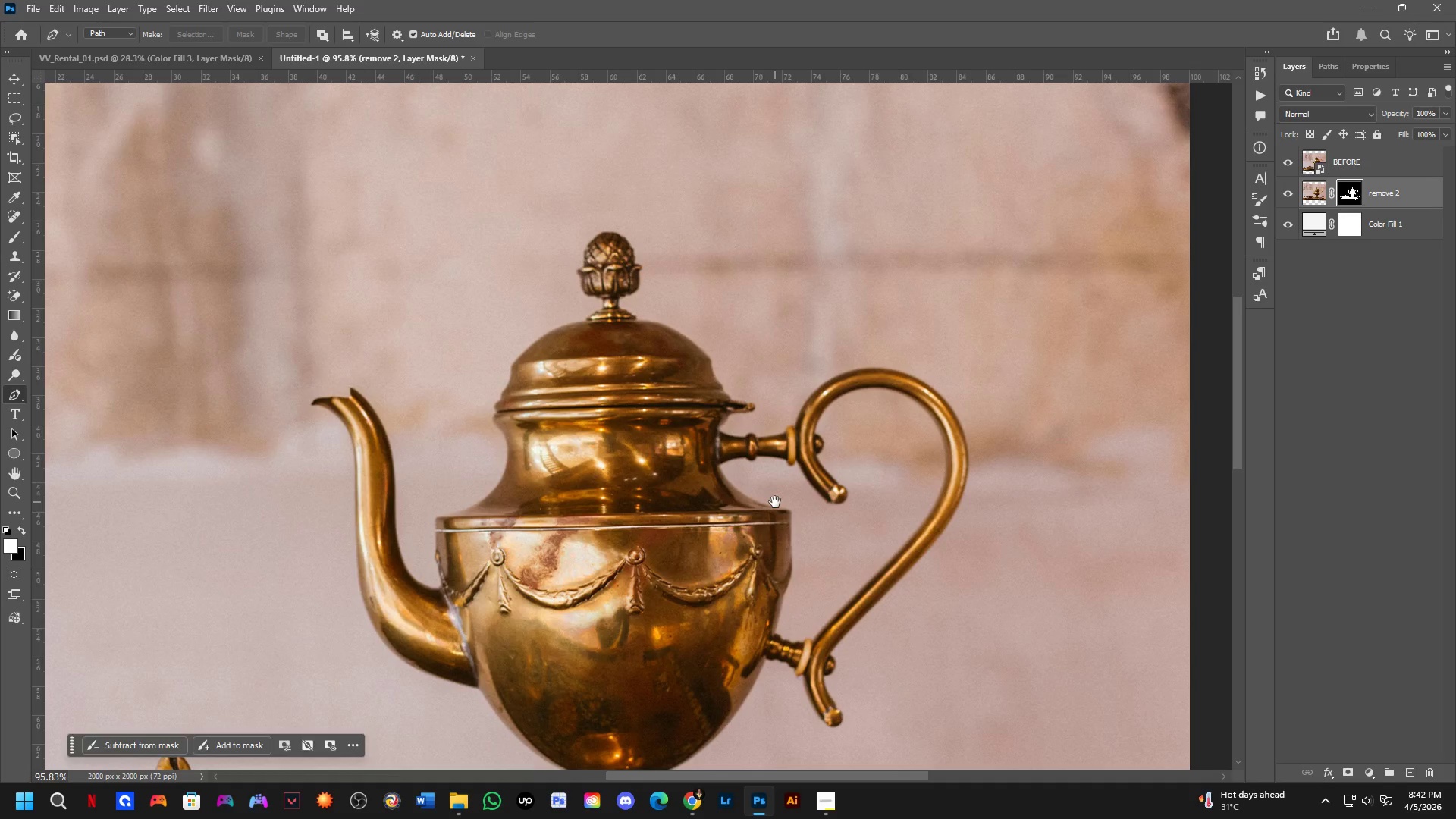 
left_click_drag(start_coordinate=[766, 446], to_coordinate=[759, 410])
 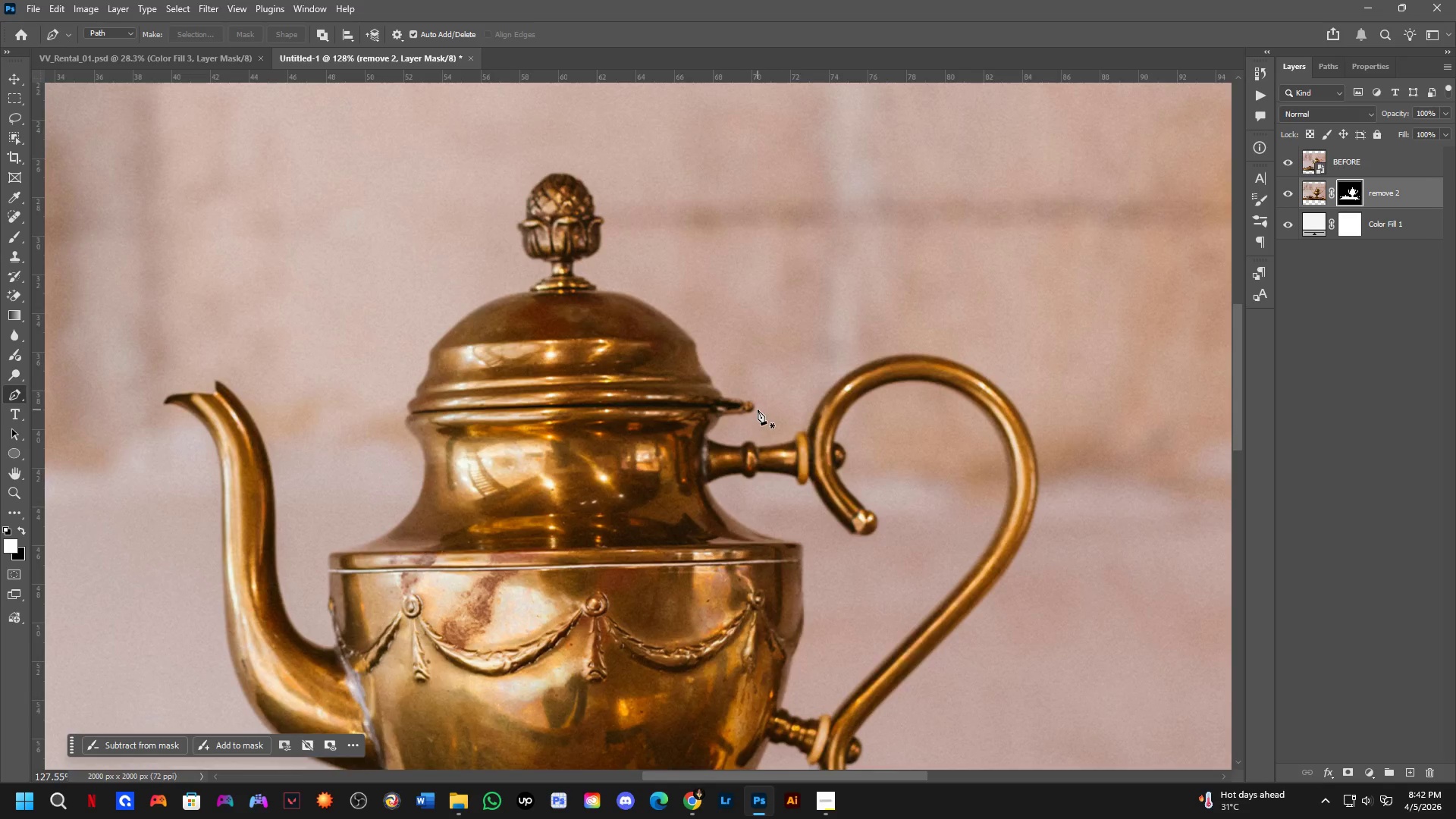 
scroll: coordinate [711, 414], scroll_direction: down, amount: 3.0
 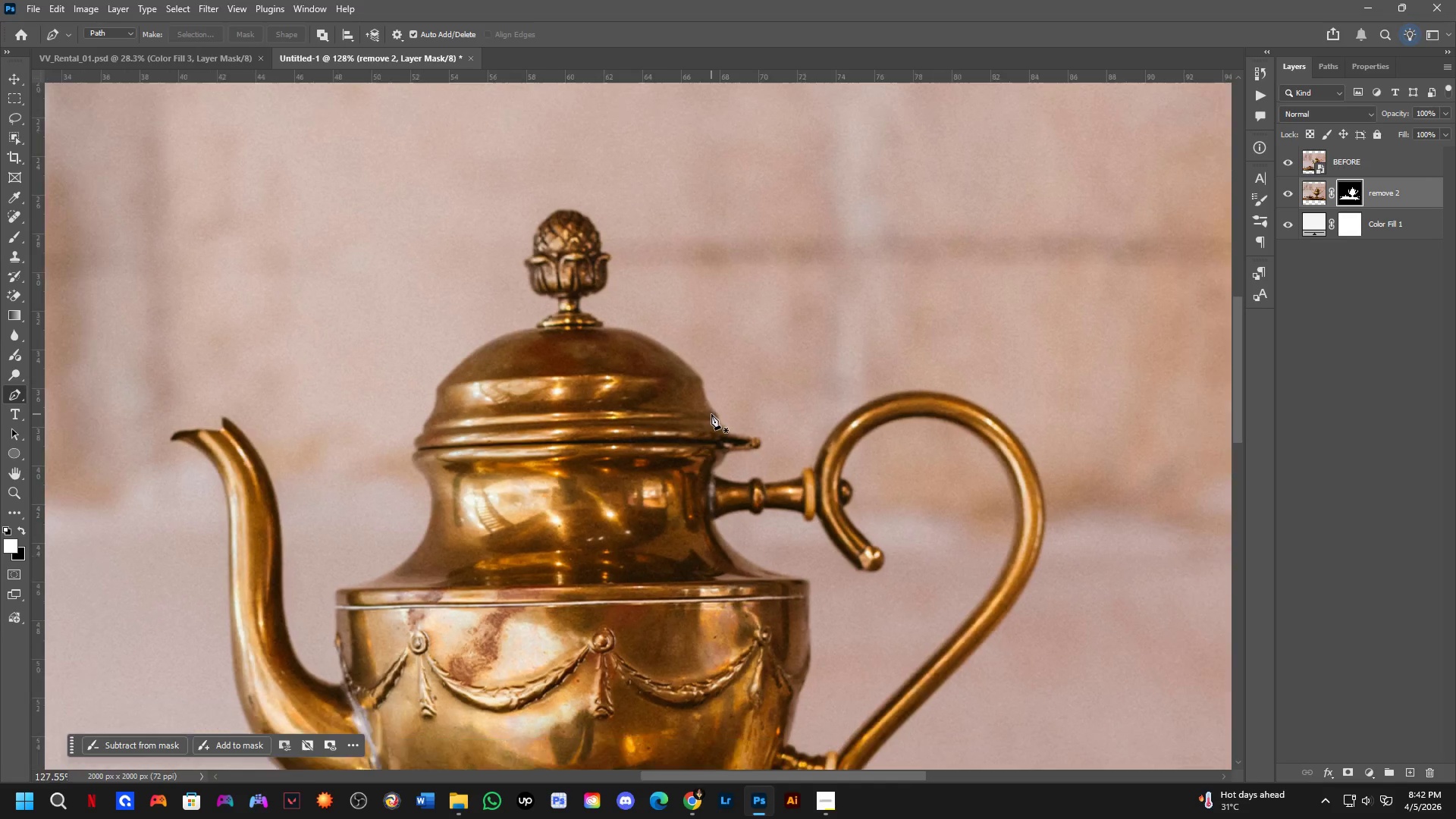 
hold_key(key=Space, duration=0.53)
 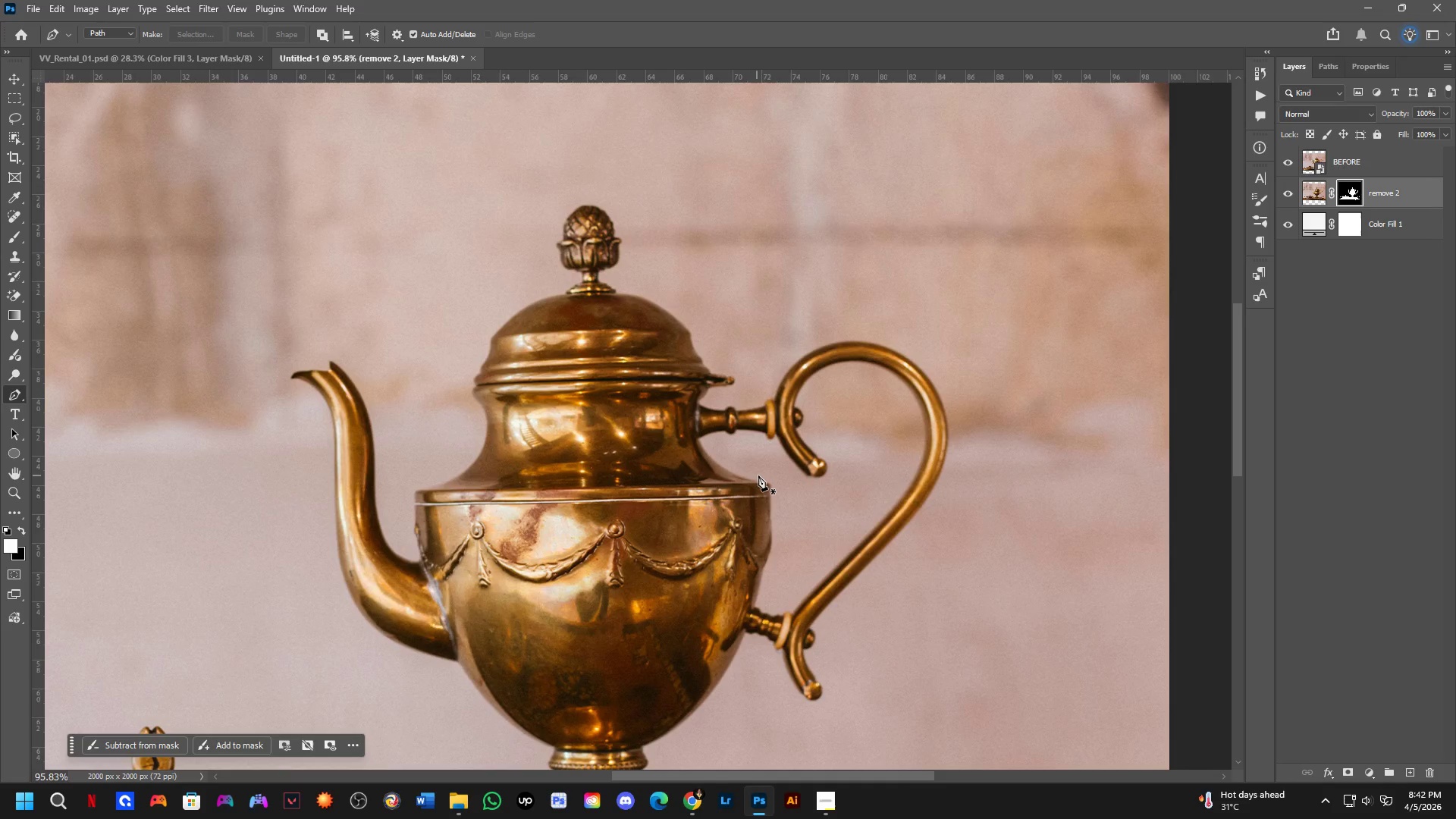 
left_click_drag(start_coordinate=[775, 502], to_coordinate=[755, 475])
 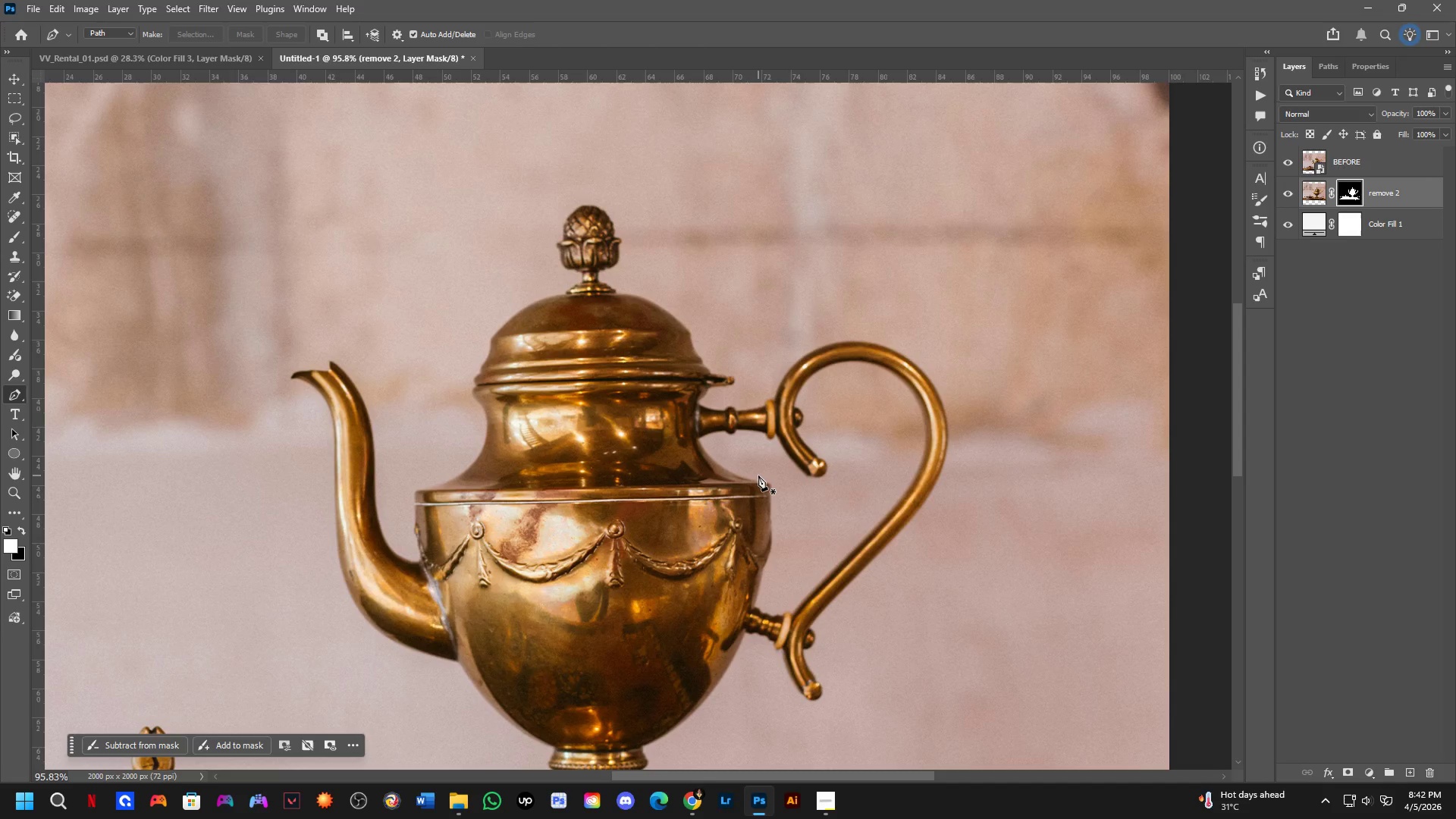 
scroll: coordinate [758, 410], scroll_direction: down, amount: 3.0
 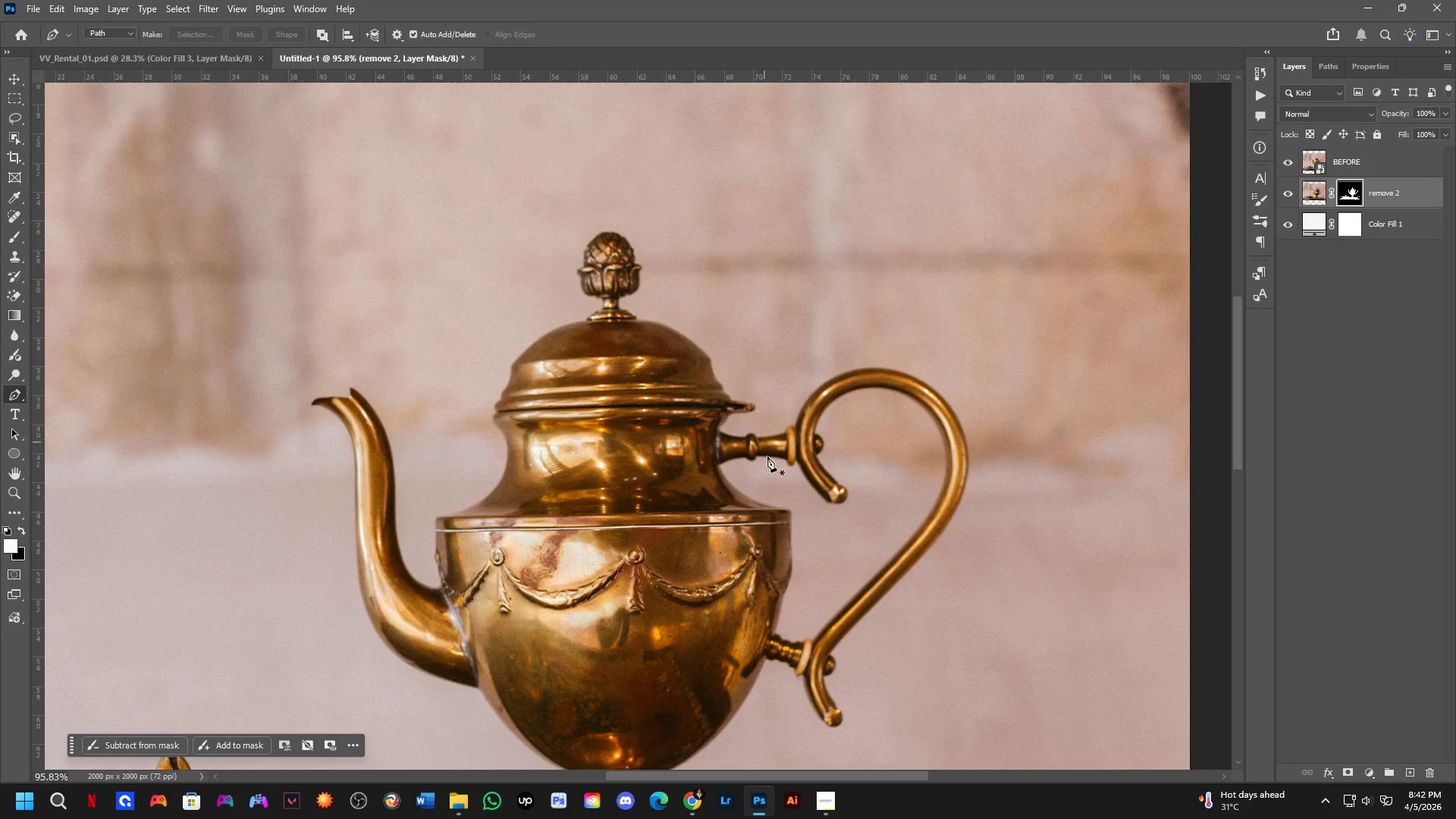 
wait(12.88)
 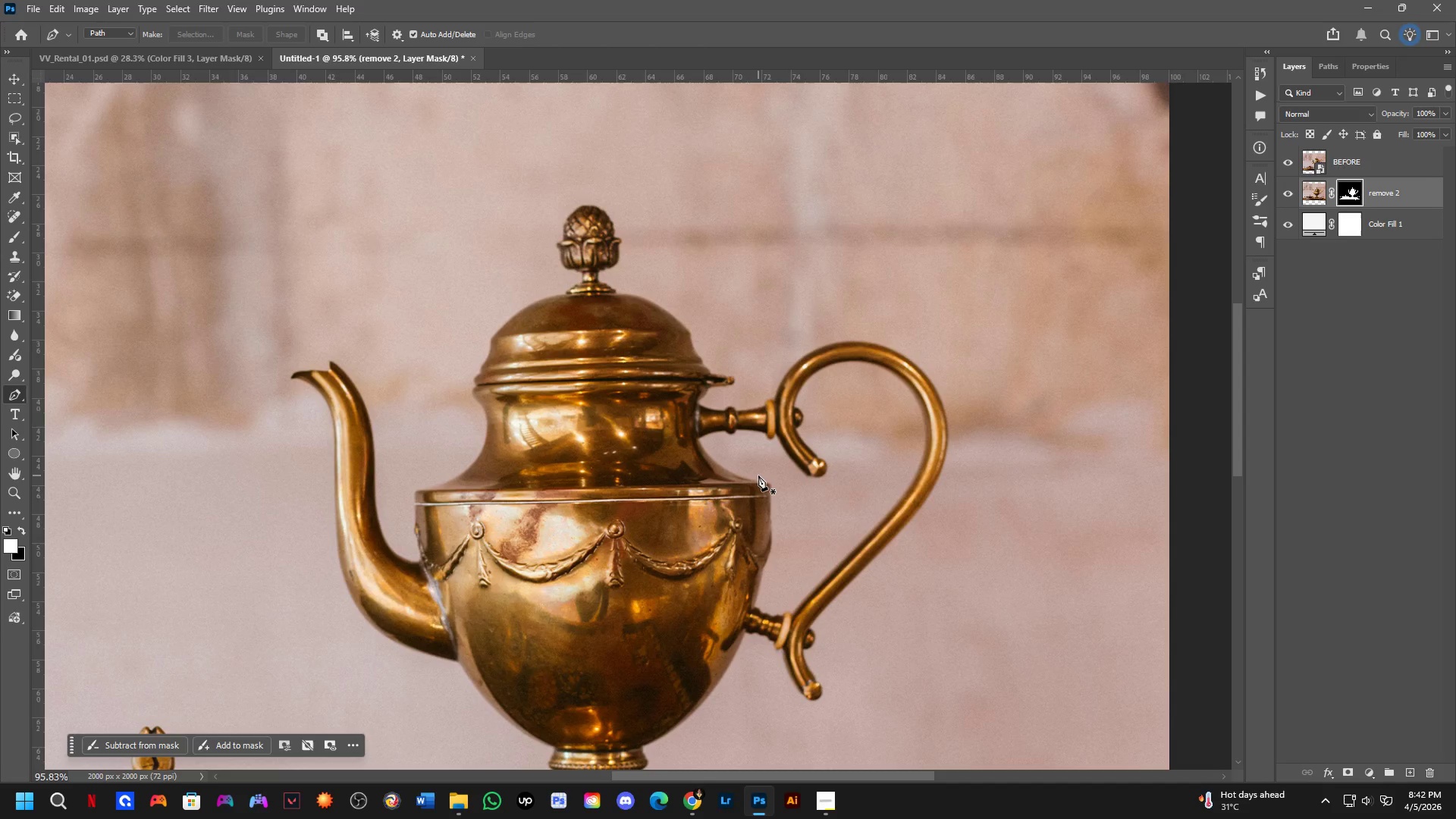 
scroll: coordinate [716, 516], scroll_direction: down, amount: 4.0
 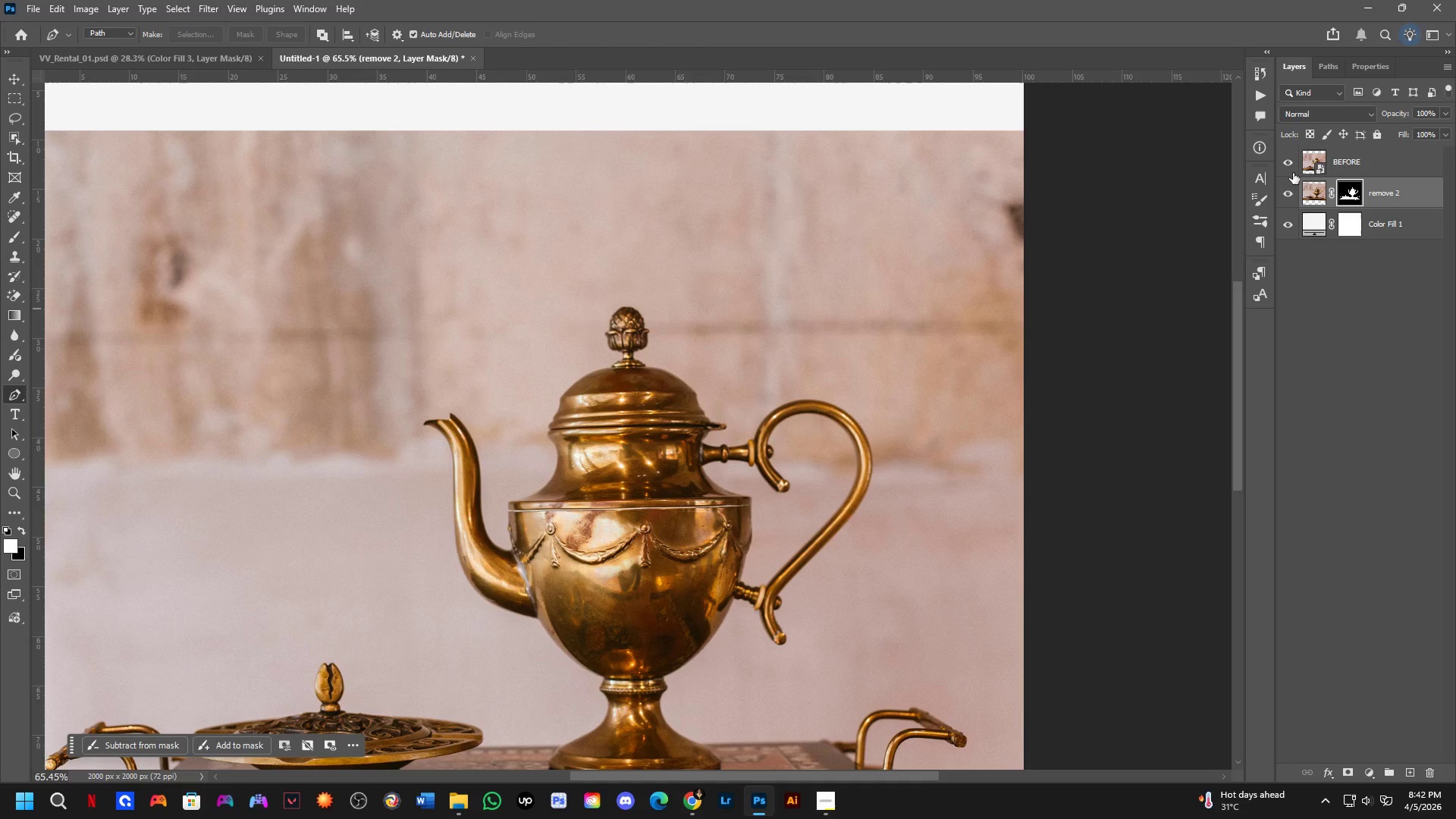 
left_click([1287, 166])
 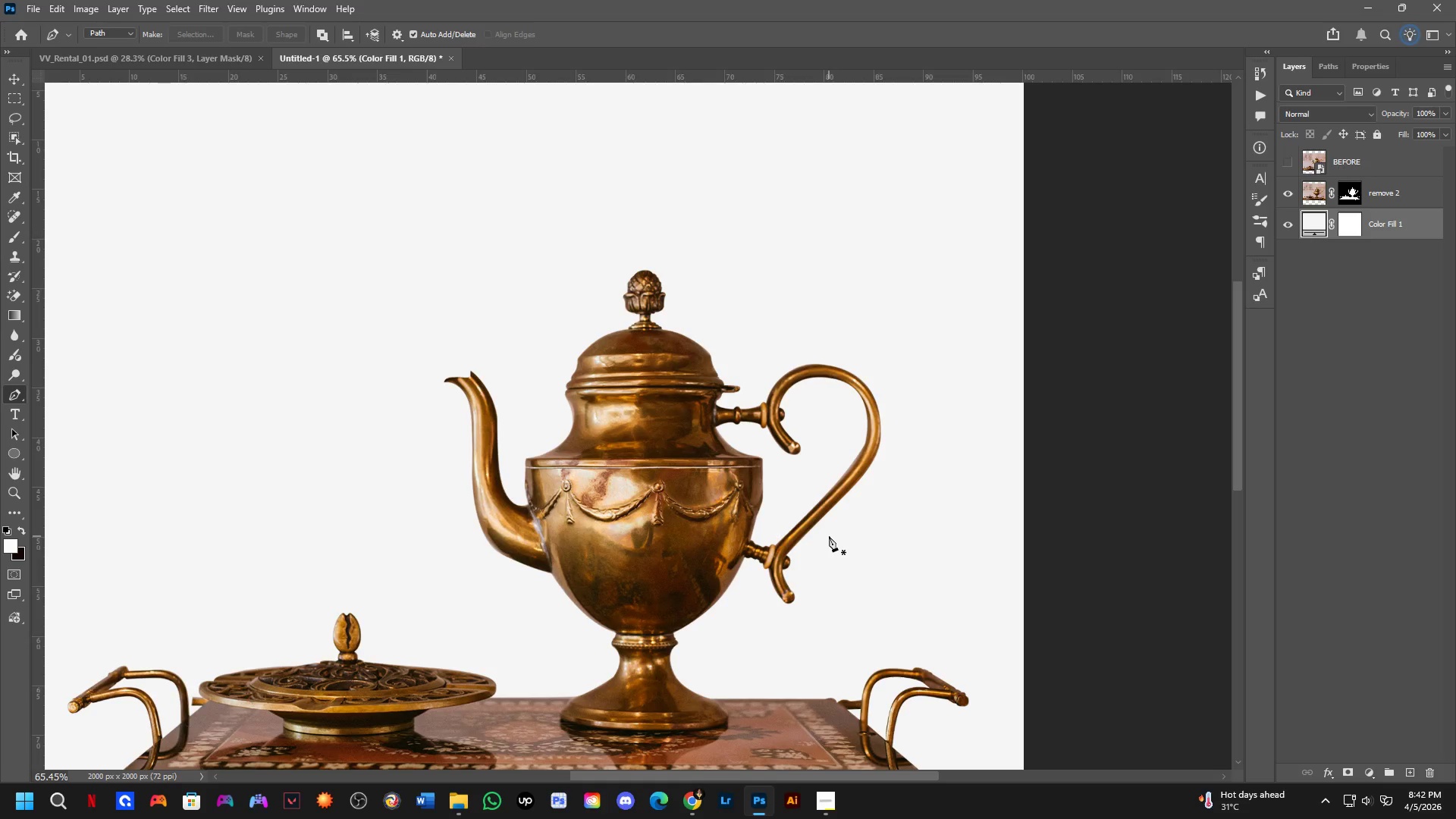 
wait(6.48)
 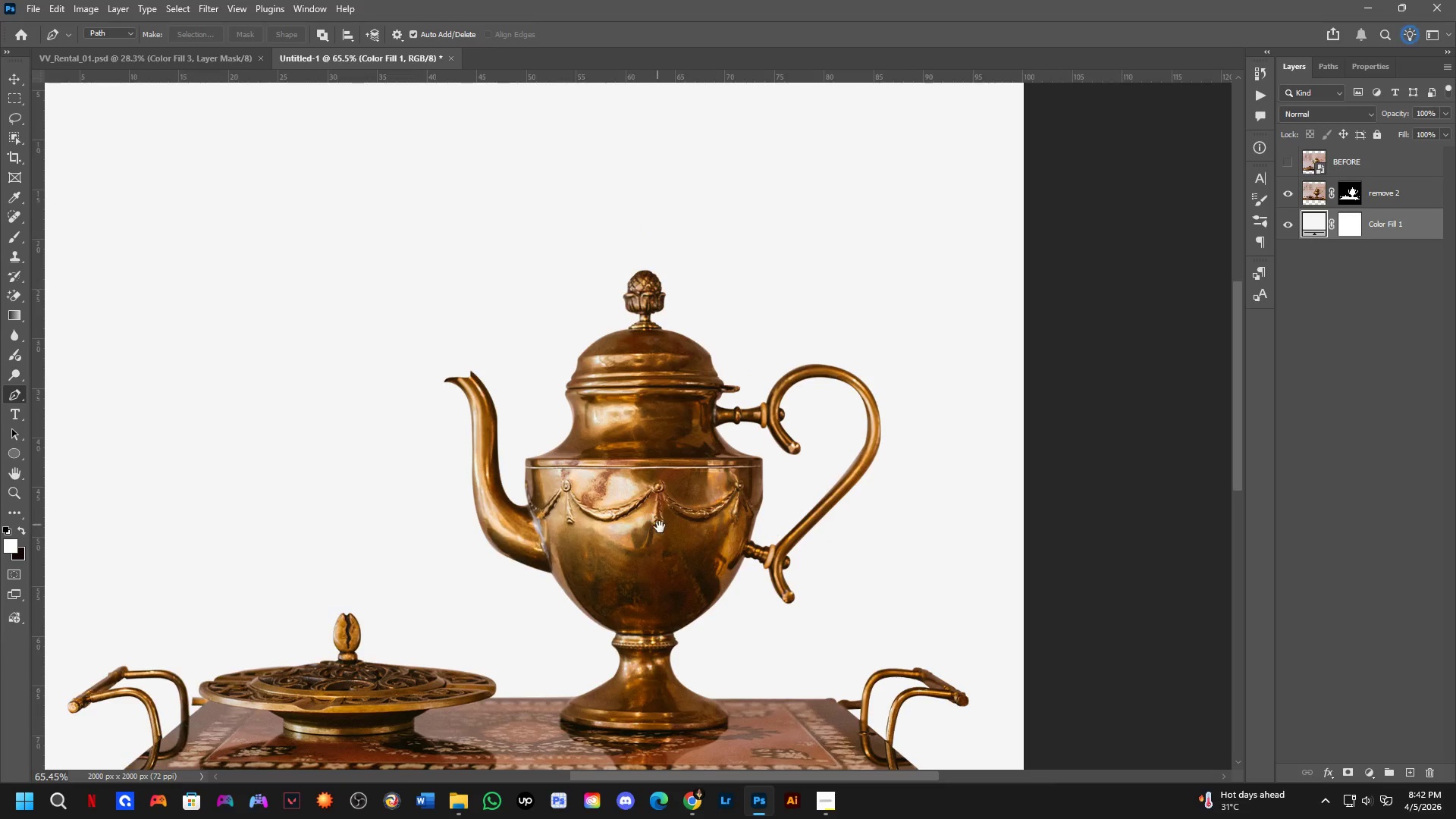 
hold_key(key=Space, duration=0.59)
 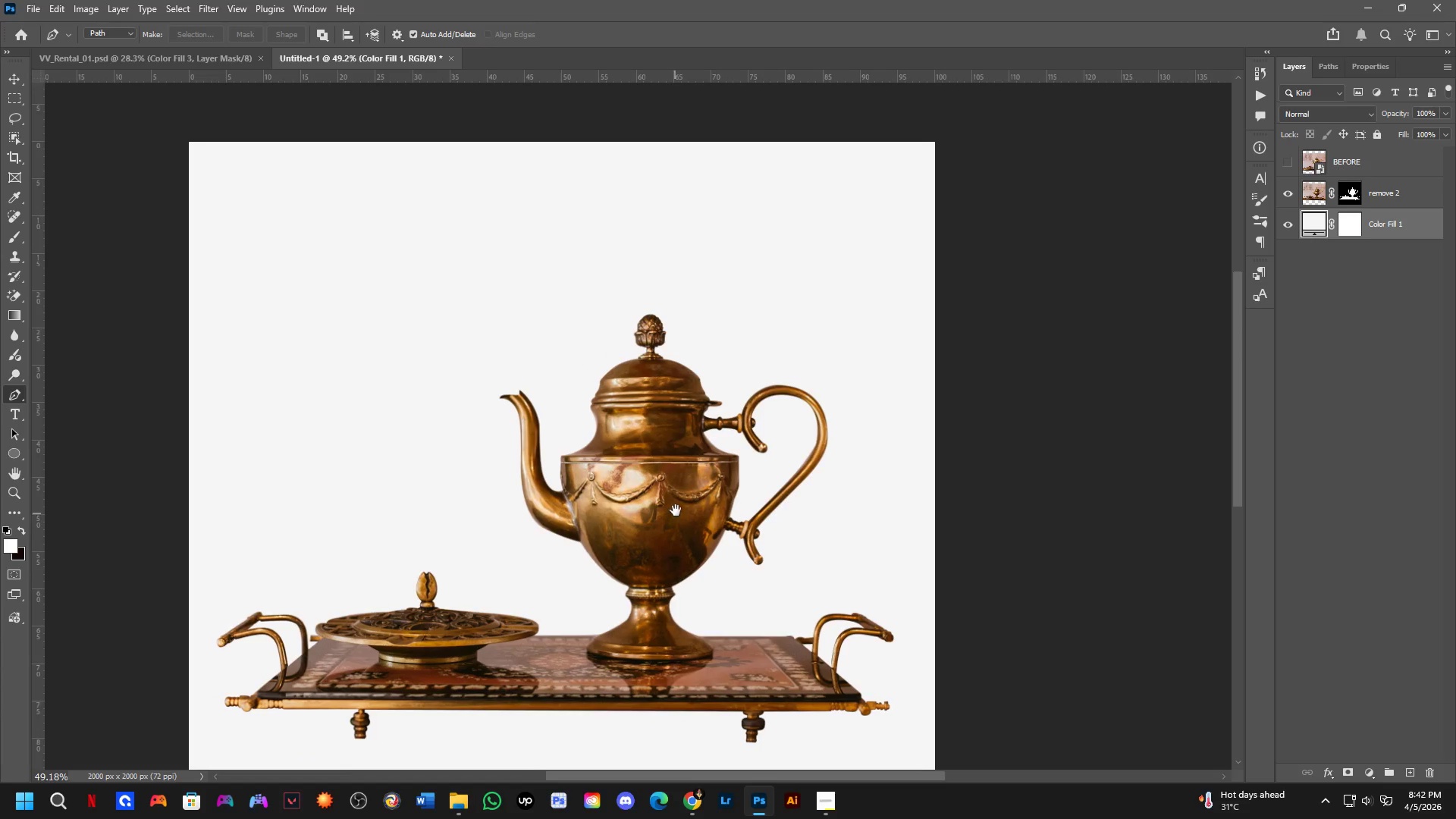 
left_click_drag(start_coordinate=[662, 531], to_coordinate=[663, 510])
 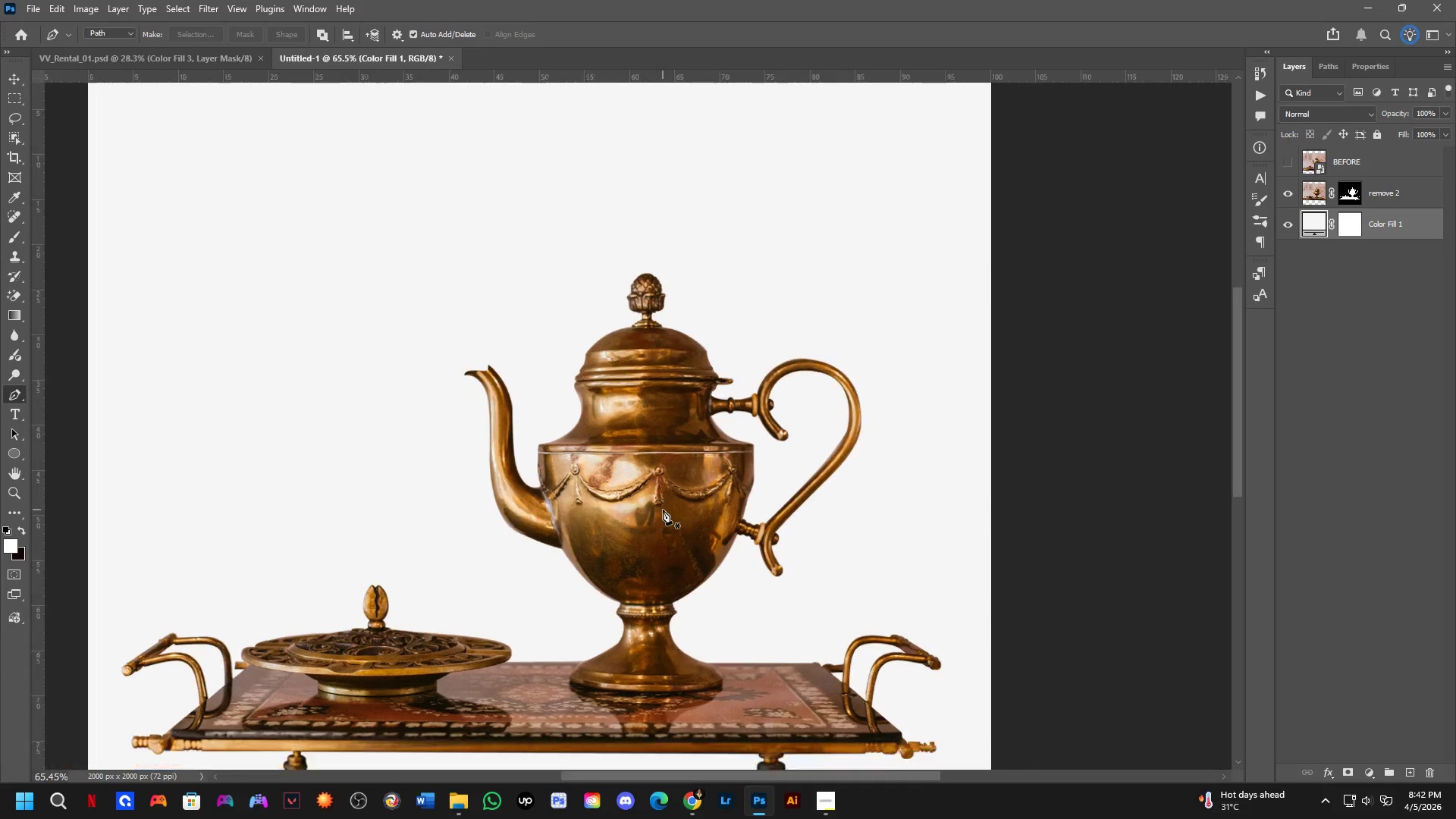 
scroll: coordinate [646, 518], scroll_direction: none, amount: 0.0
 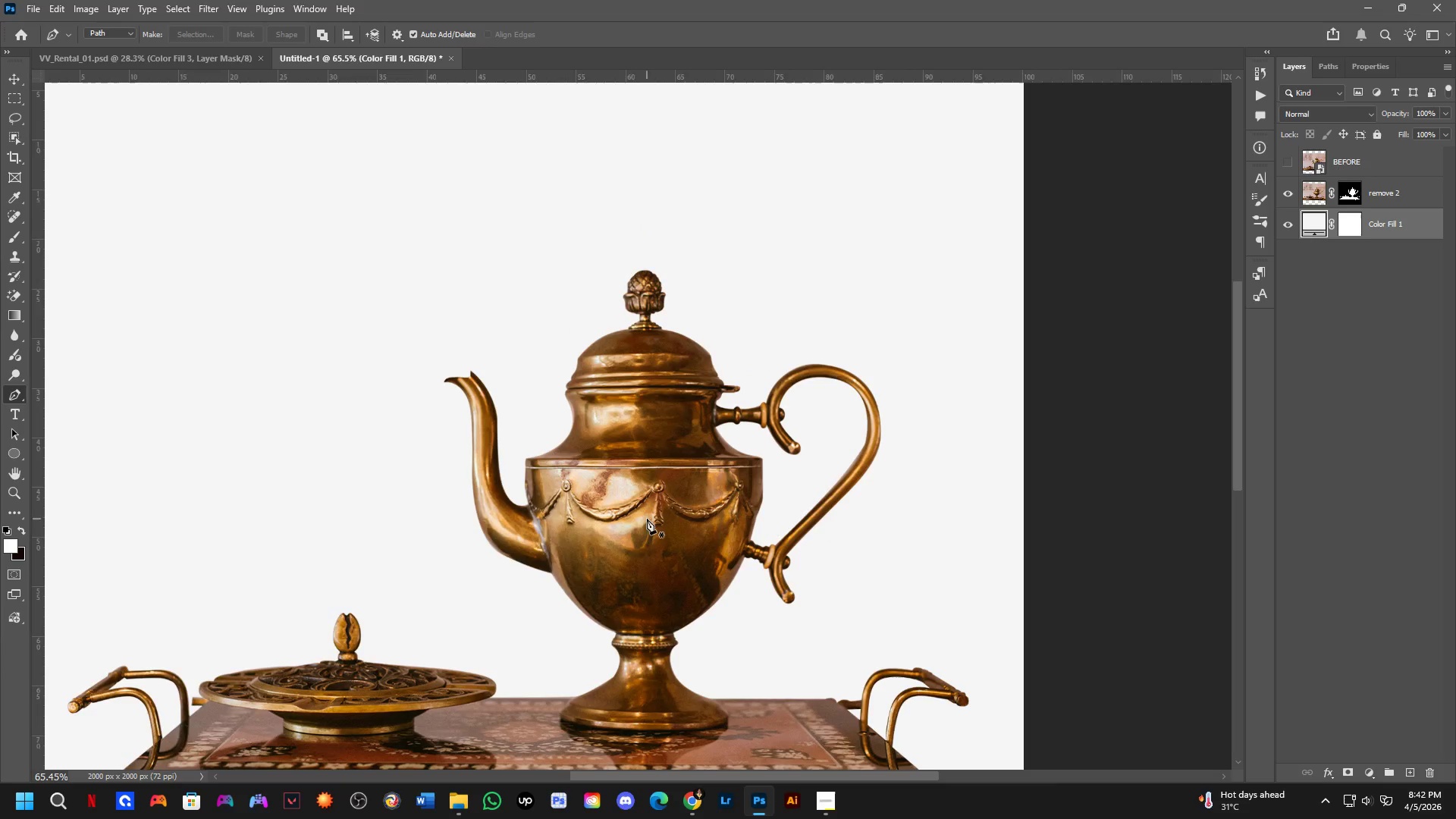 
hold_key(key=Space, duration=0.48)
 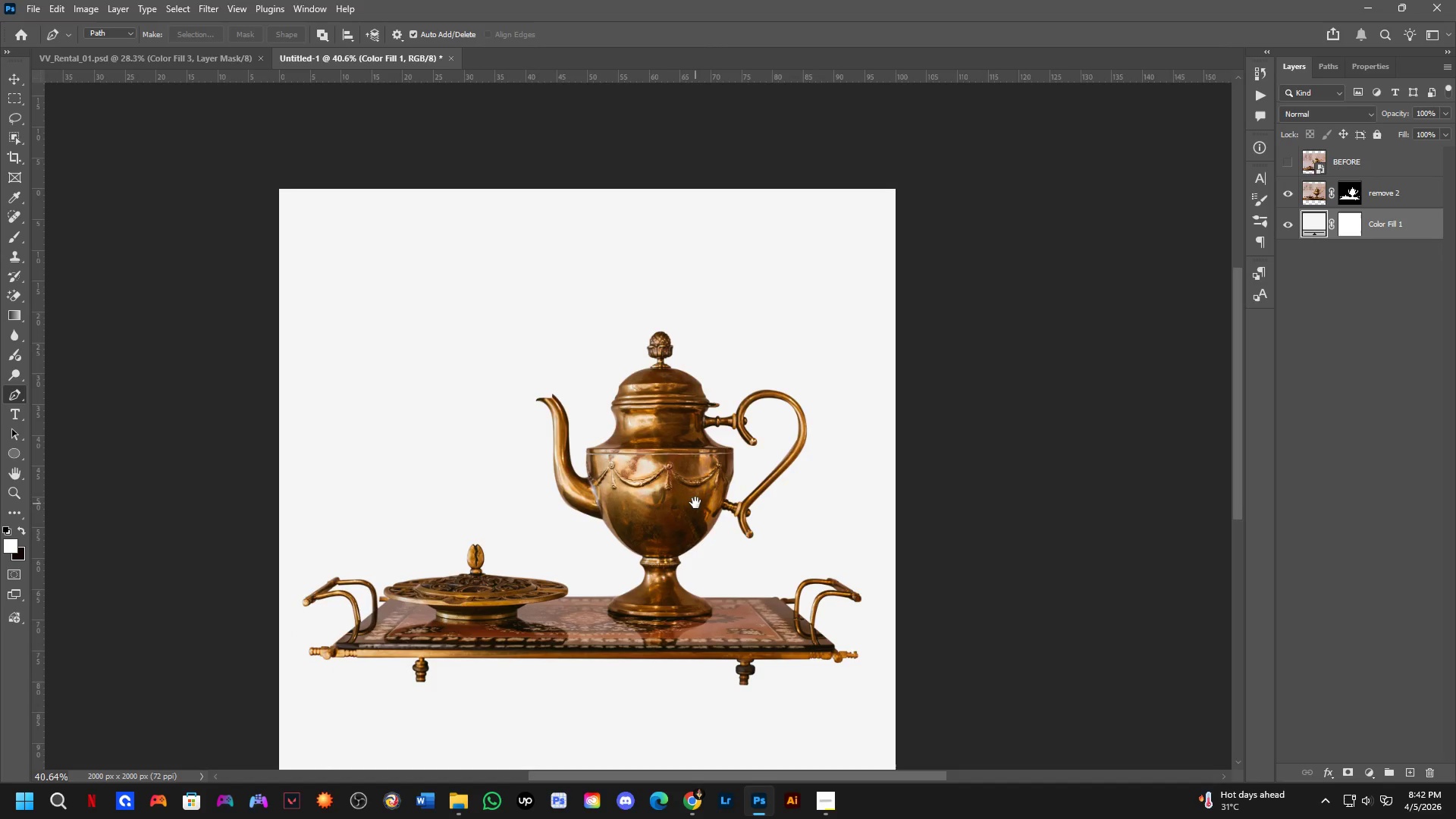 
left_click_drag(start_coordinate=[674, 514], to_coordinate=[681, 497])
 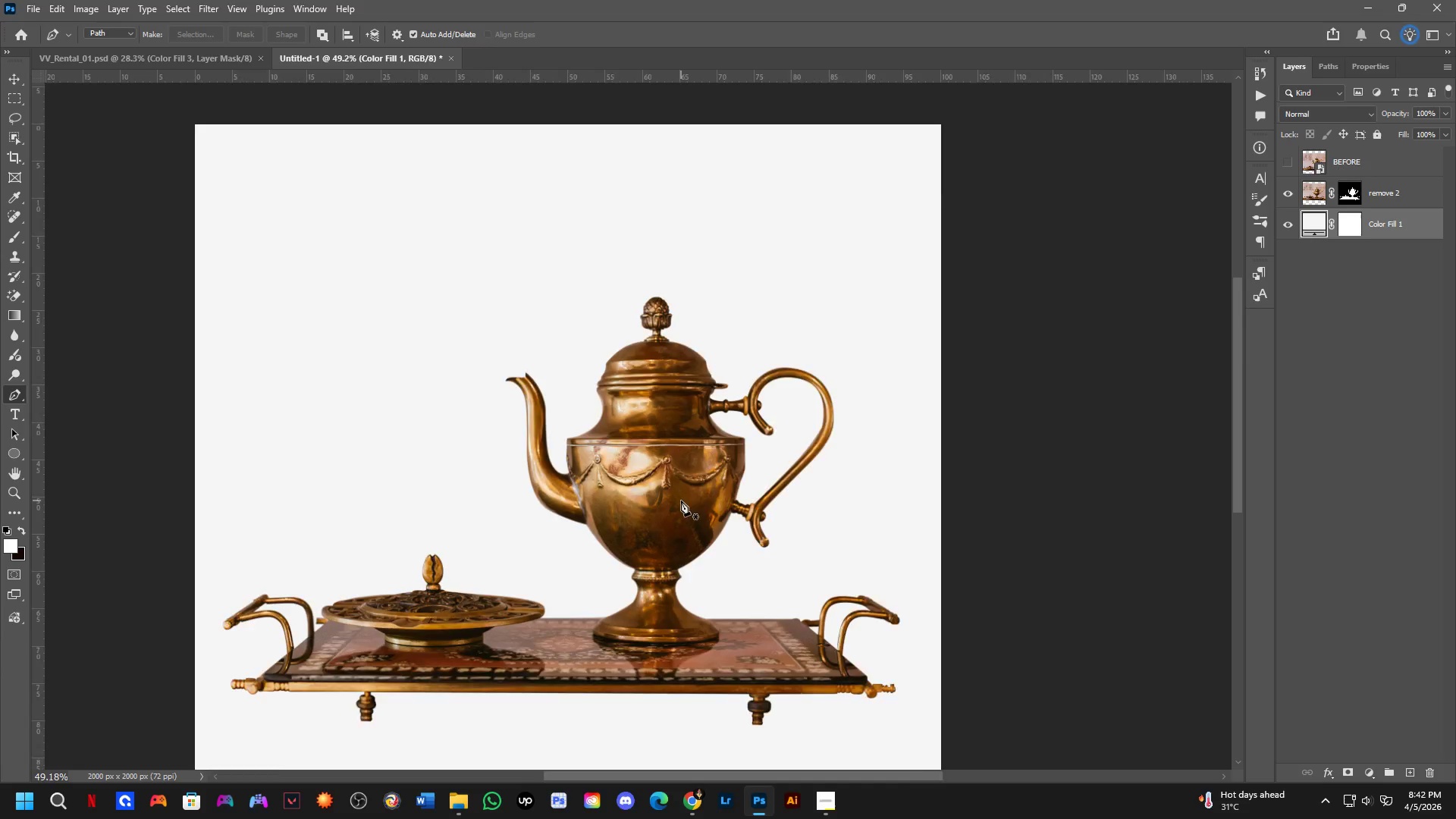 
scroll: coordinate [663, 510], scroll_direction: down, amount: 3.0
 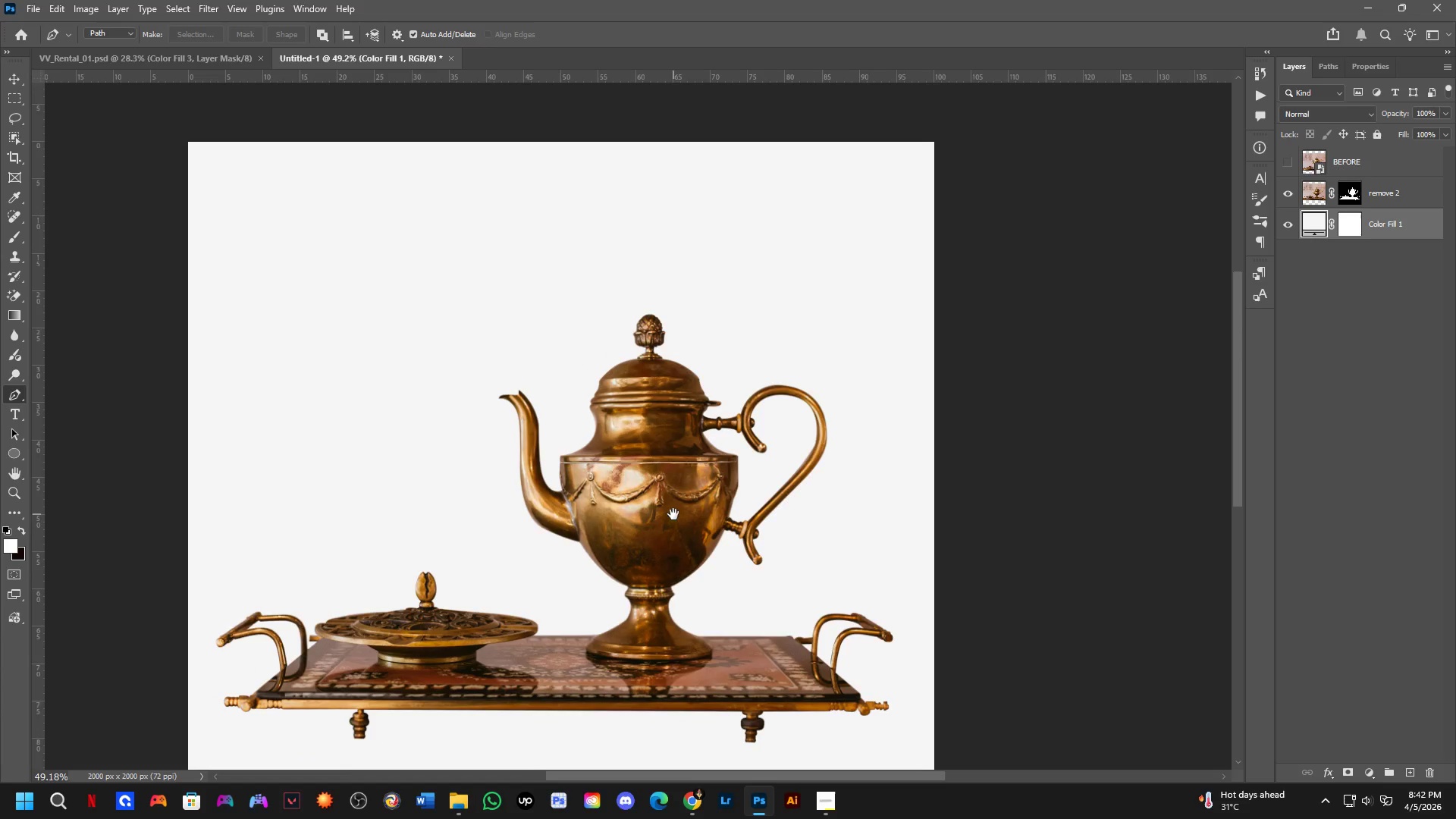 
hold_key(key=Space, duration=0.72)
 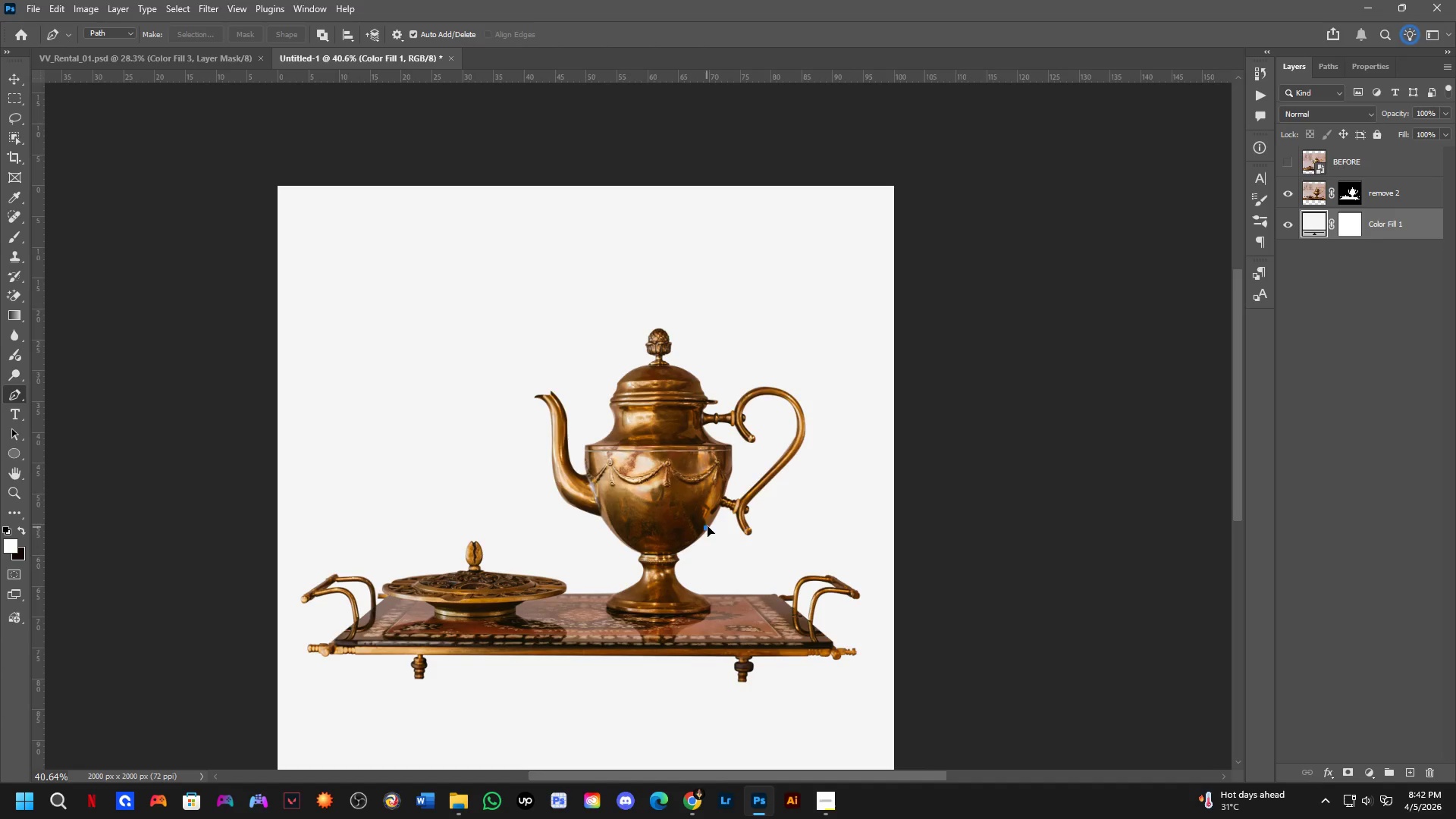 
left_click_drag(start_coordinate=[695, 504], to_coordinate=[694, 500])
 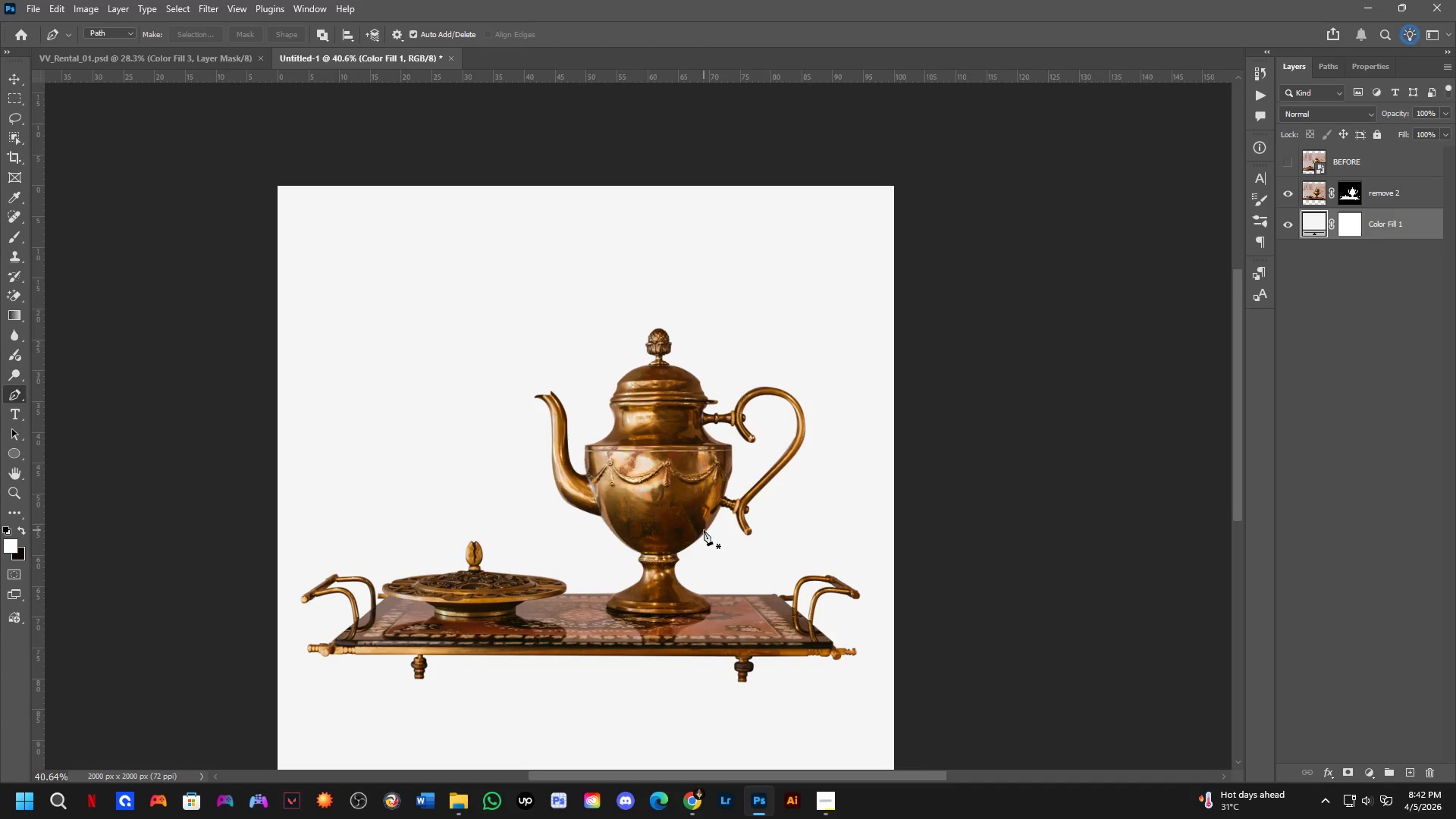 
scroll: coordinate [681, 500], scroll_direction: down, amount: 2.0
 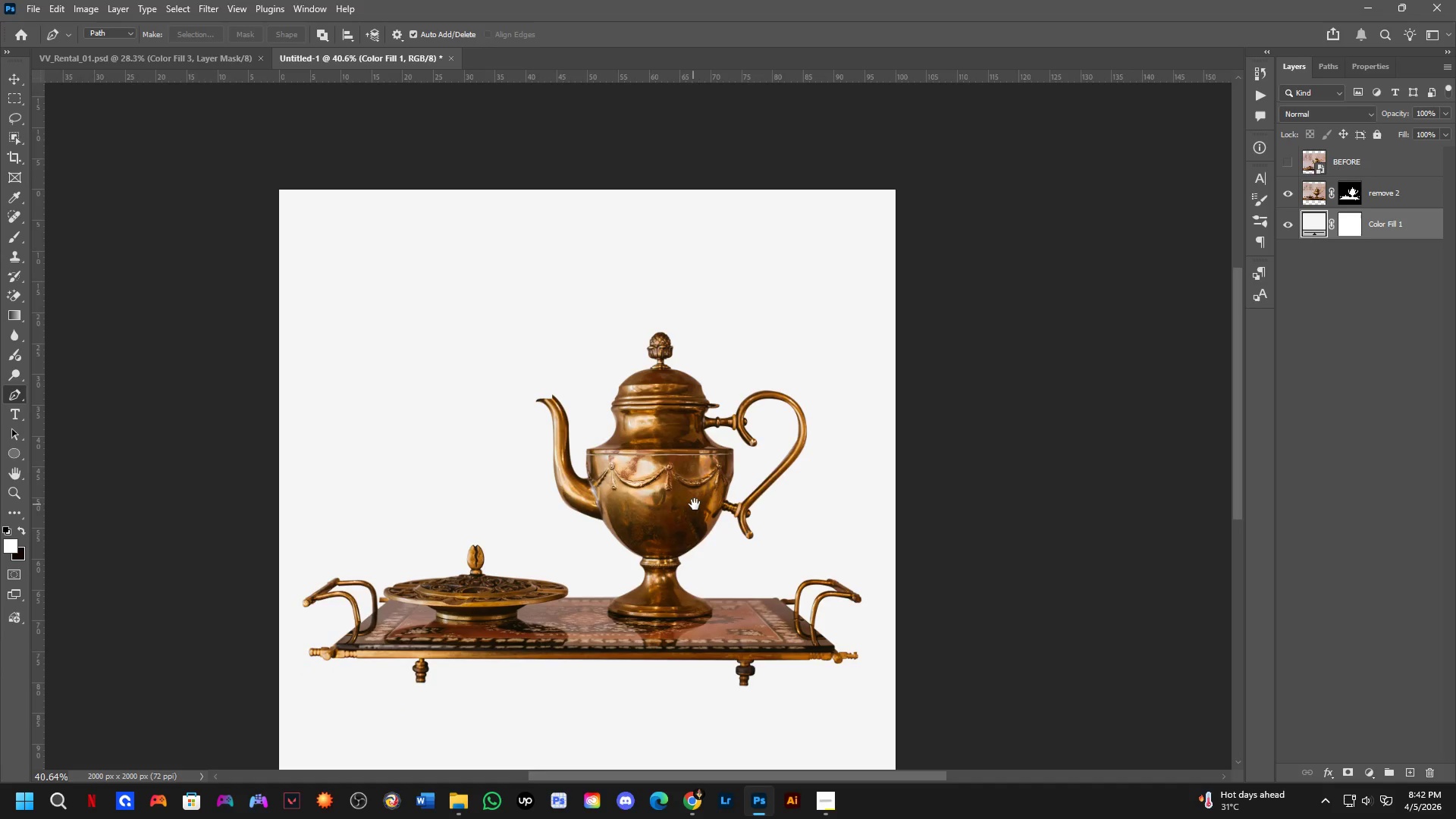 
left_click_drag(start_coordinate=[704, 530], to_coordinate=[731, 488])
 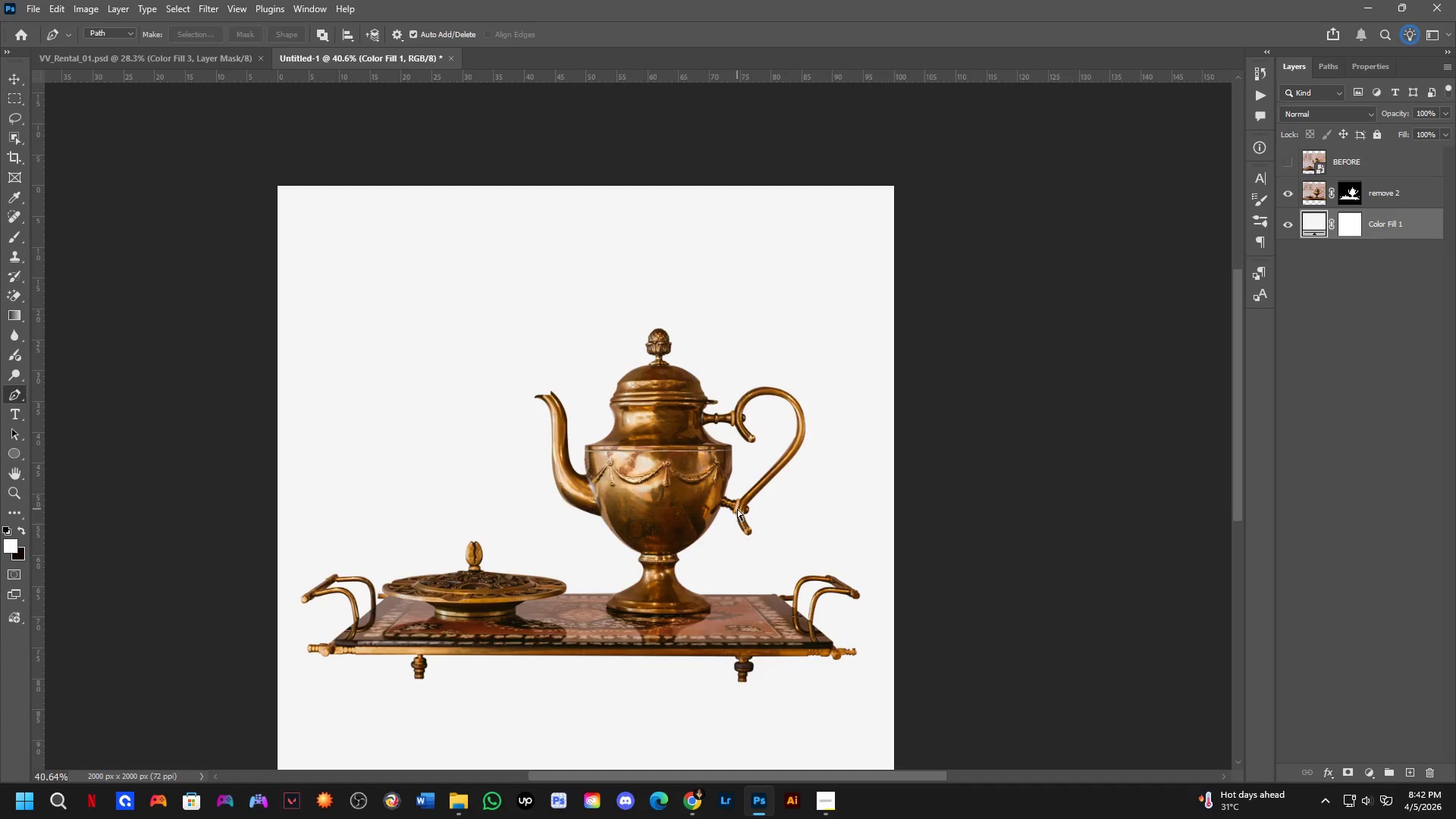 
hold_key(key=Space, duration=0.41)
 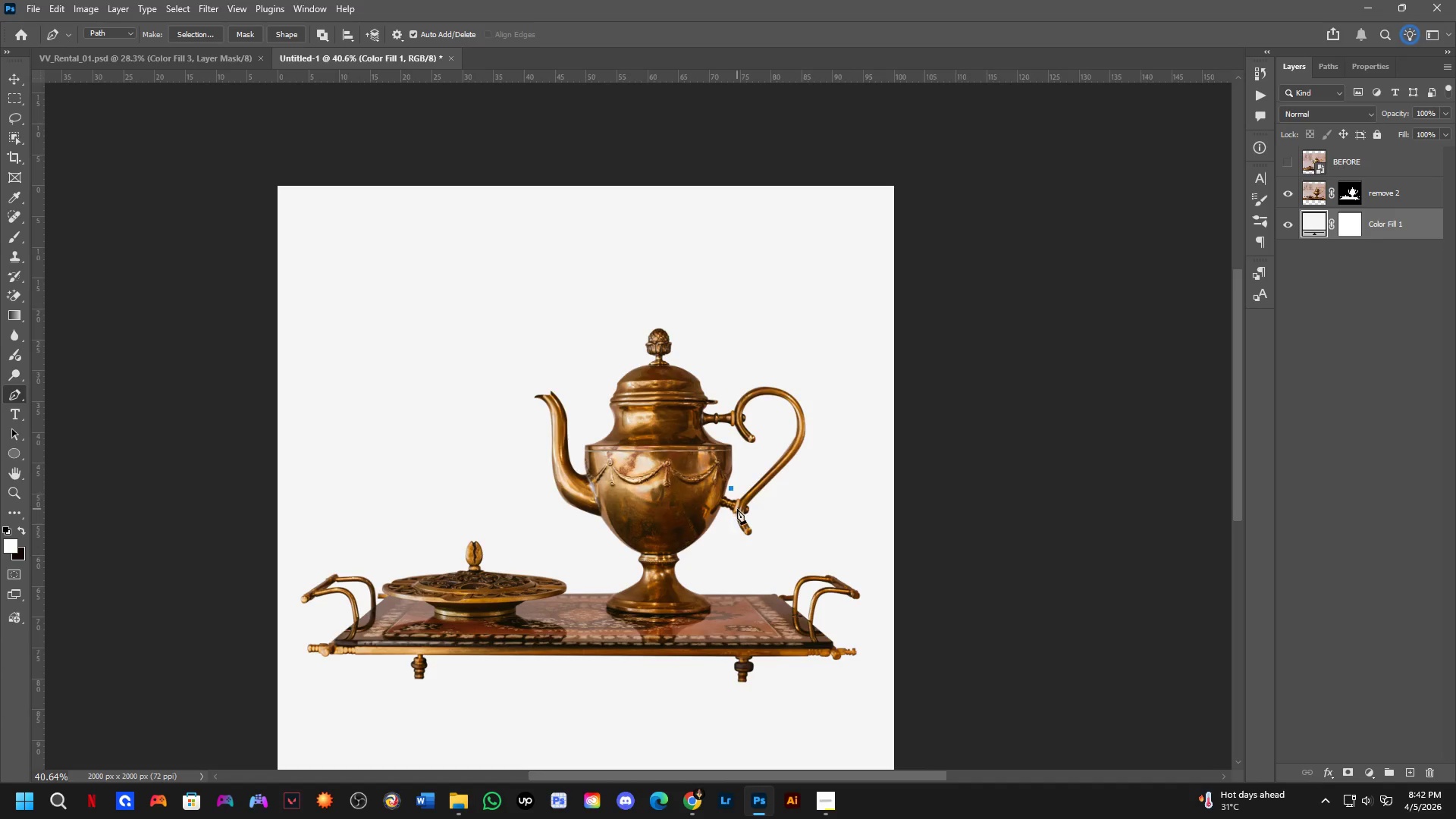 
key(Control+ControlLeft)
 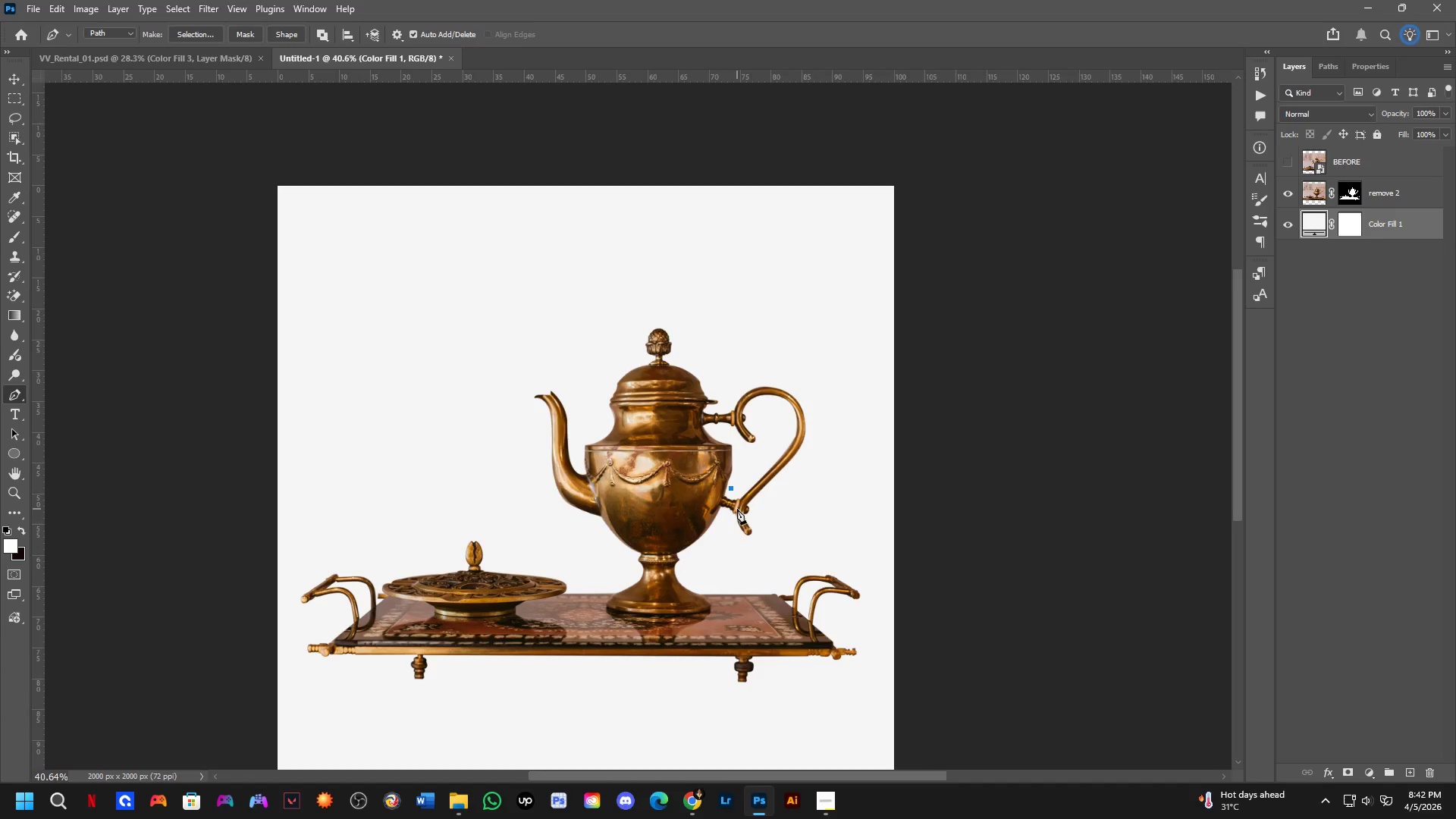 
key(Control+Z)
 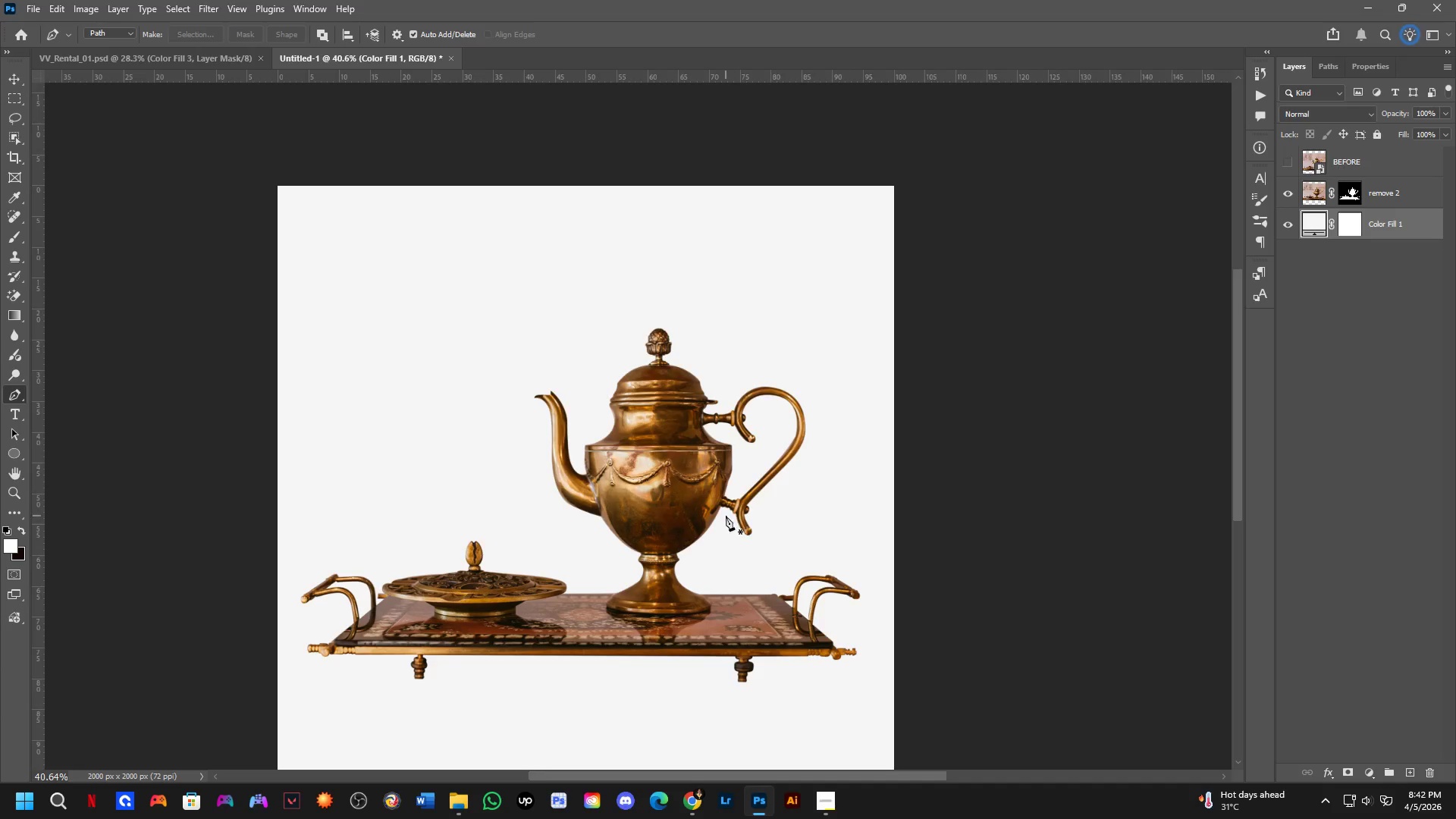 
hold_key(key=Space, duration=0.47)
 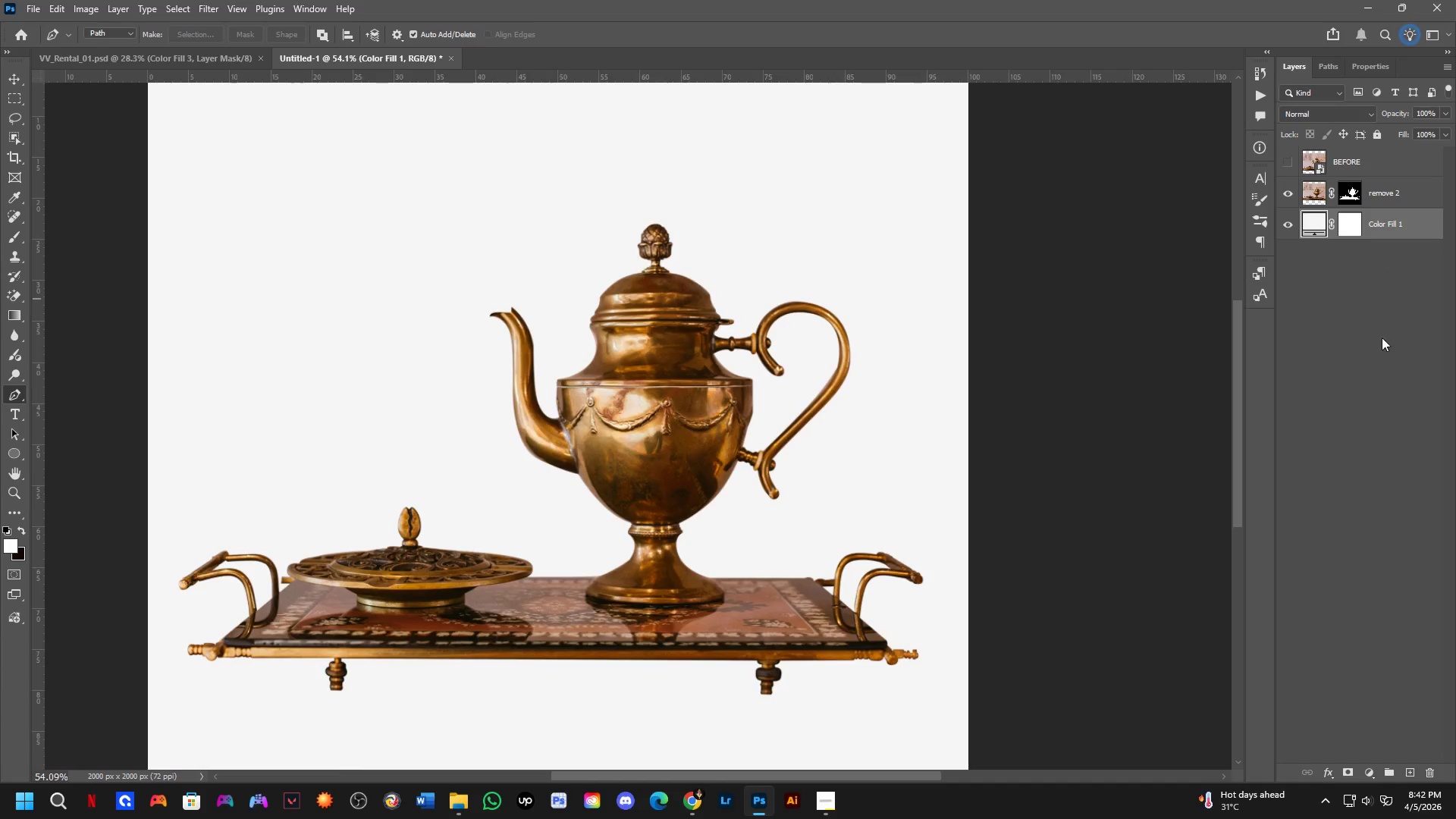 
left_click_drag(start_coordinate=[711, 523], to_coordinate=[720, 497])
 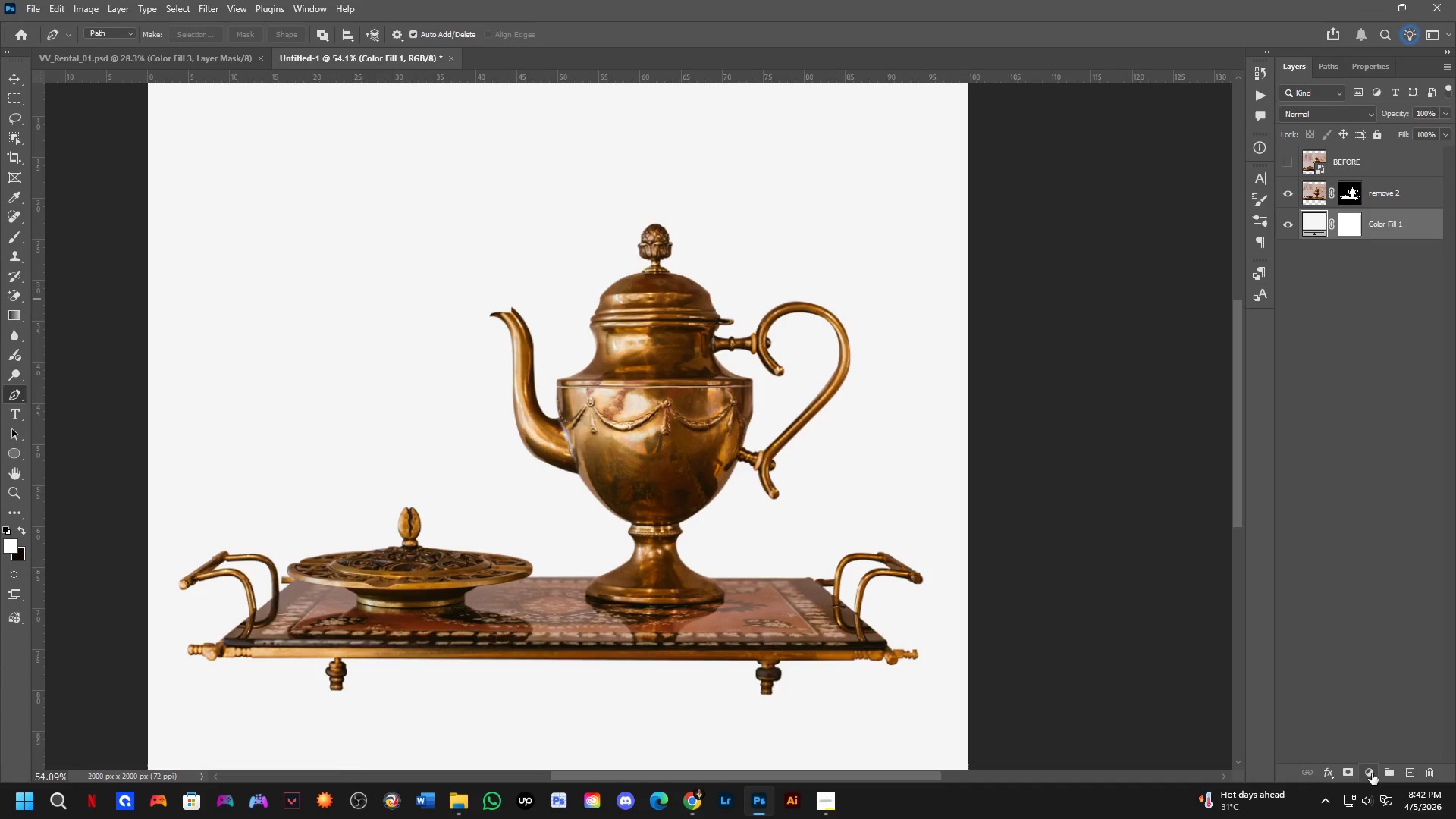 
scroll: coordinate [715, 518], scroll_direction: up, amount: 3.0
 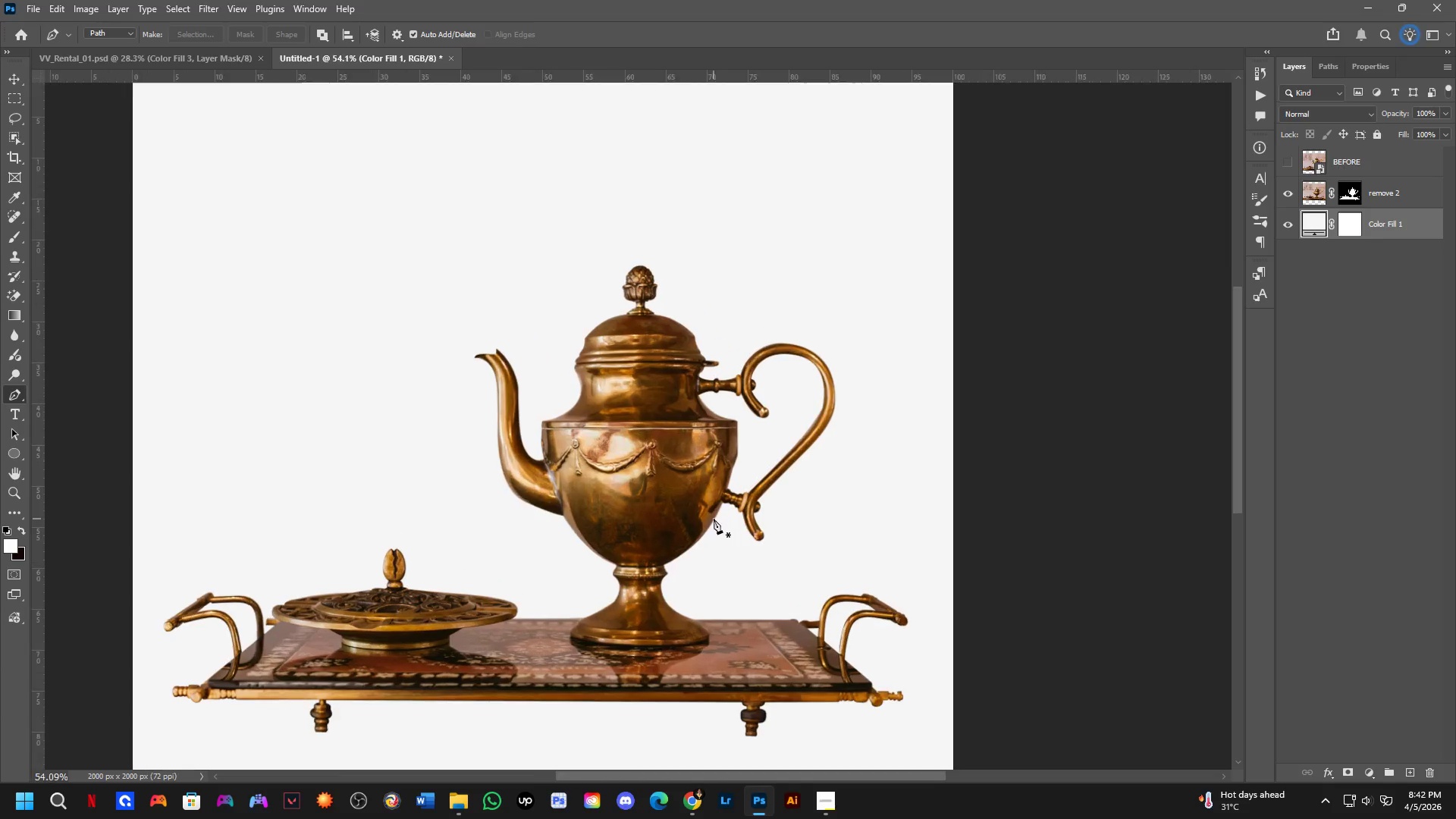 
left_click([1370, 774])
 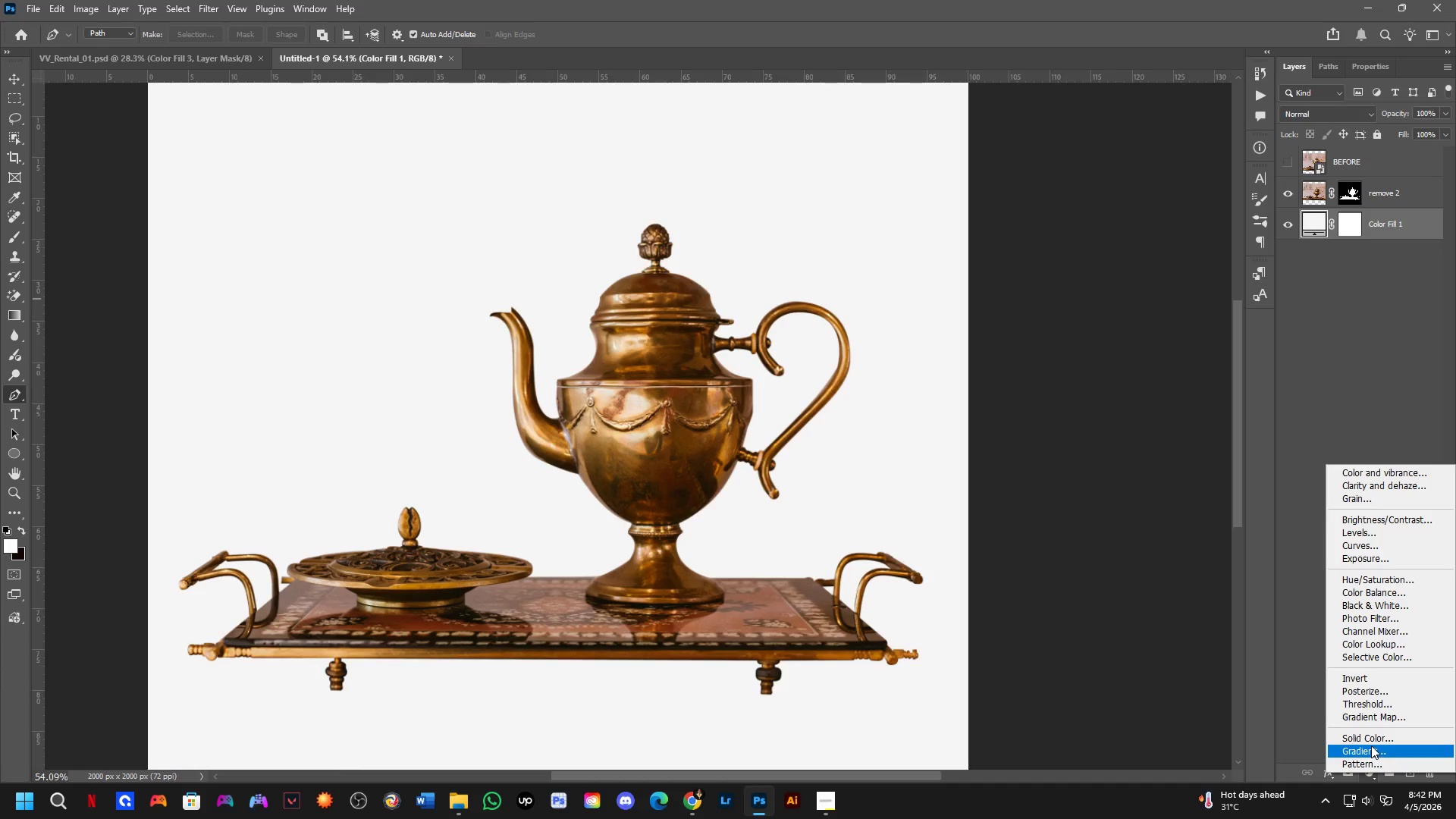 
left_click_drag(start_coordinate=[1371, 745], to_coordinate=[1371, 737])
 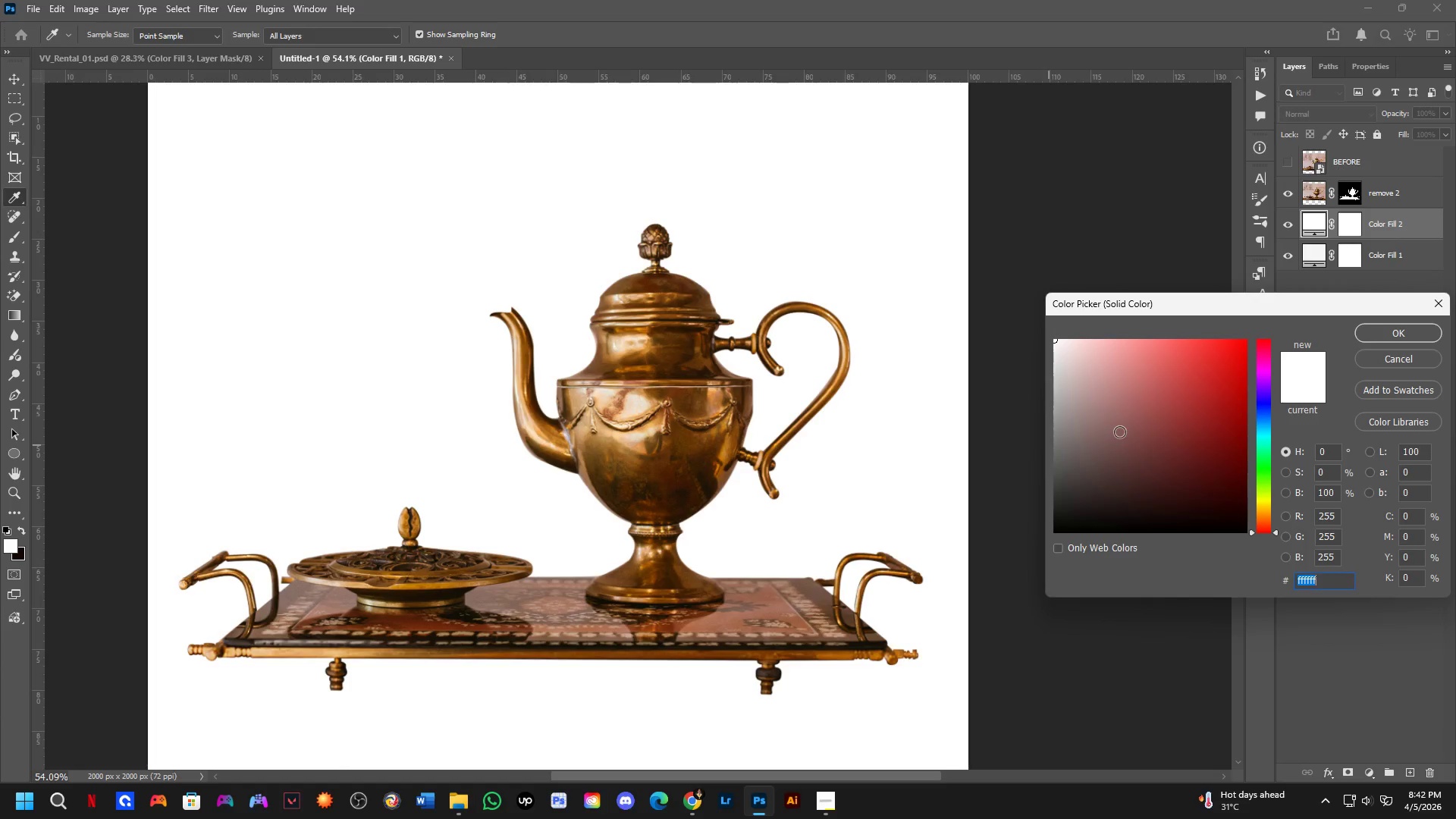 
left_click_drag(start_coordinate=[1125, 466], to_coordinate=[1008, 647])
 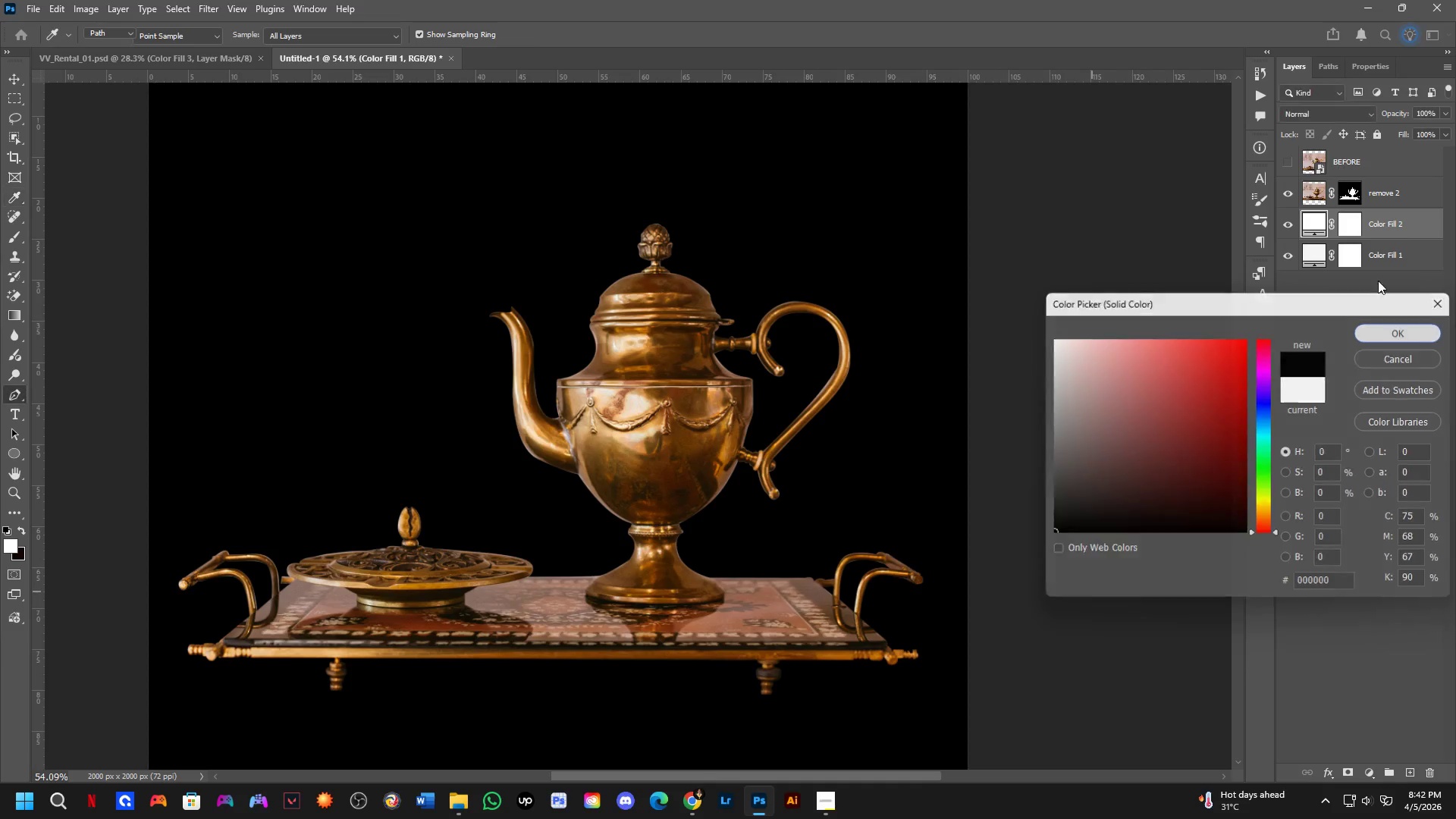 
left_click([1357, 234])
 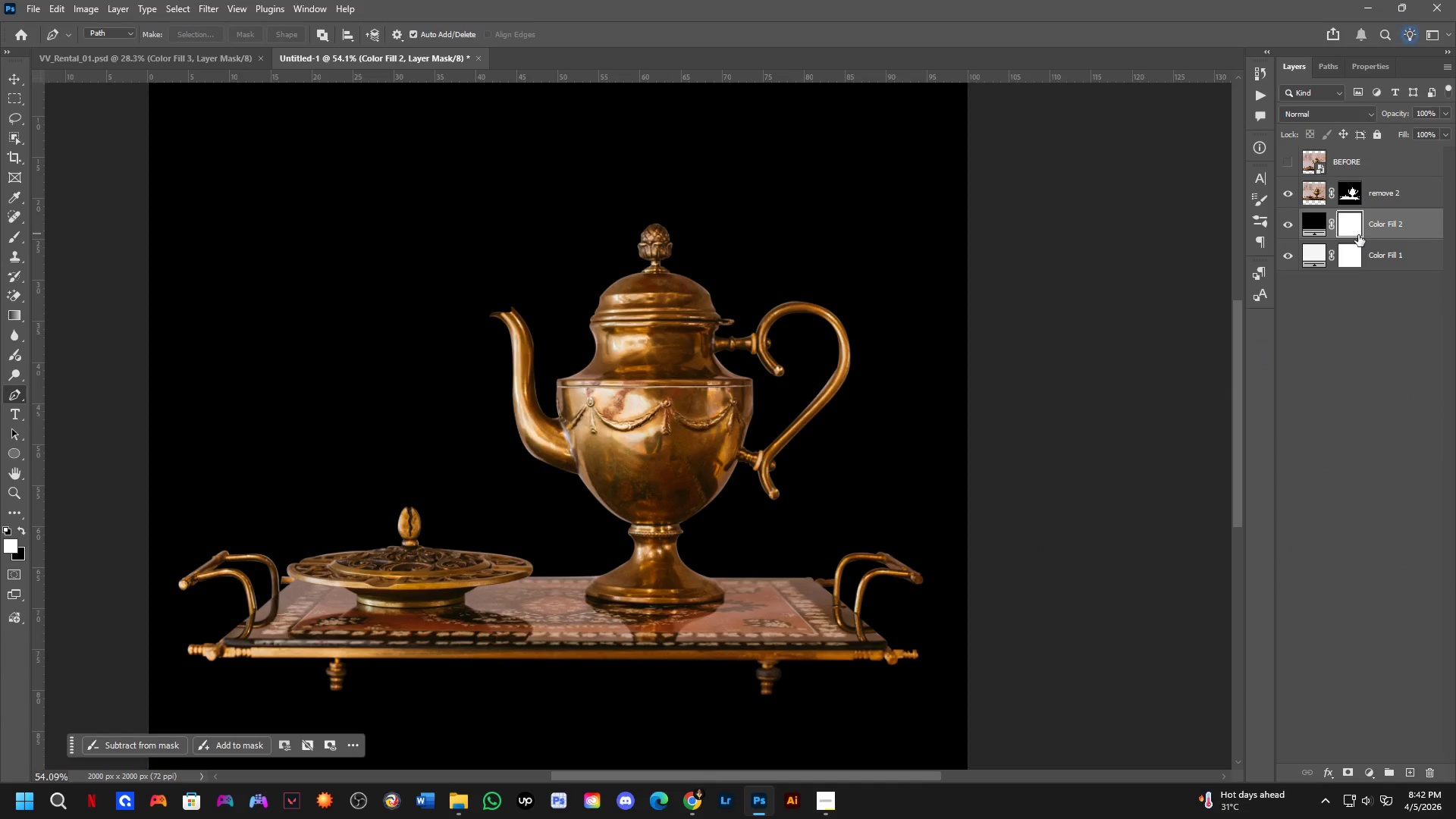 
key(Control+I)
 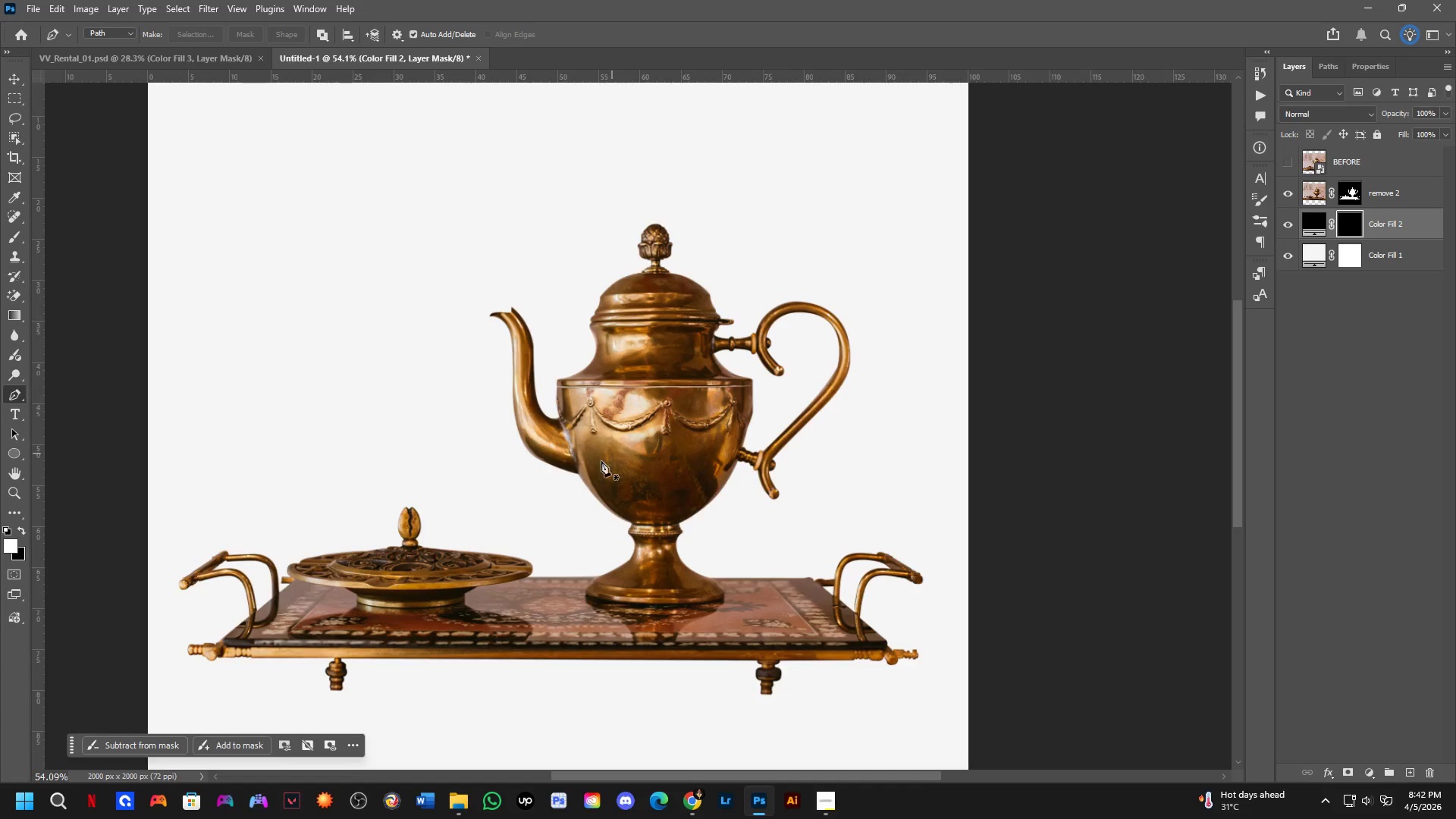 
hold_key(key=Space, duration=0.47)
 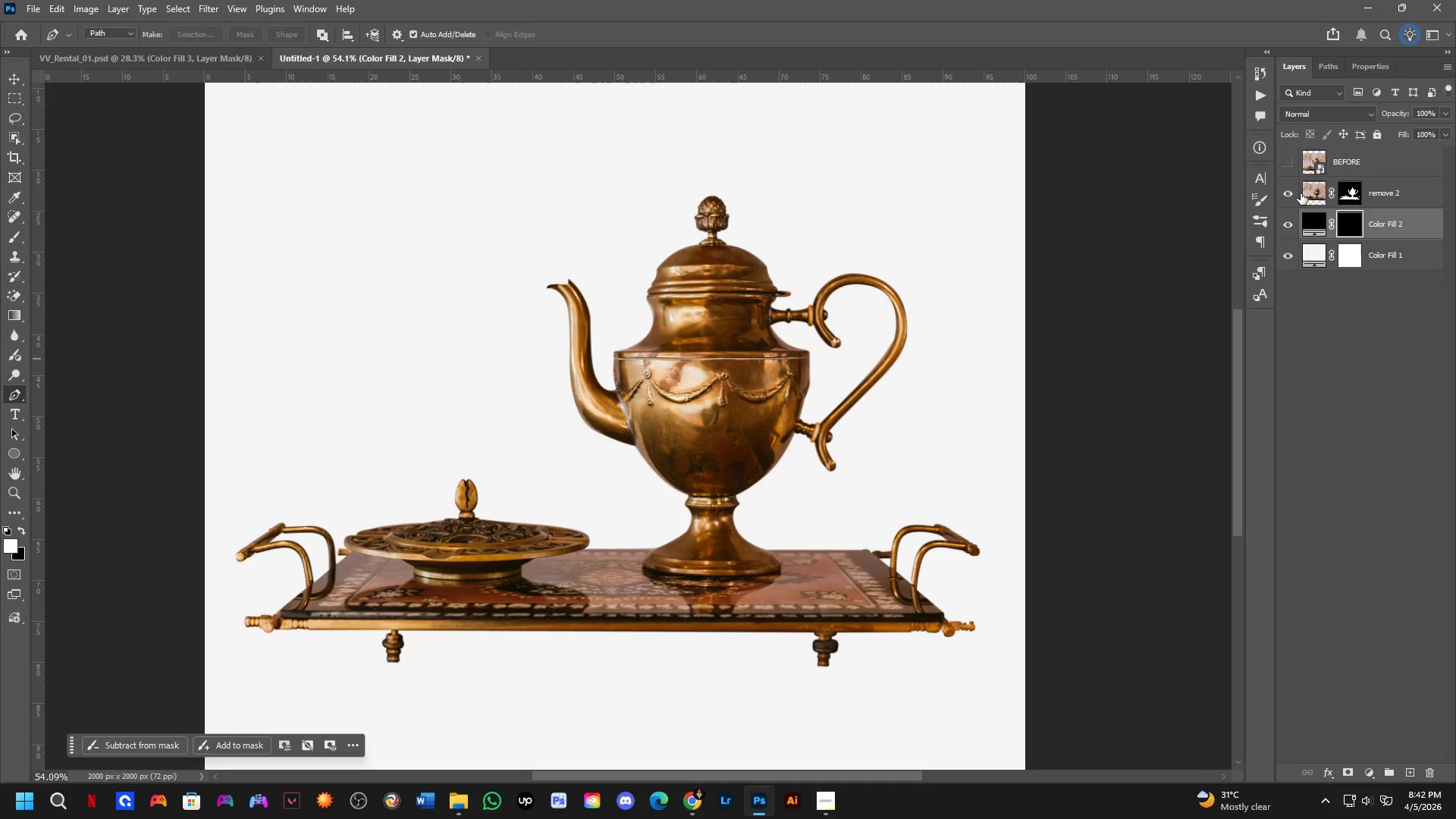 
left_click_drag(start_coordinate=[385, 656], to_coordinate=[442, 628])
 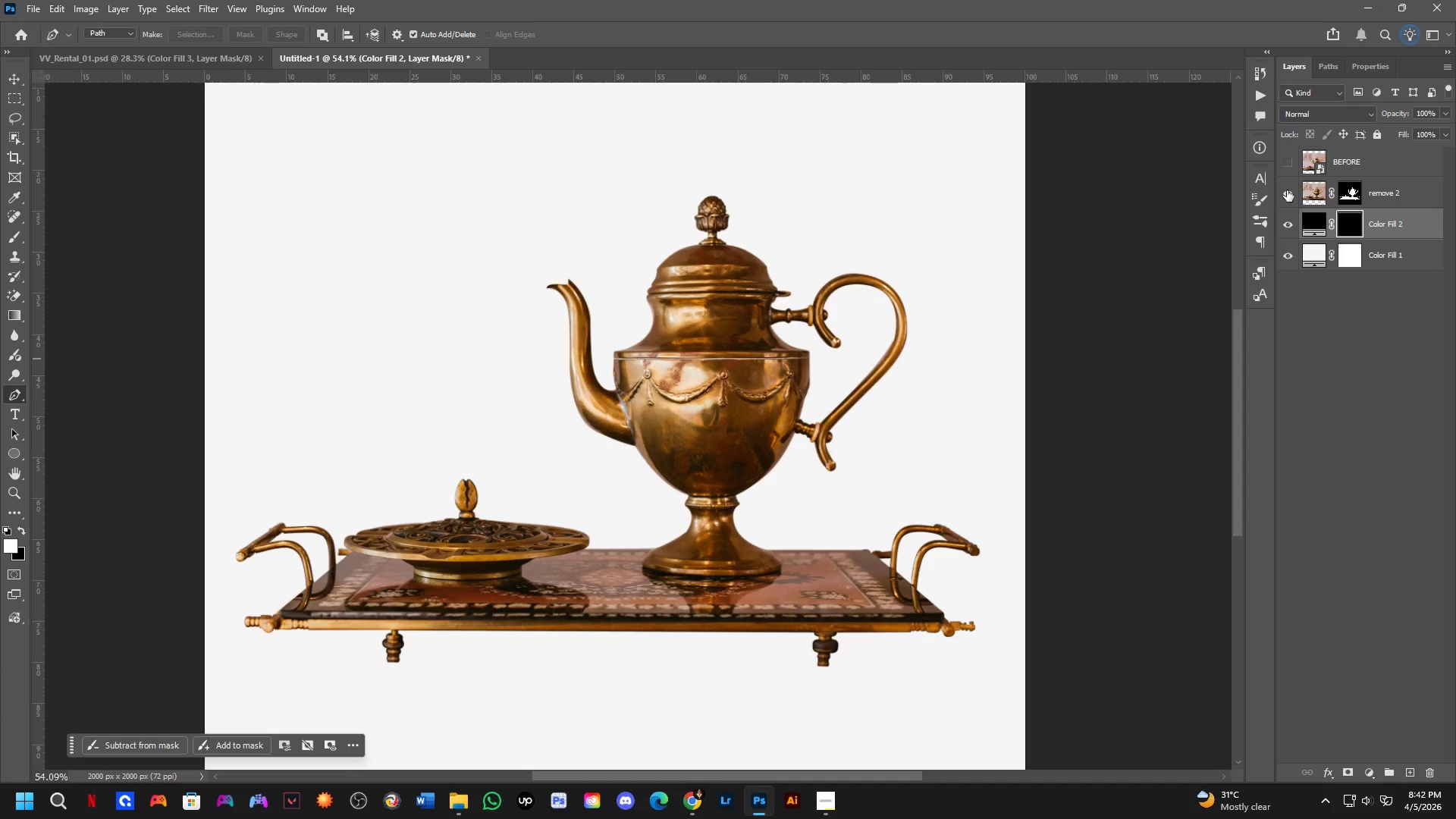 
left_click([1395, 199])
 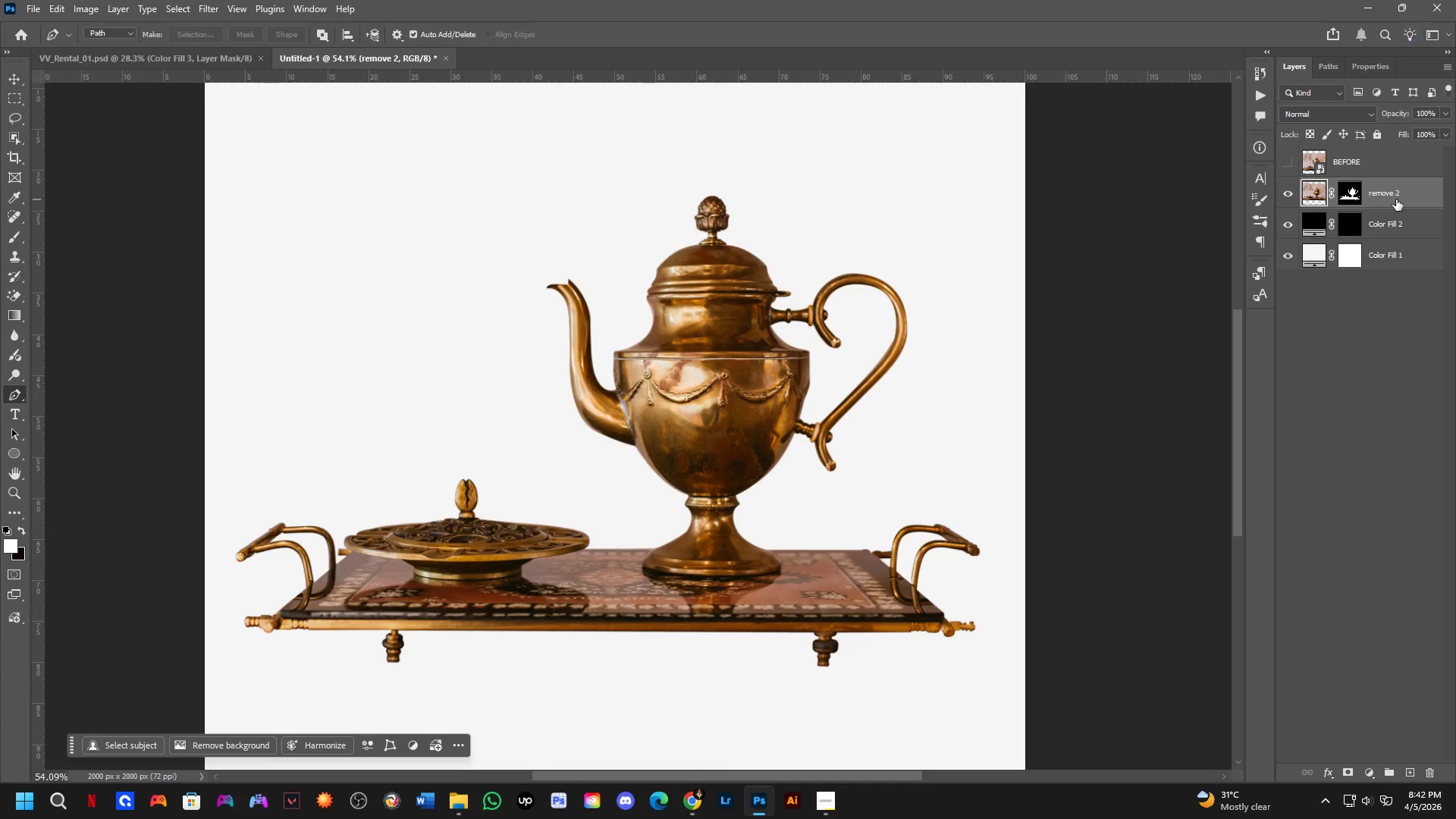 
key(Control+J)
 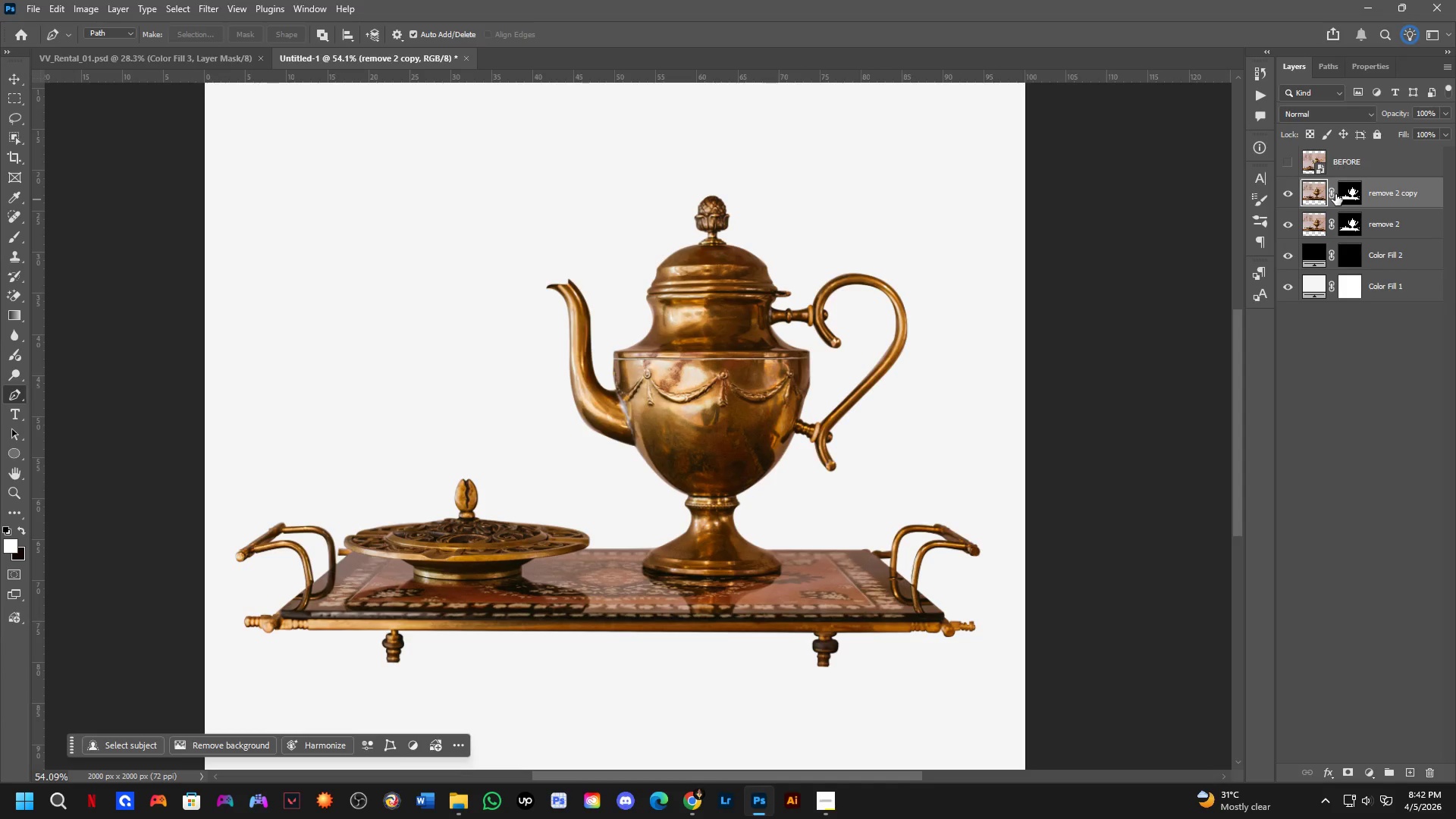 
left_click([1361, 199])
 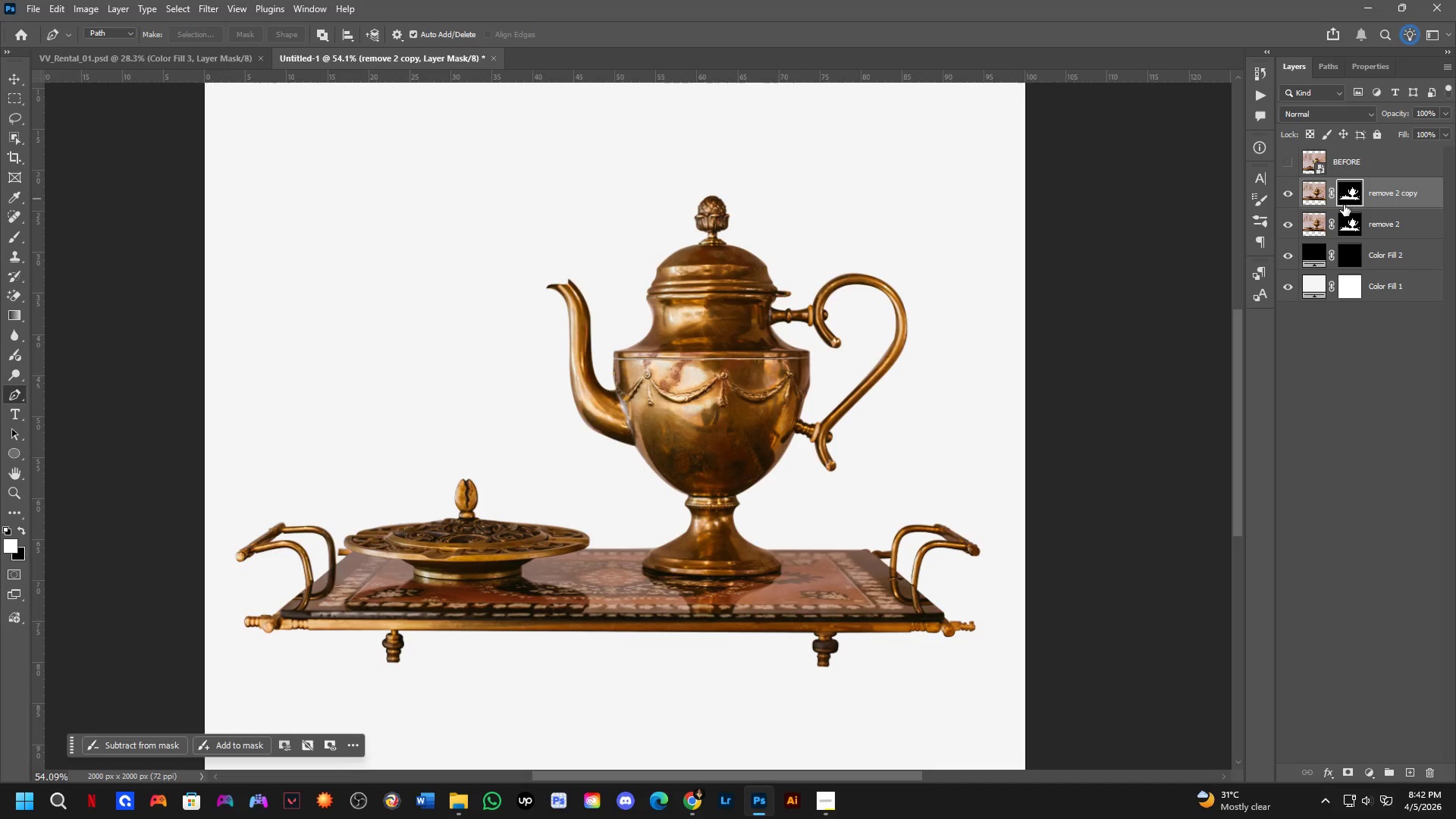 
key(Backspace)
 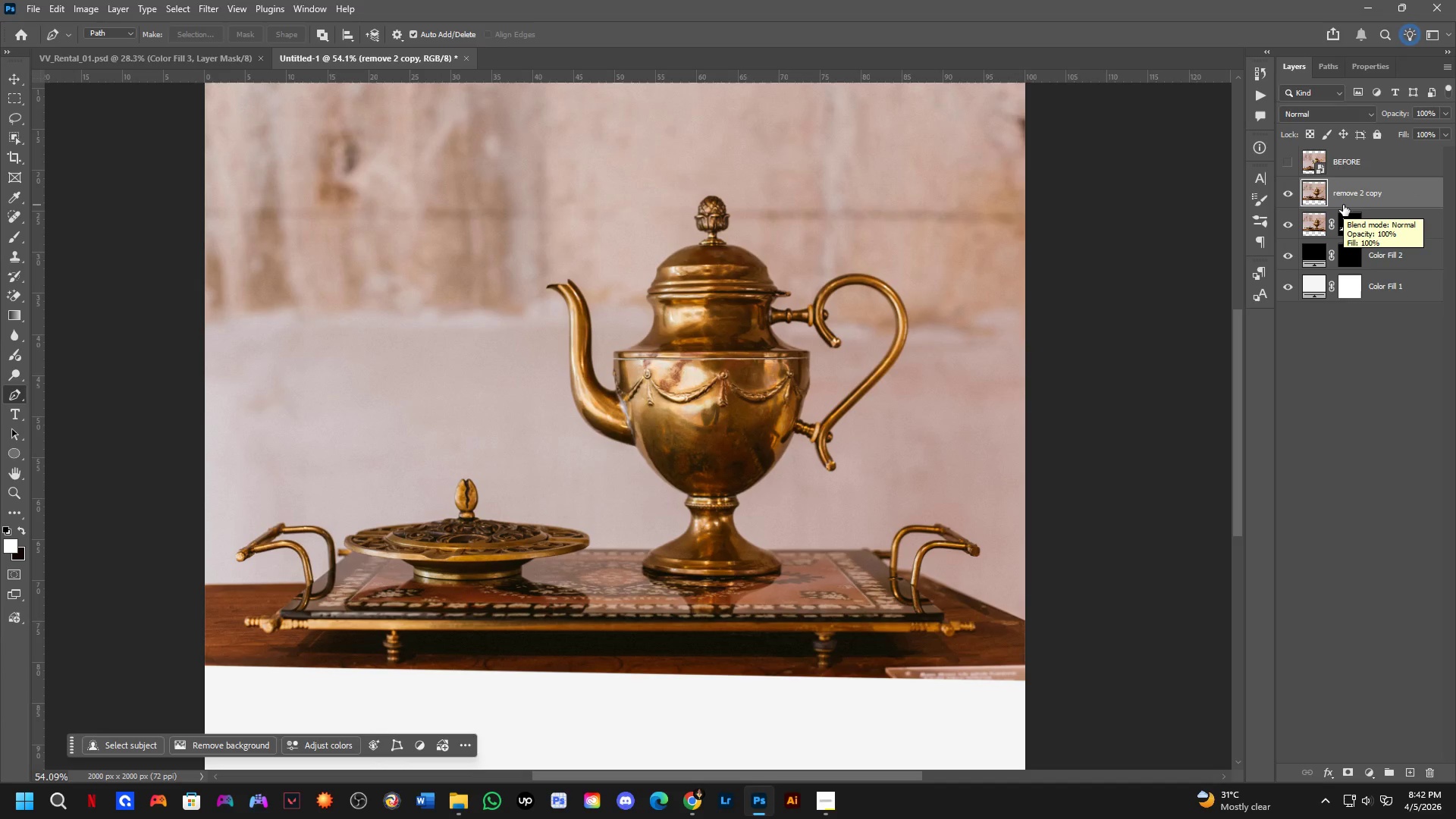 
left_click_drag(start_coordinate=[1382, 193], to_coordinate=[1377, 234])
 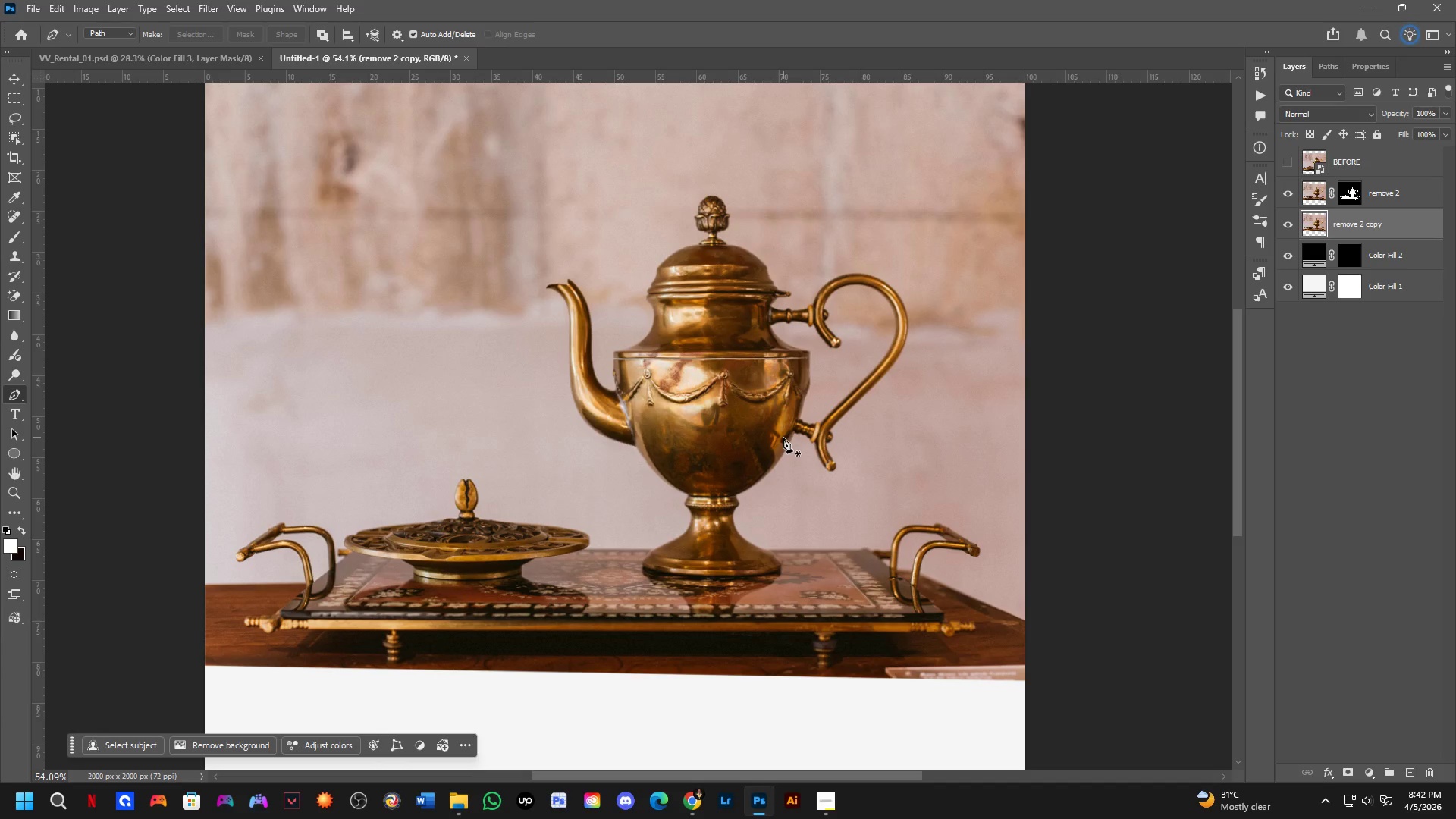 
key(P)
 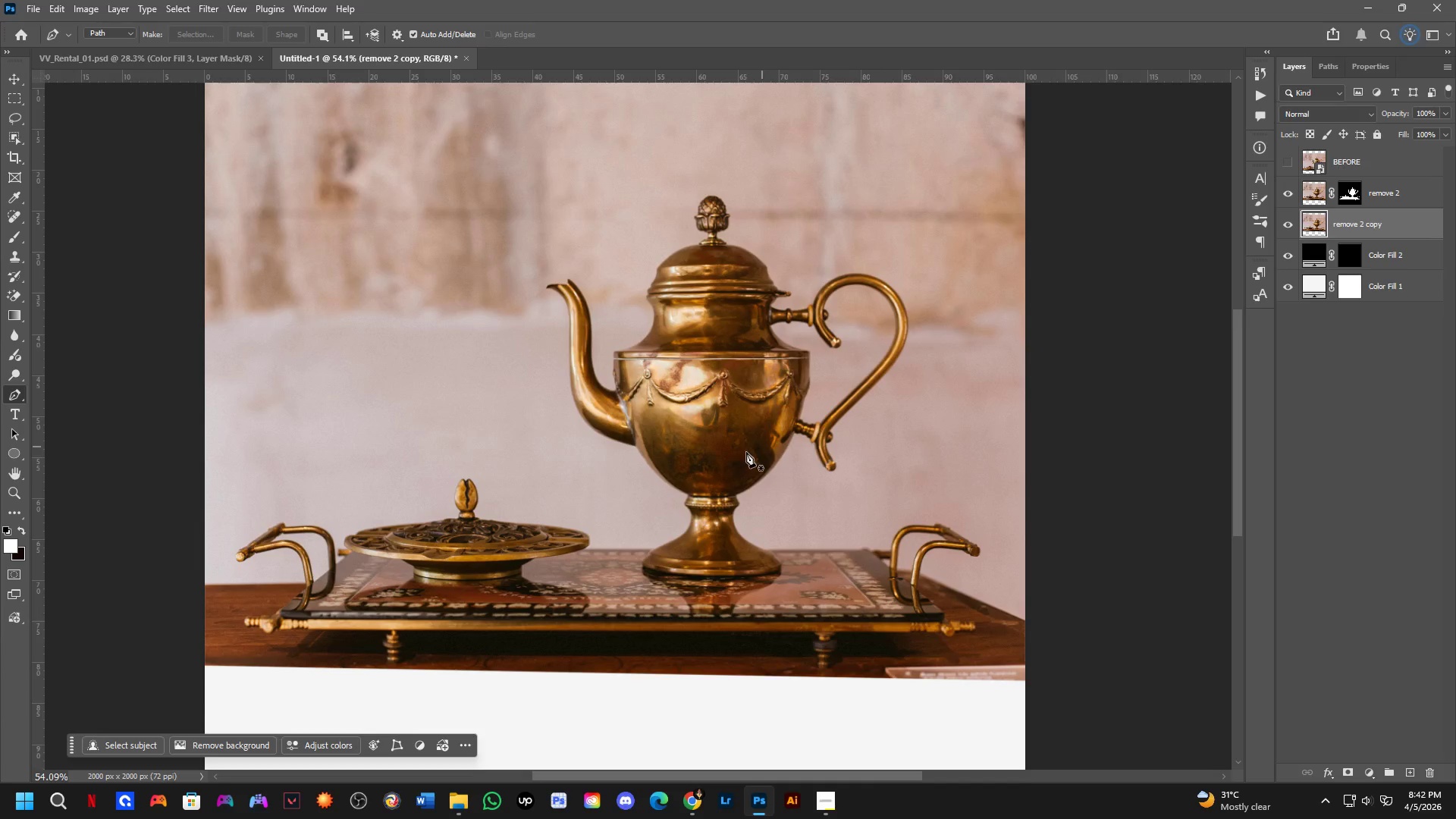 
hold_key(key=Space, duration=0.36)
 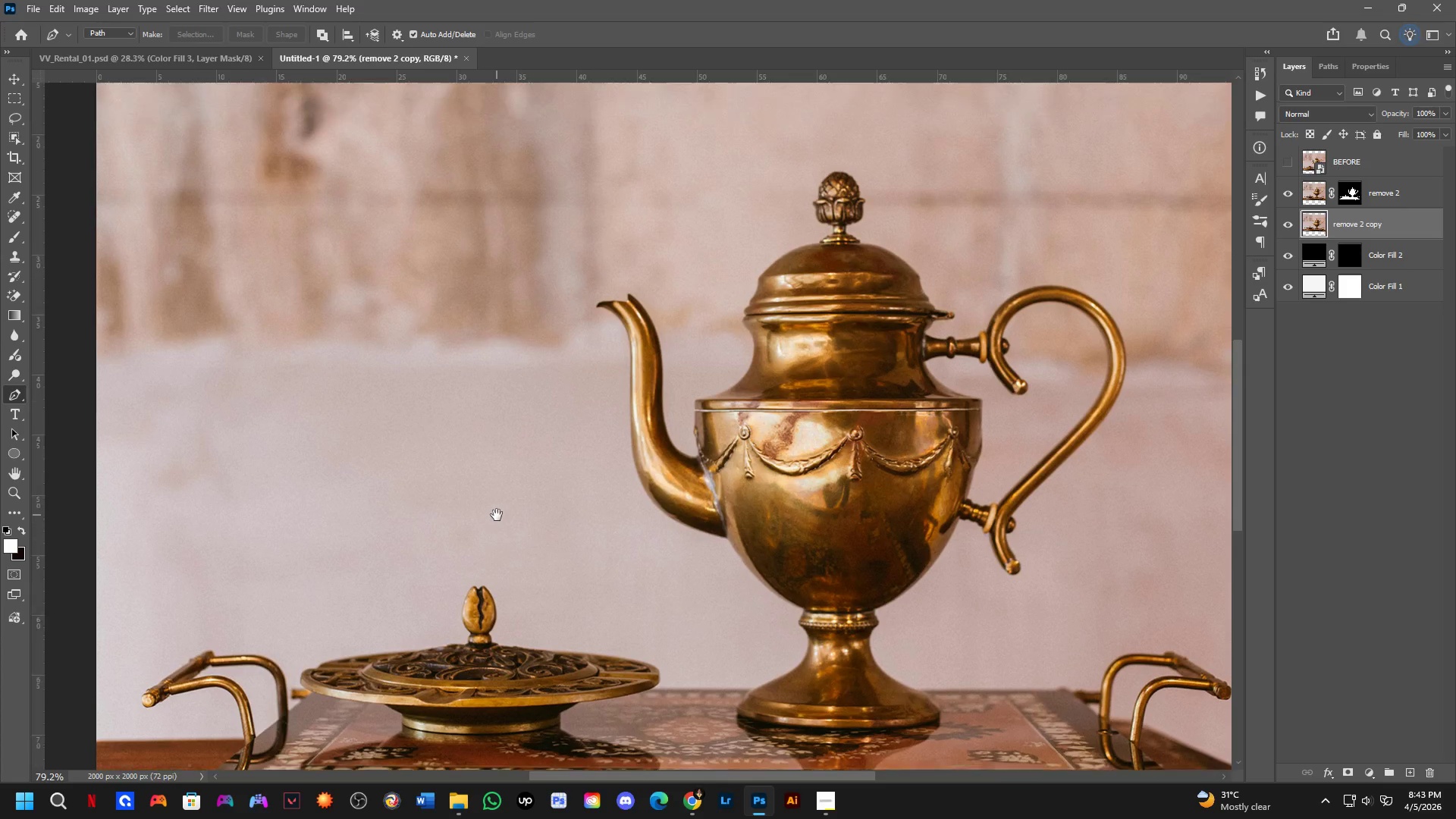 
left_click_drag(start_coordinate=[494, 510], to_coordinate=[492, 505])
 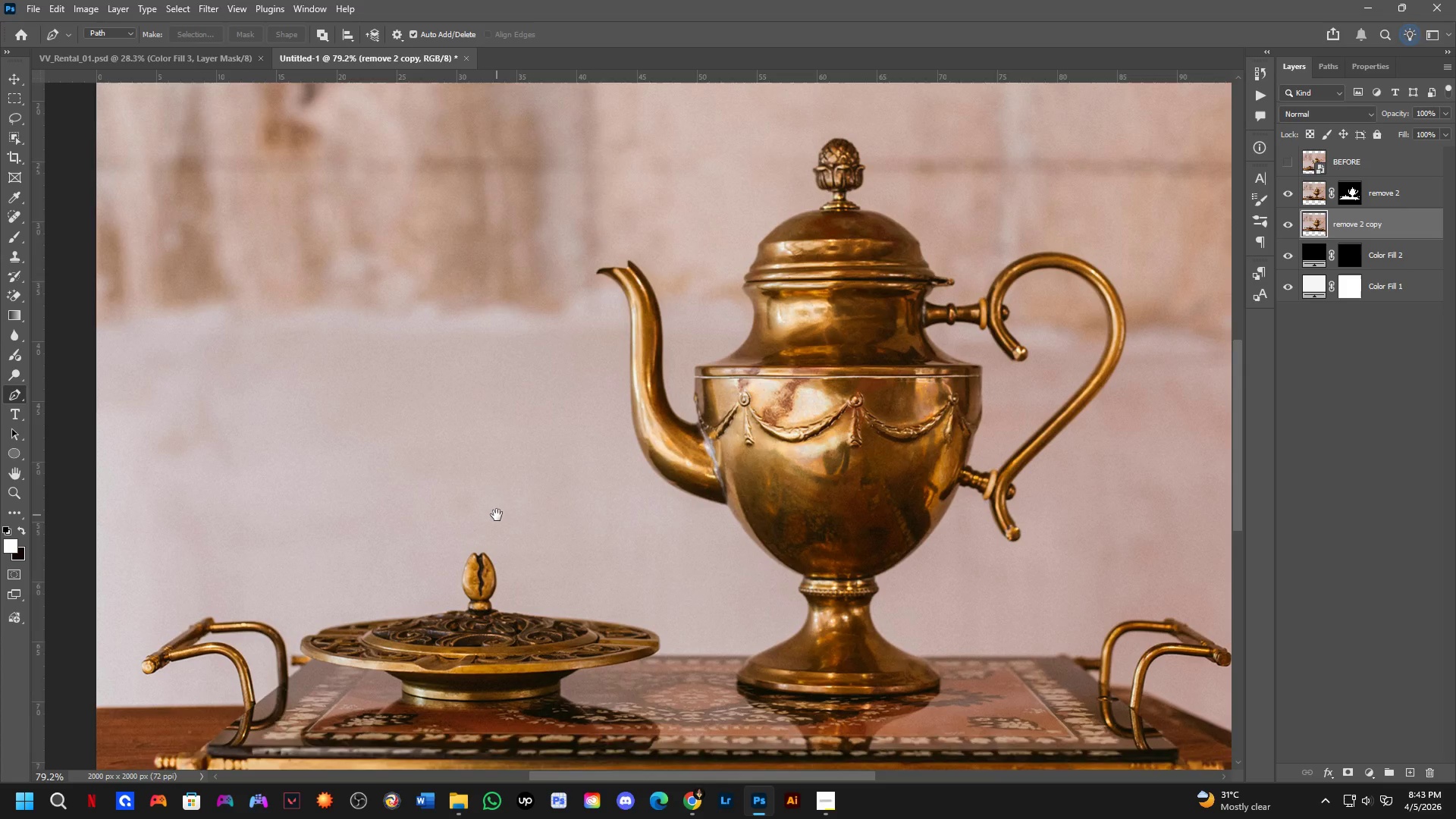 
scroll: coordinate [433, 507], scroll_direction: up, amount: 4.0
 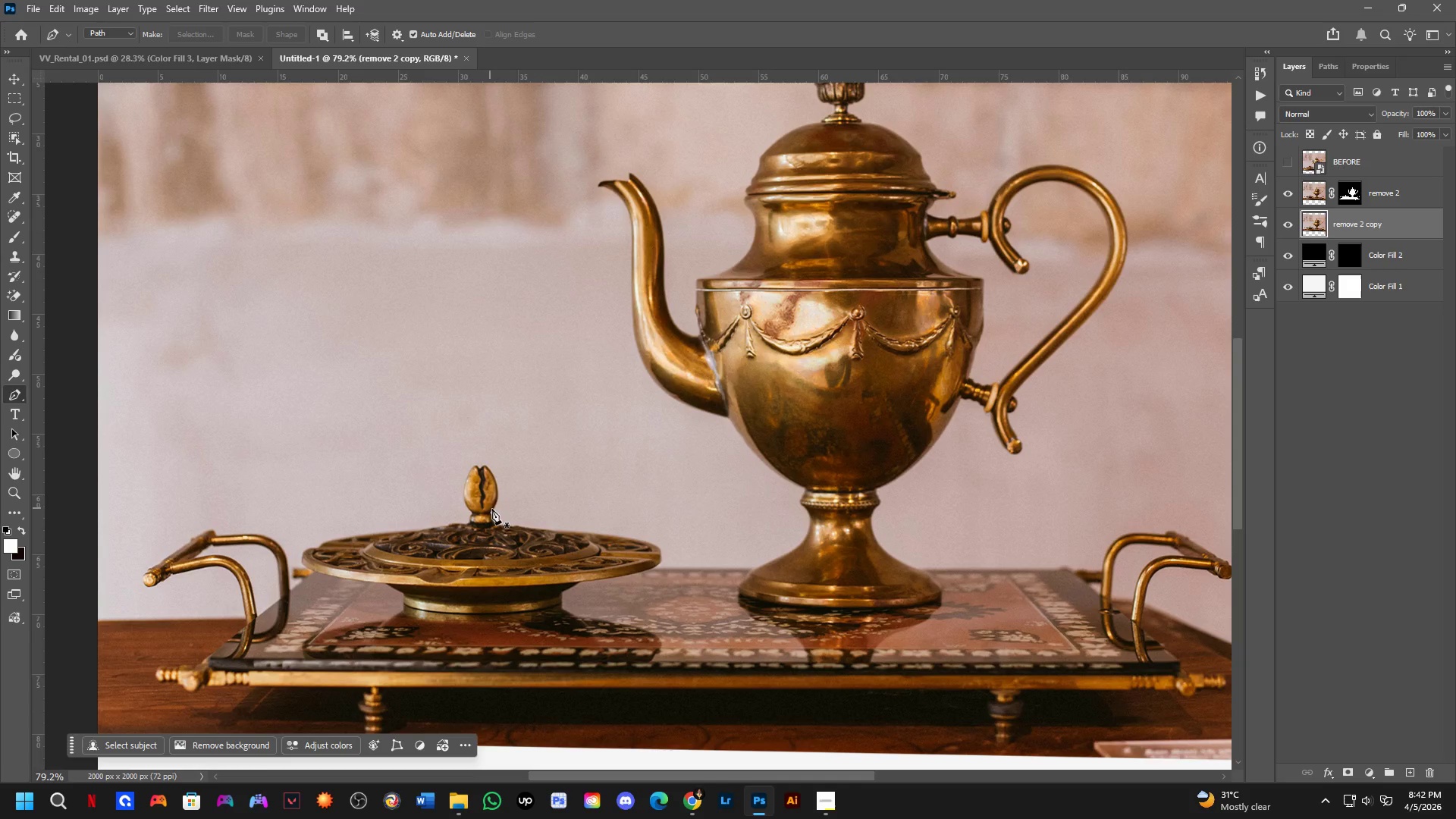 
scroll: coordinate [487, 590], scroll_direction: down, amount: 10.0
 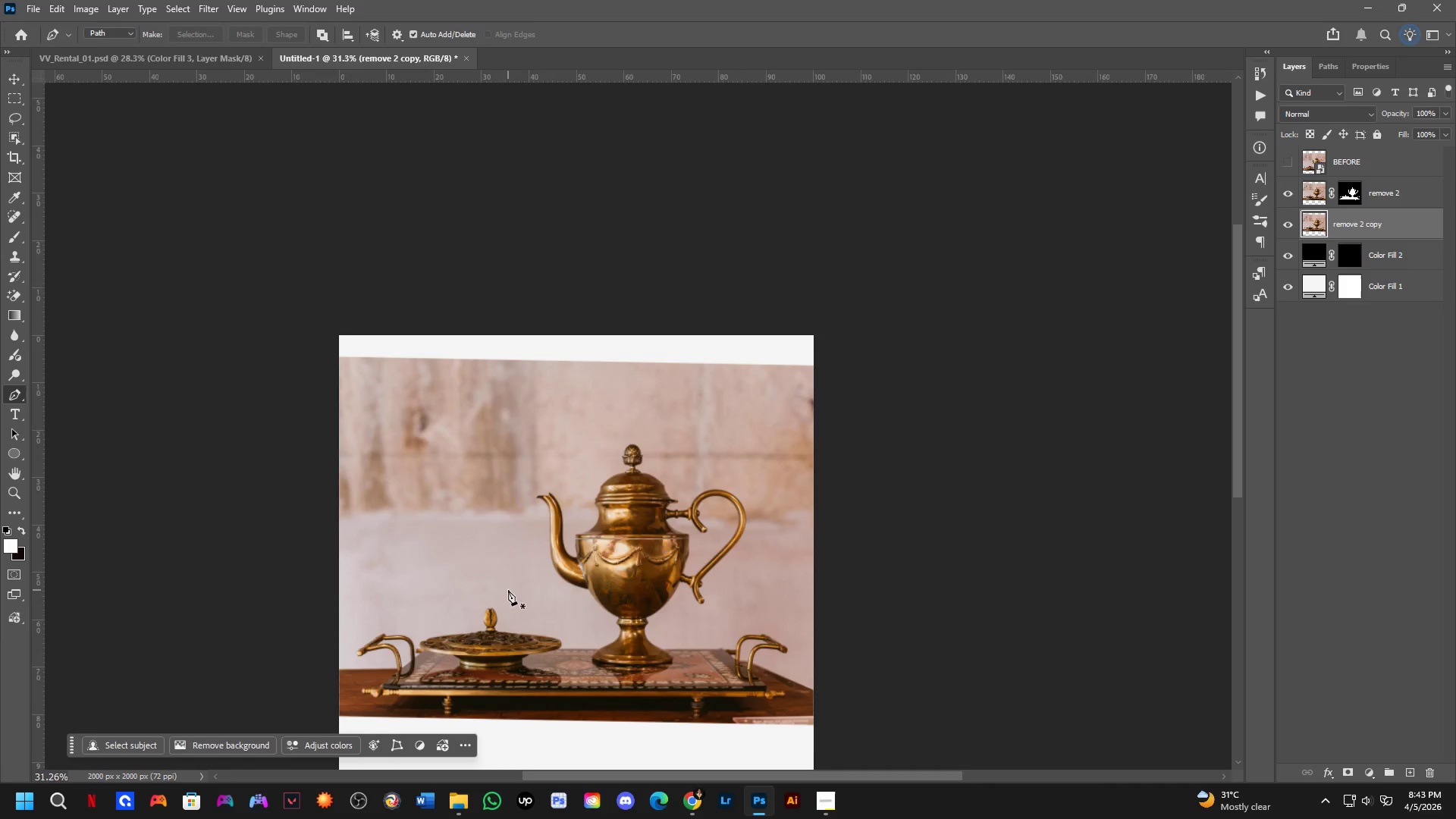 
hold_key(key=Space, duration=0.45)
 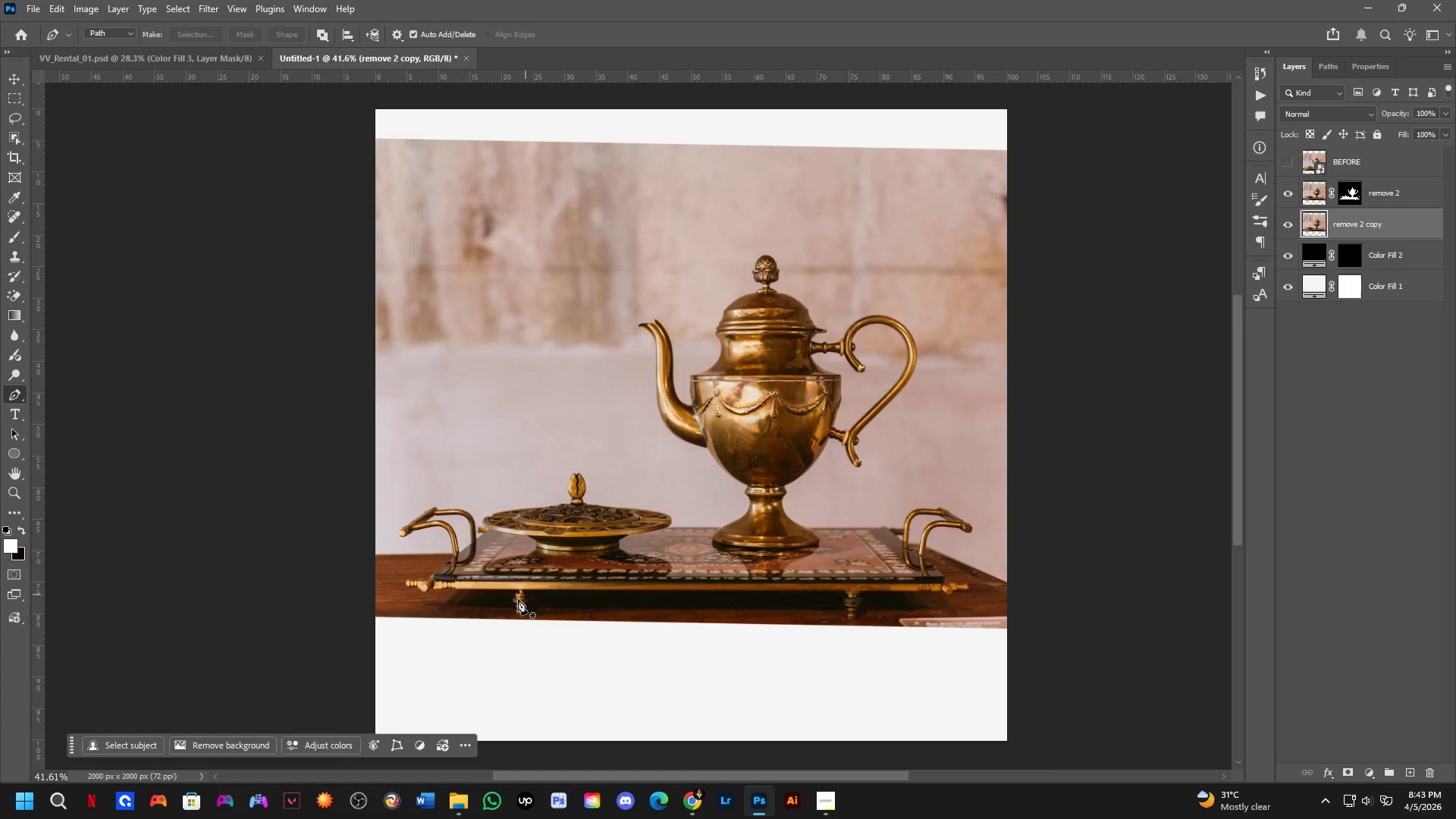 
left_click_drag(start_coordinate=[540, 551], to_coordinate=[607, 464])
 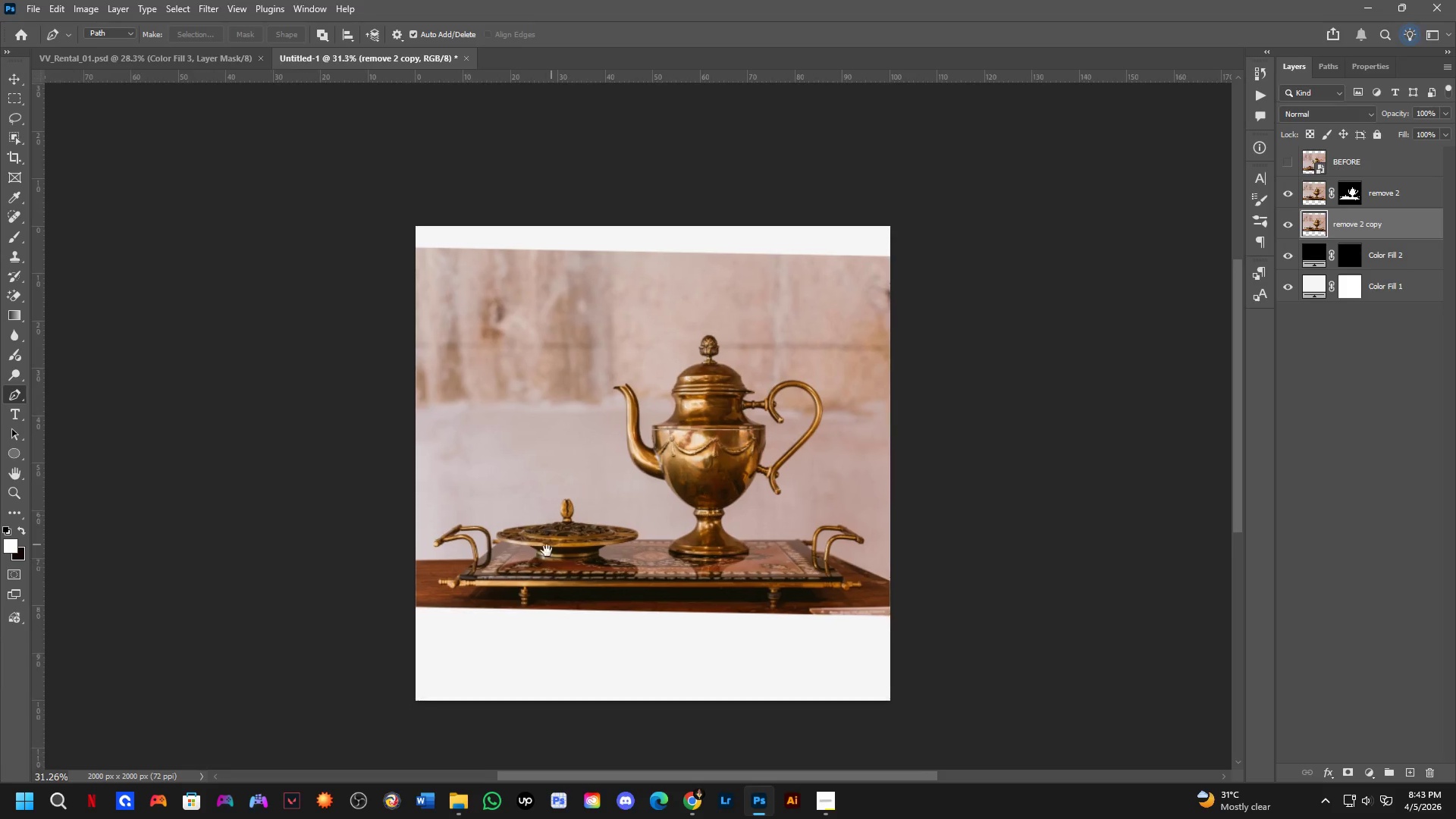 
scroll: coordinate [470, 641], scroll_direction: up, amount: 8.0
 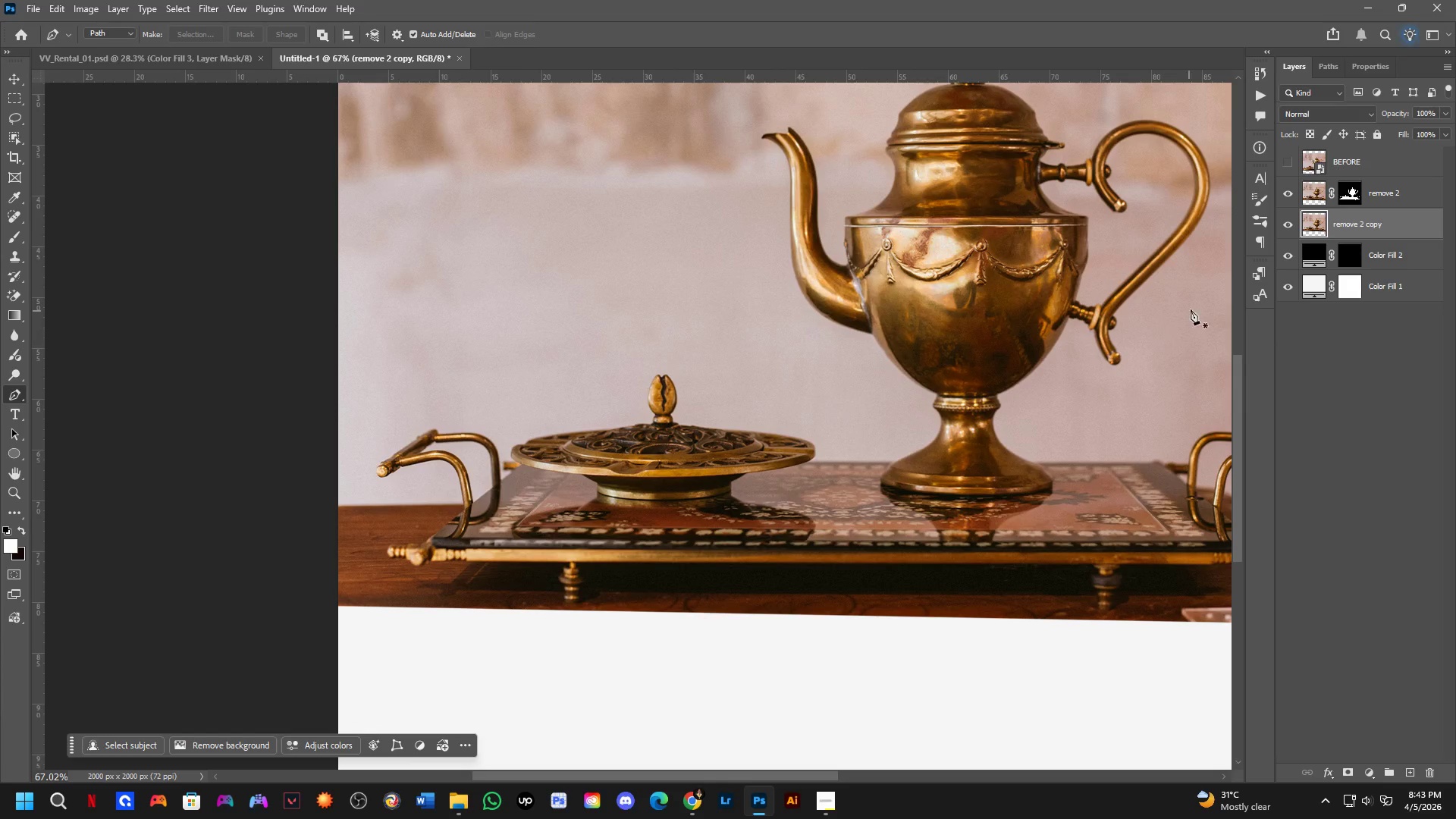 
hold_key(key=Space, duration=0.44)
 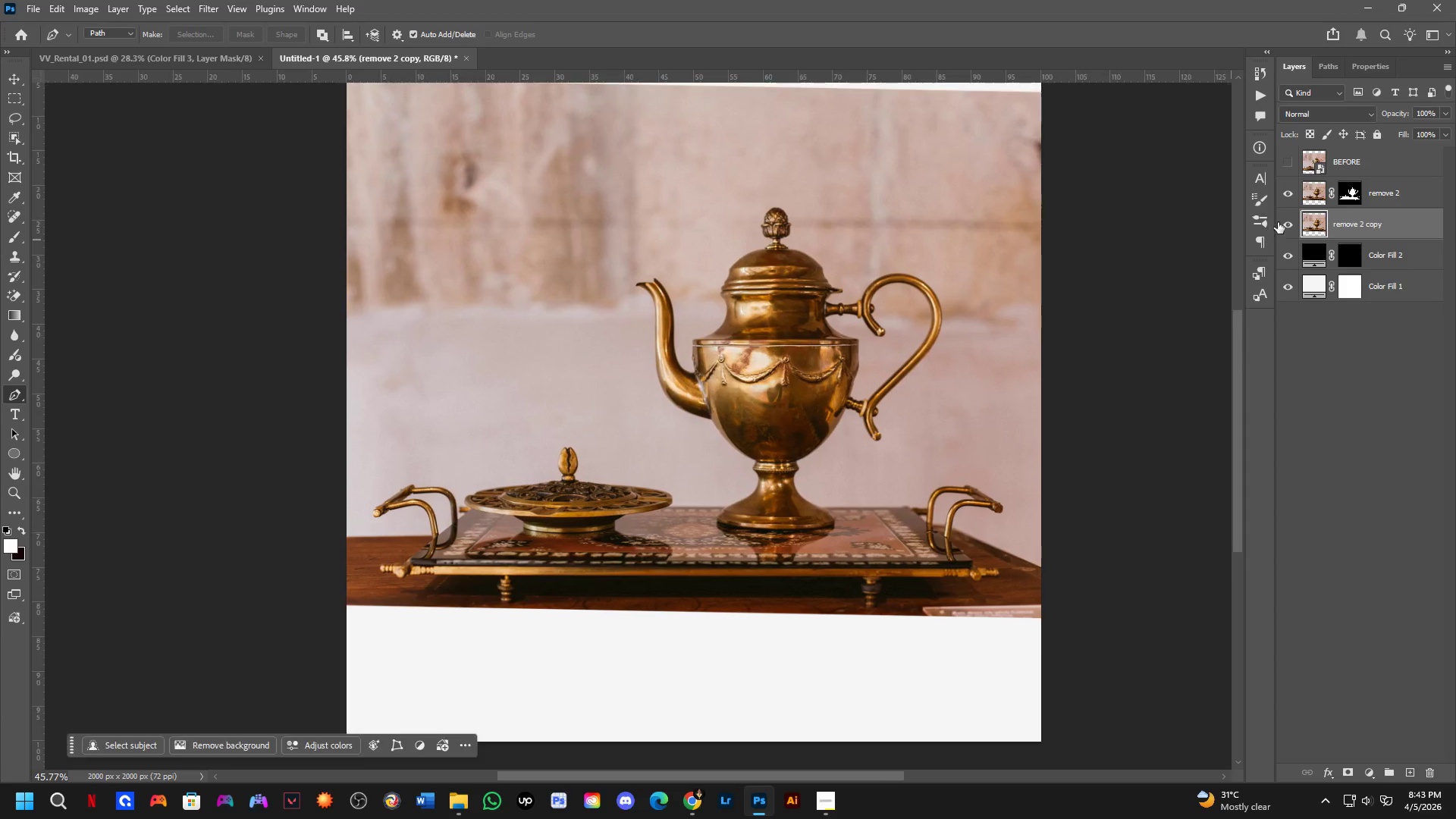 
left_click_drag(start_coordinate=[798, 417], to_coordinate=[755, 451])
 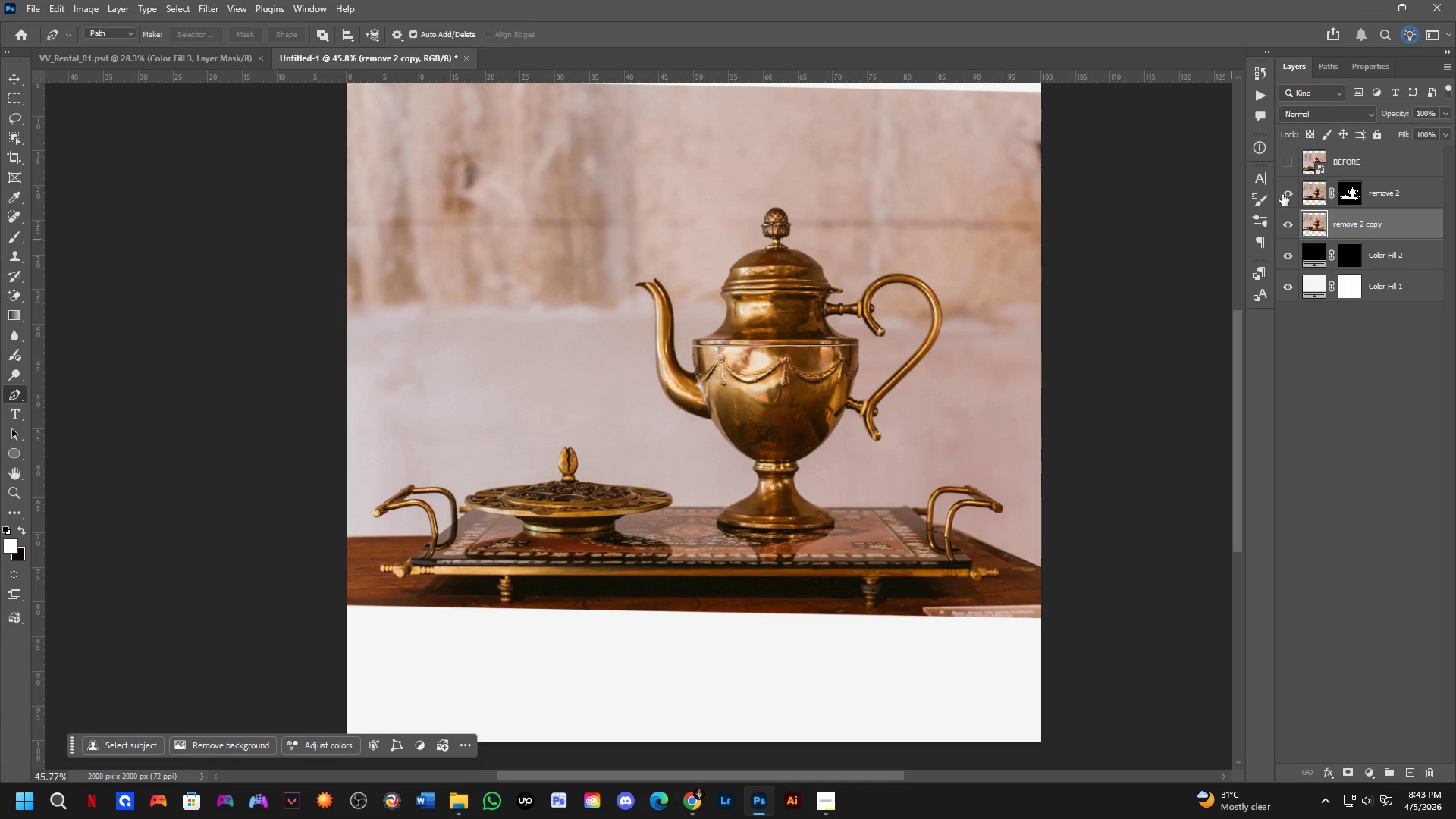 
scroll: coordinate [640, 401], scroll_direction: down, amount: 4.0
 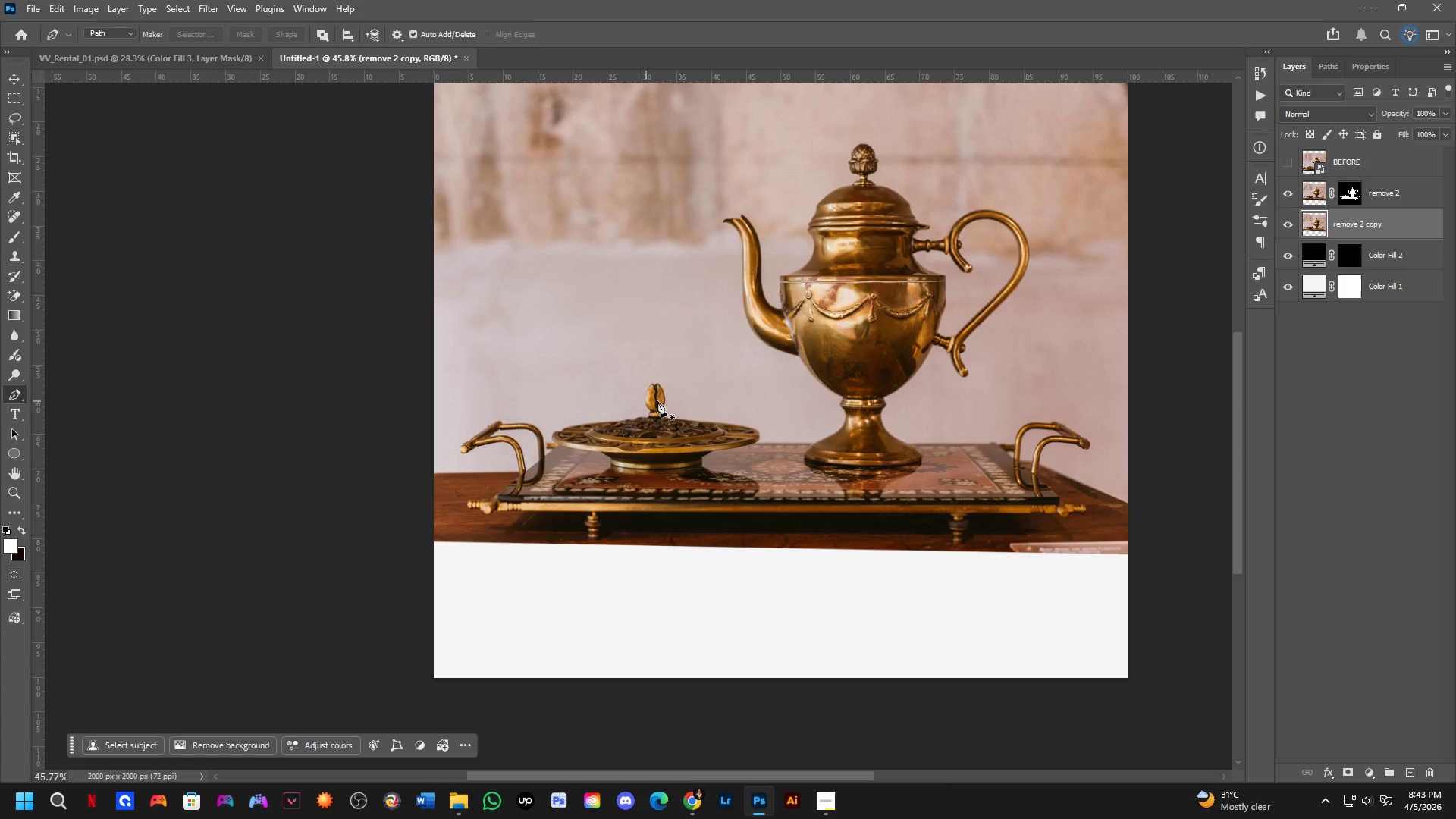 
left_click([1285, 193])
 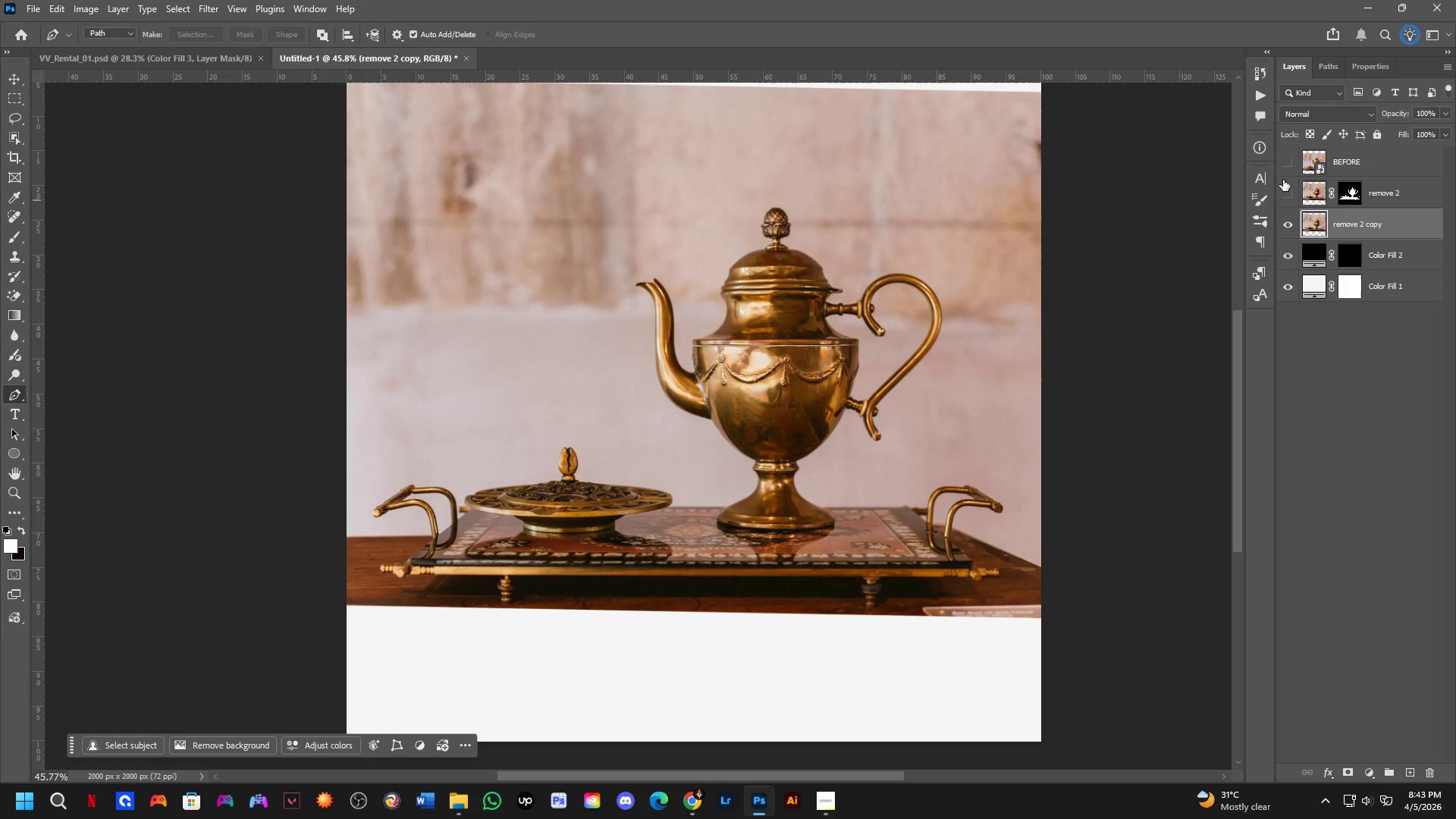 
left_click([1285, 168])
 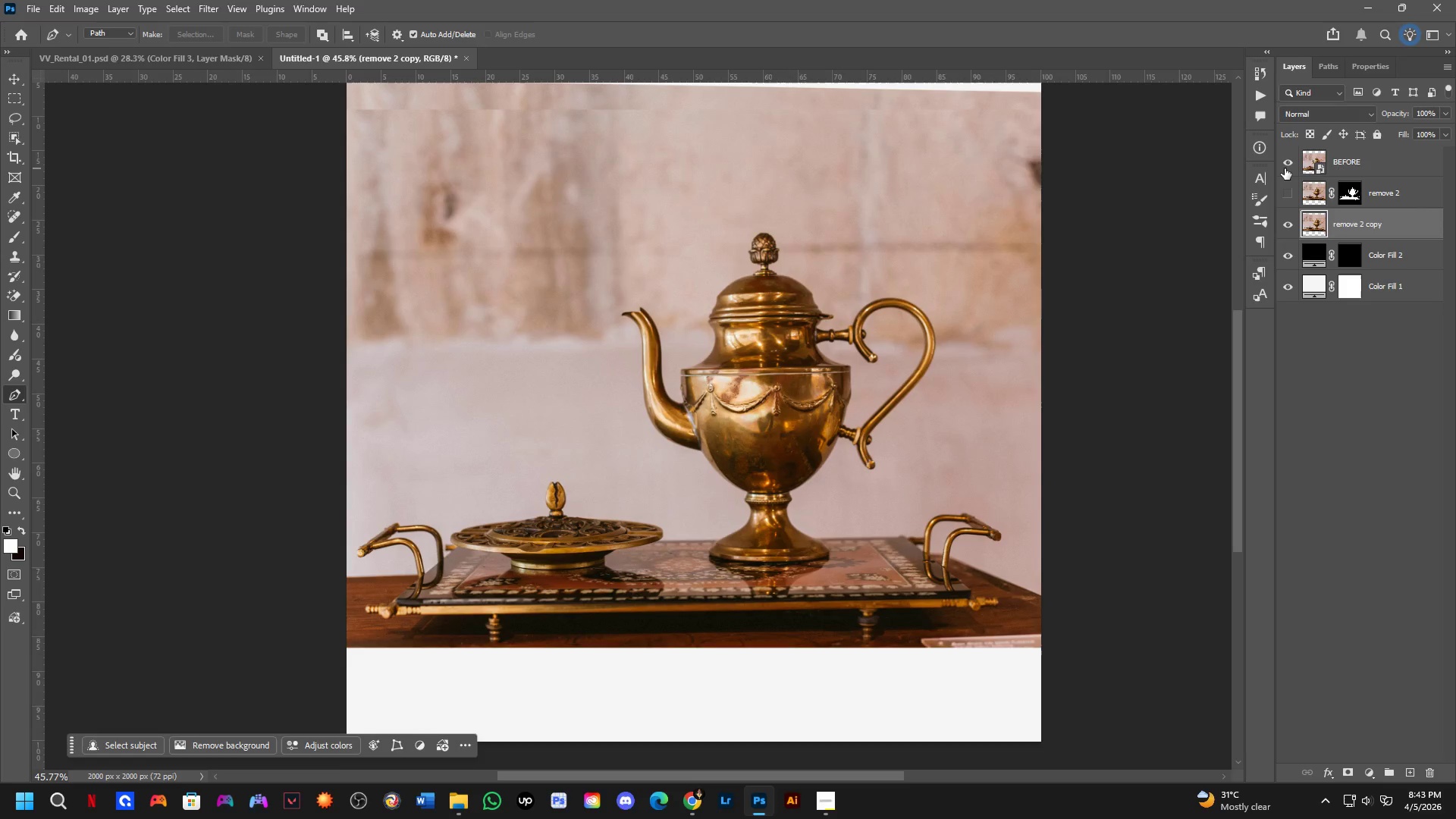 
left_click([1285, 168])
 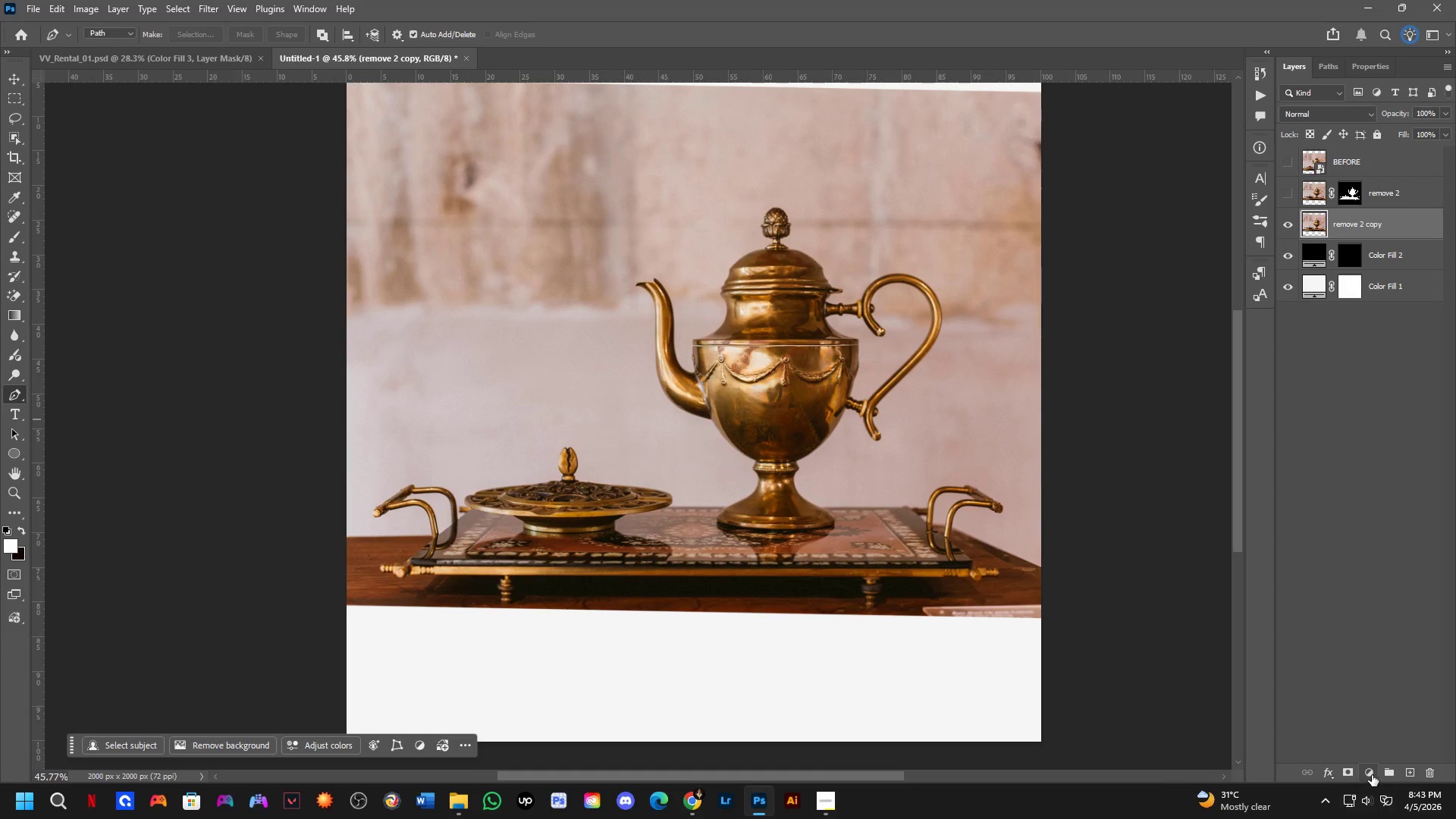 
left_click_drag(start_coordinate=[1402, 254], to_coordinate=[1401, 212])
 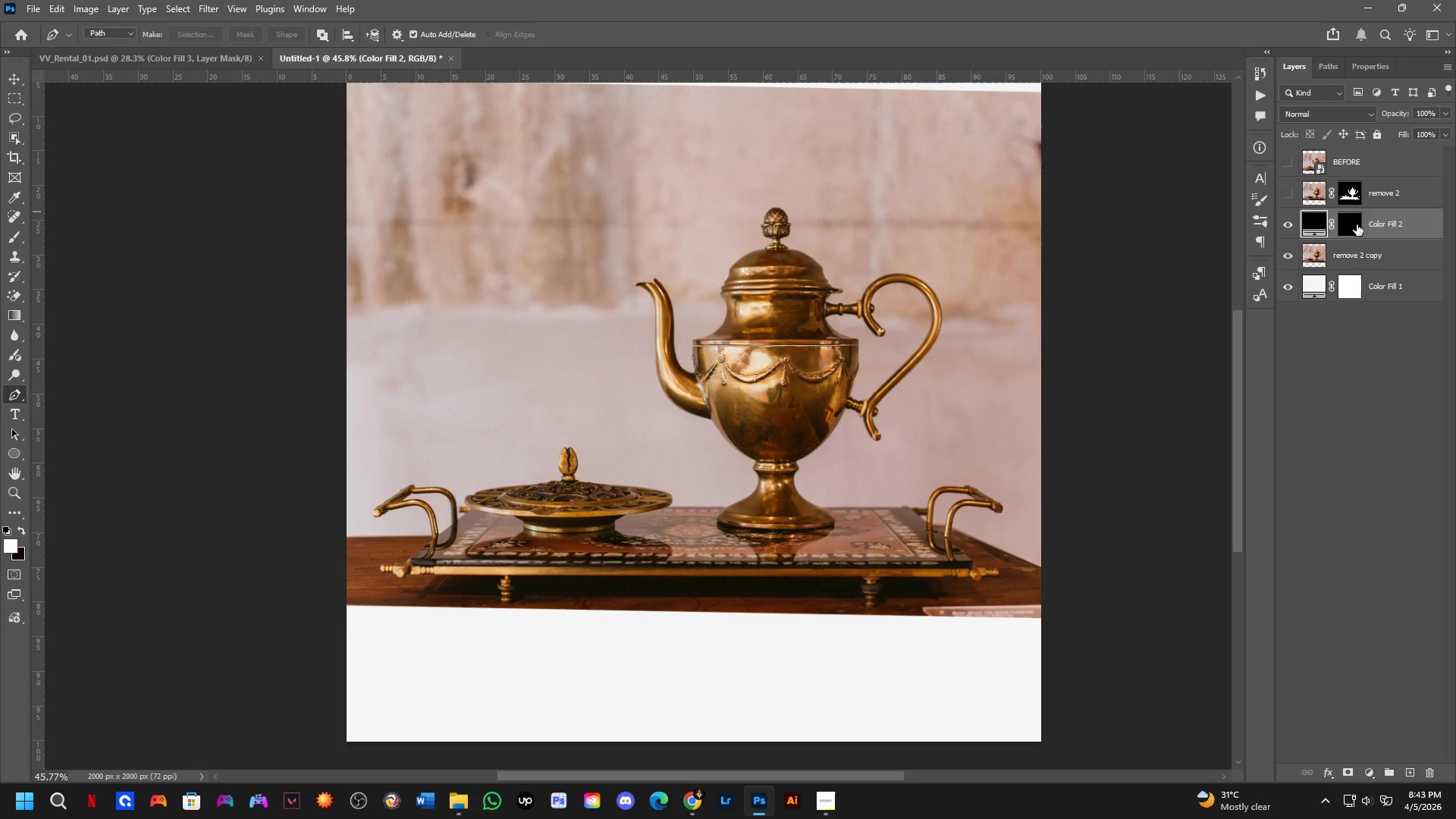 
left_click([1356, 224])
 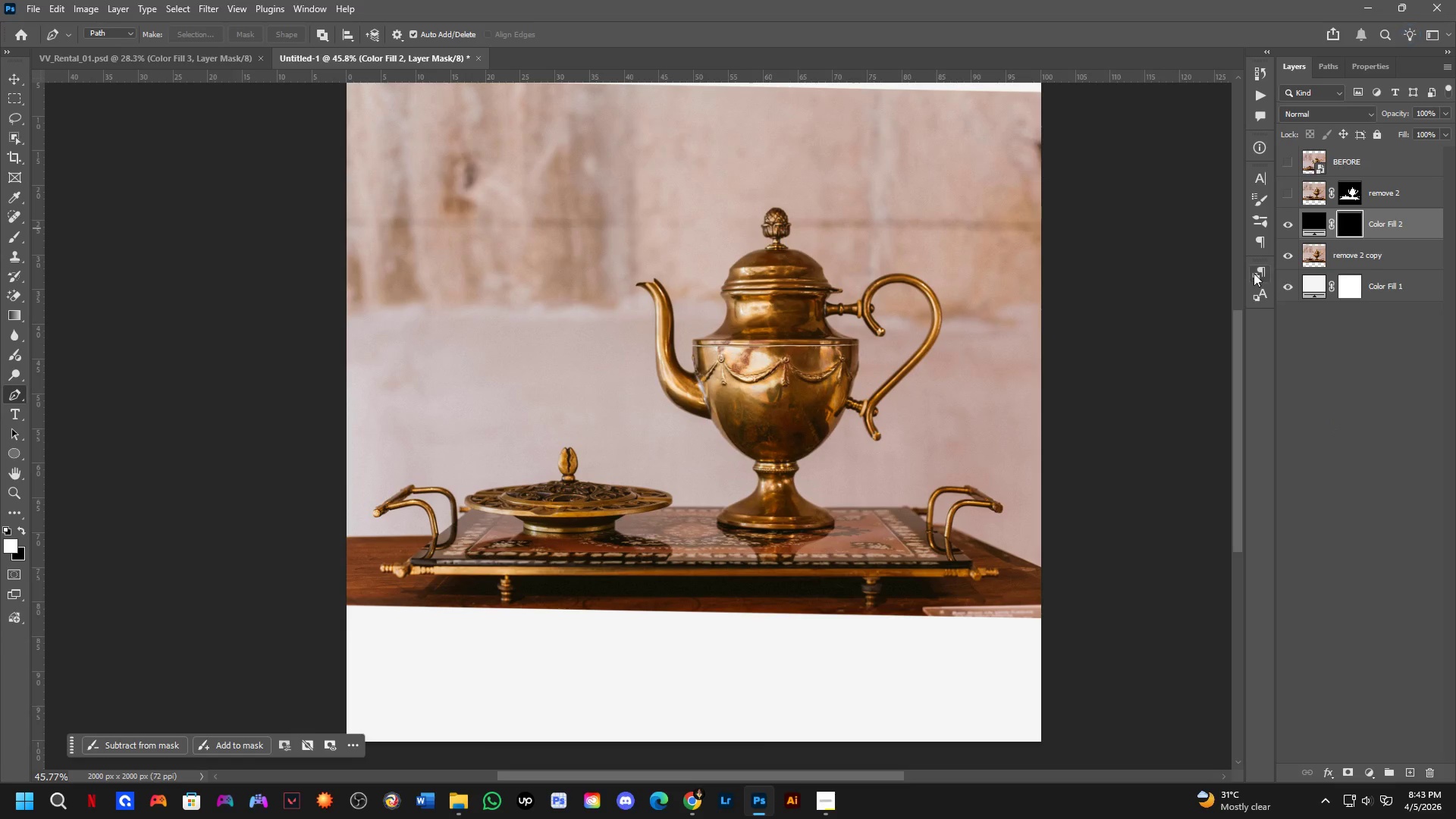 
key(P)
 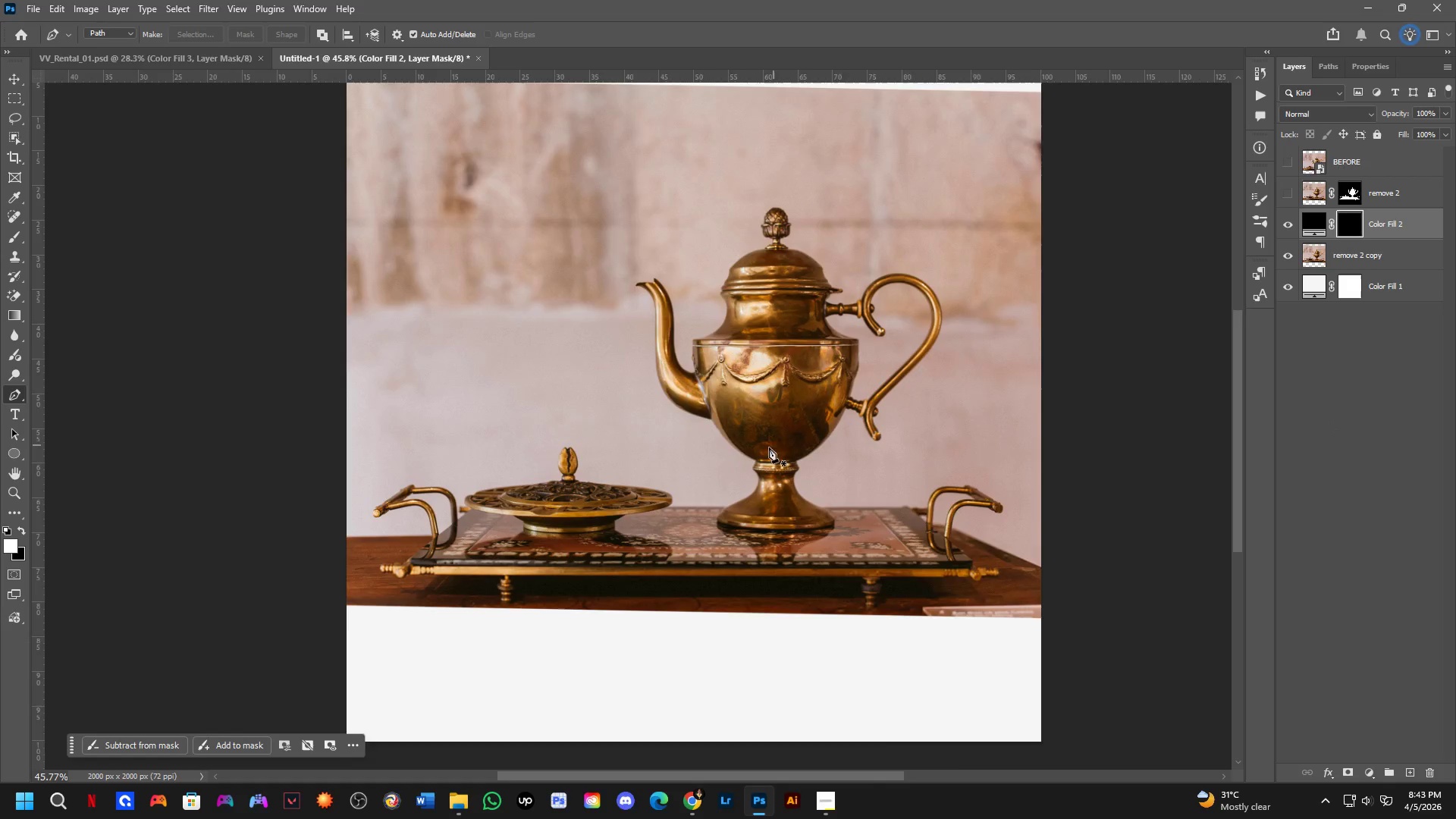 
hold_key(key=Space, duration=0.55)
 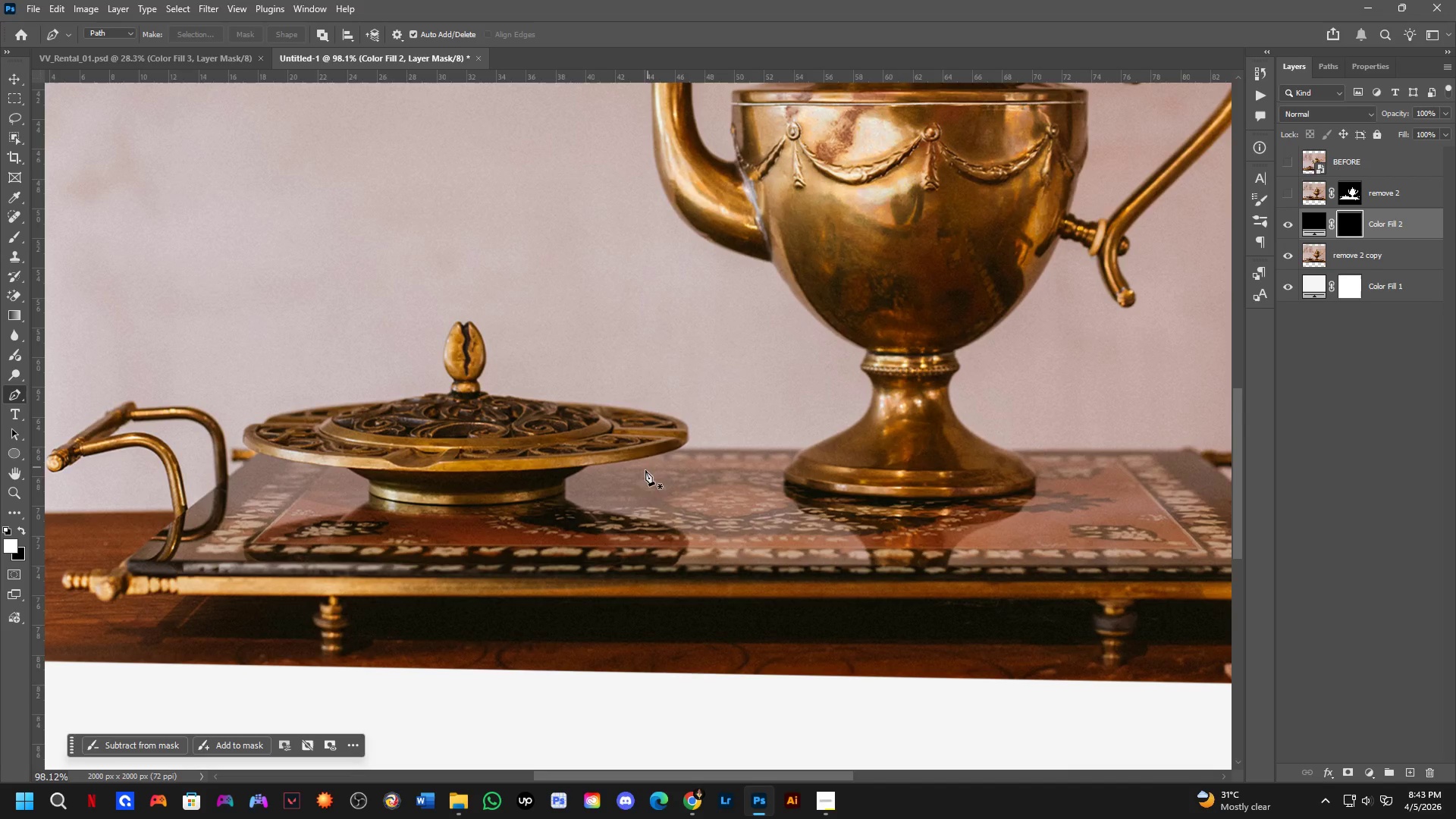 
left_click_drag(start_coordinate=[637, 519], to_coordinate=[659, 448])
 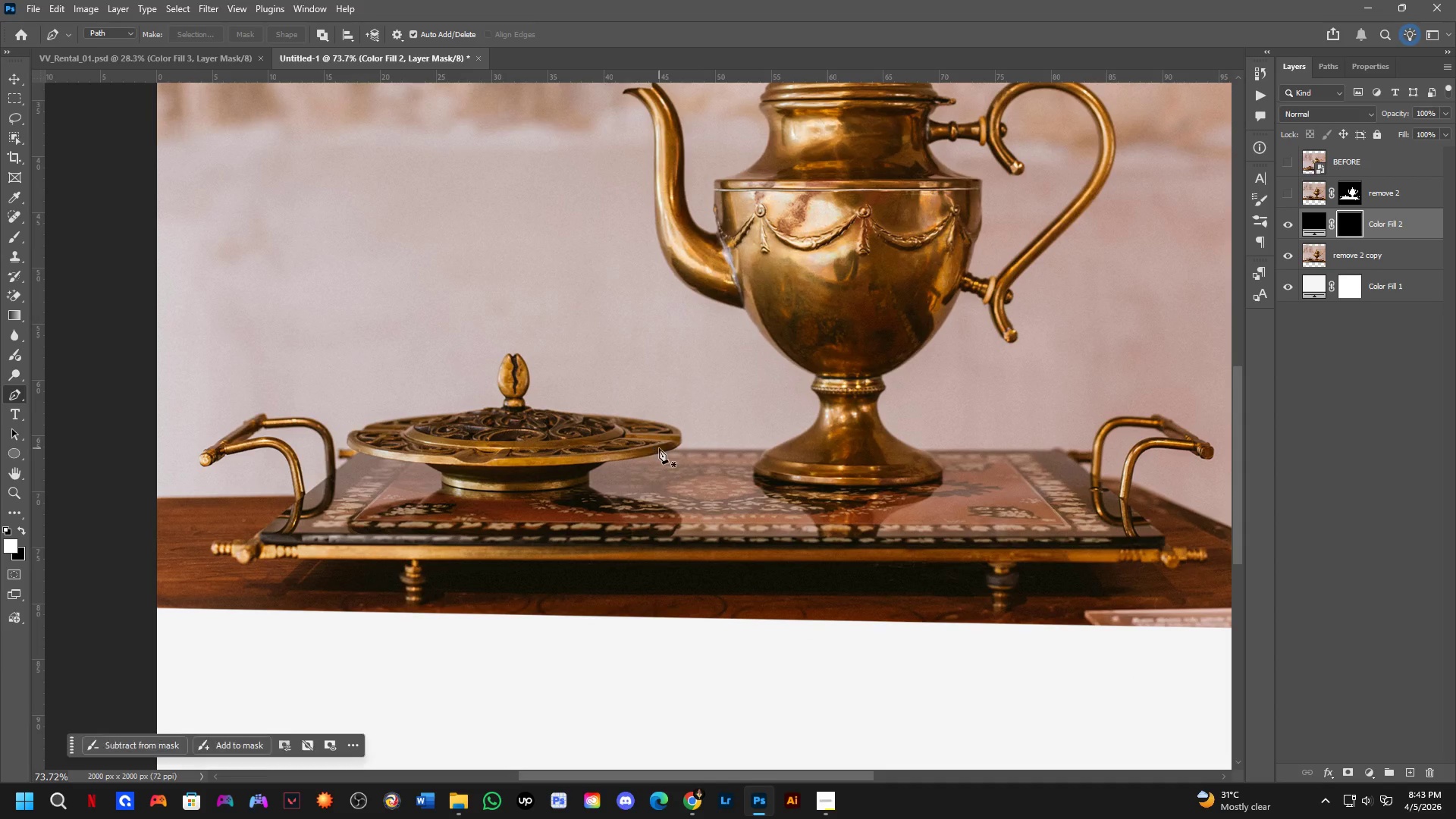 
scroll: coordinate [641, 511], scroll_direction: up, amount: 5.0
 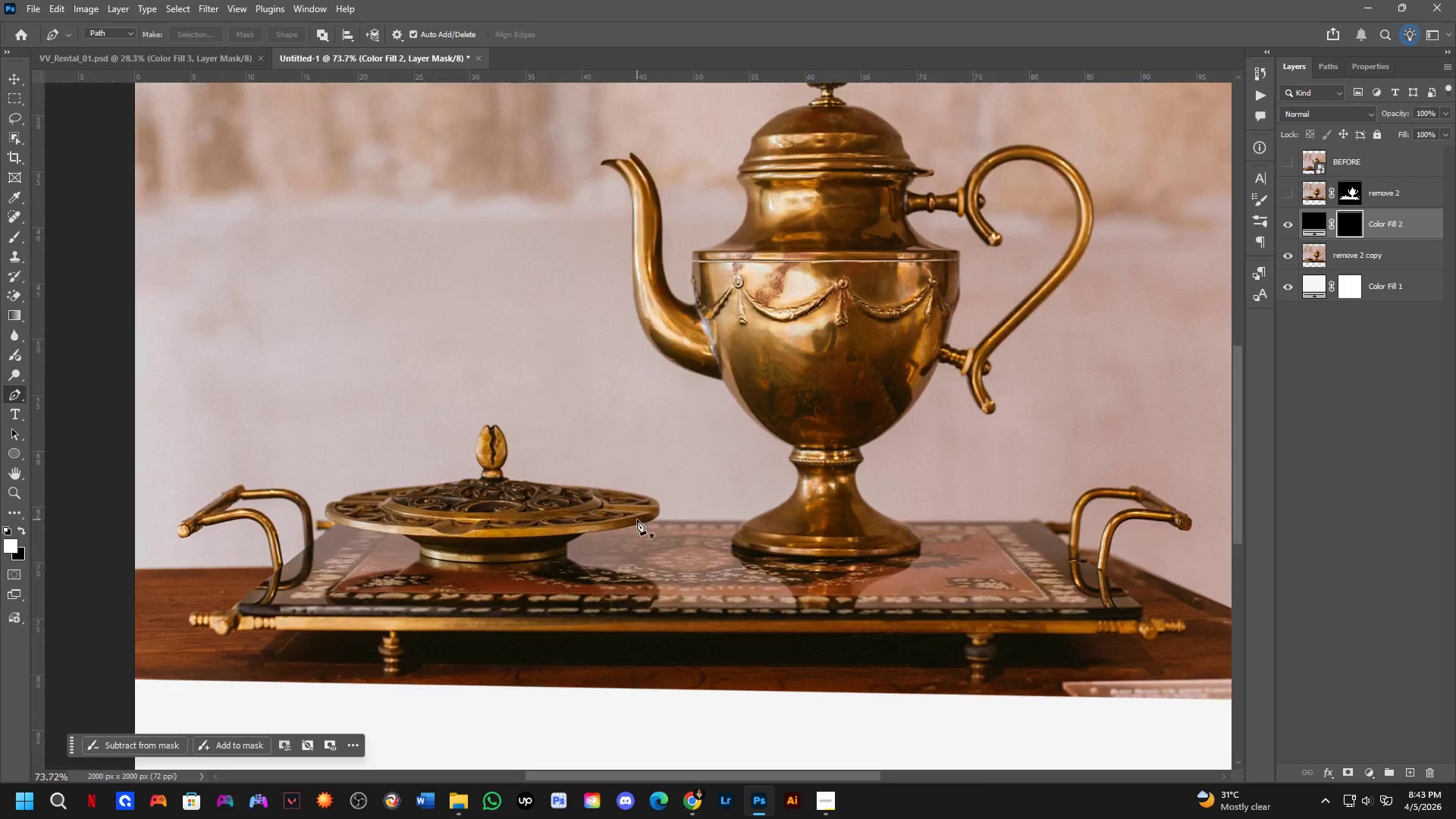 
hold_key(key=Space, duration=6.78)
 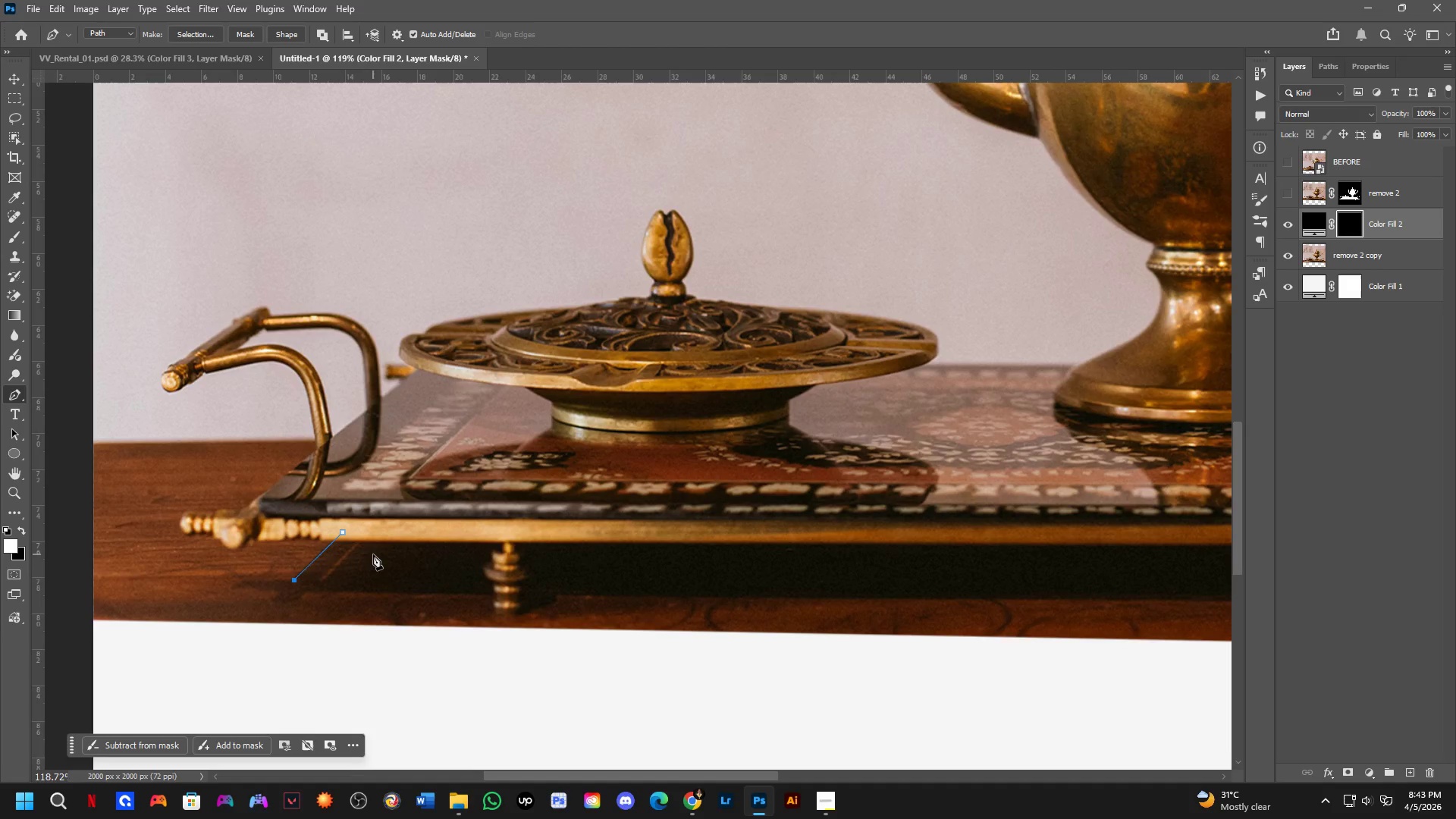 
scroll: coordinate [335, 553], scroll_direction: up, amount: 7.0
 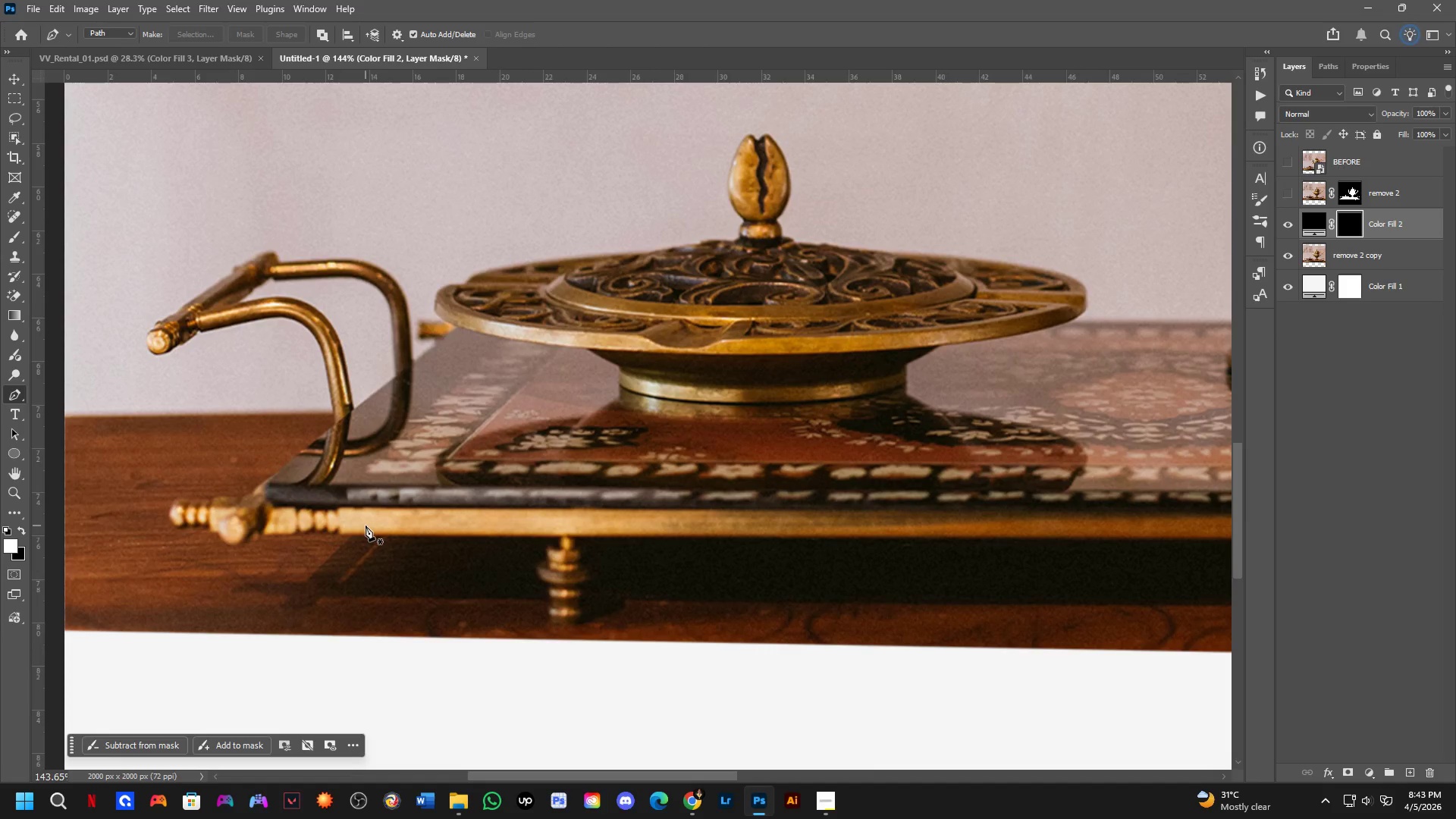 
left_click([366, 525])
 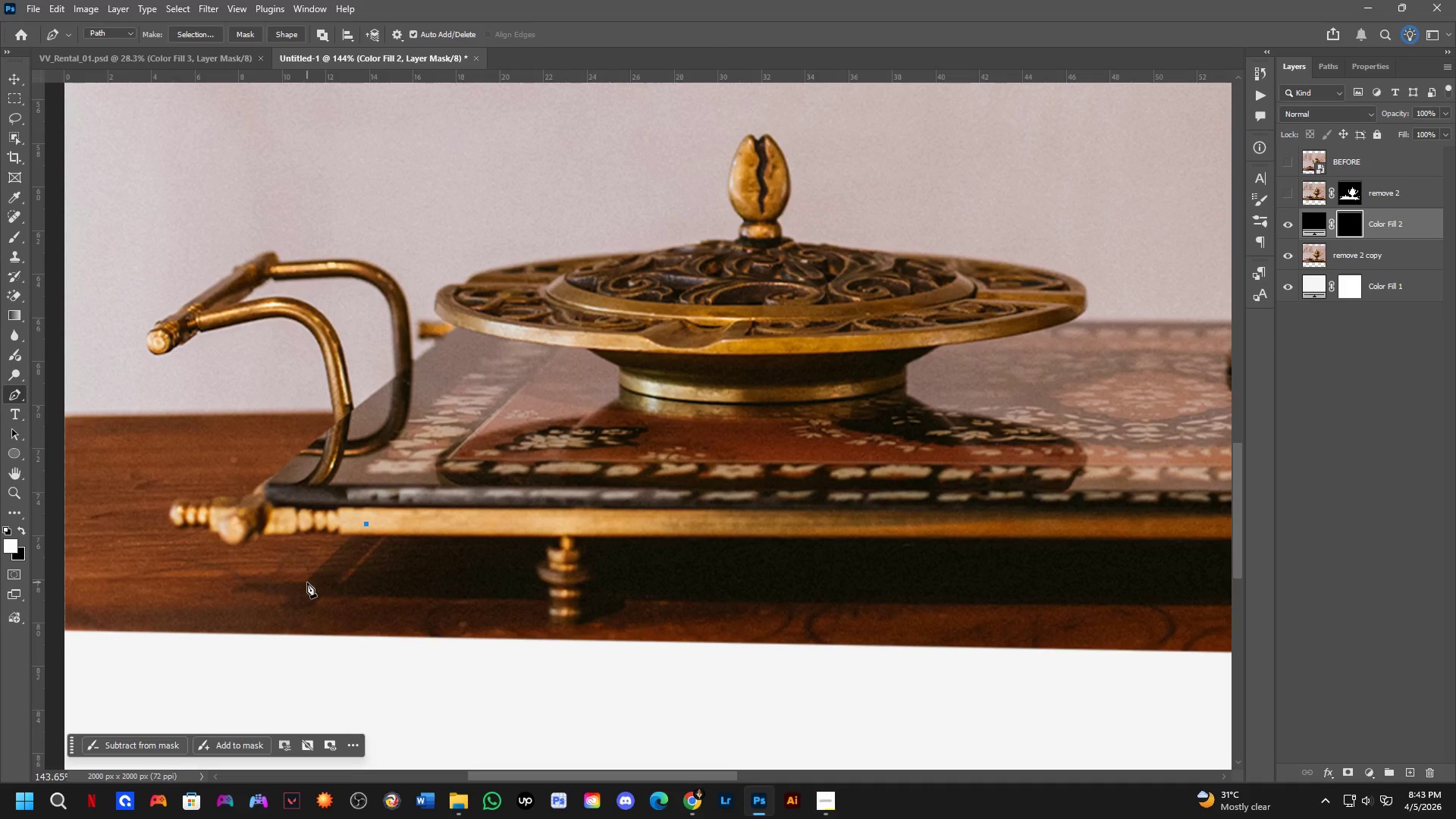 
left_click([307, 582])
 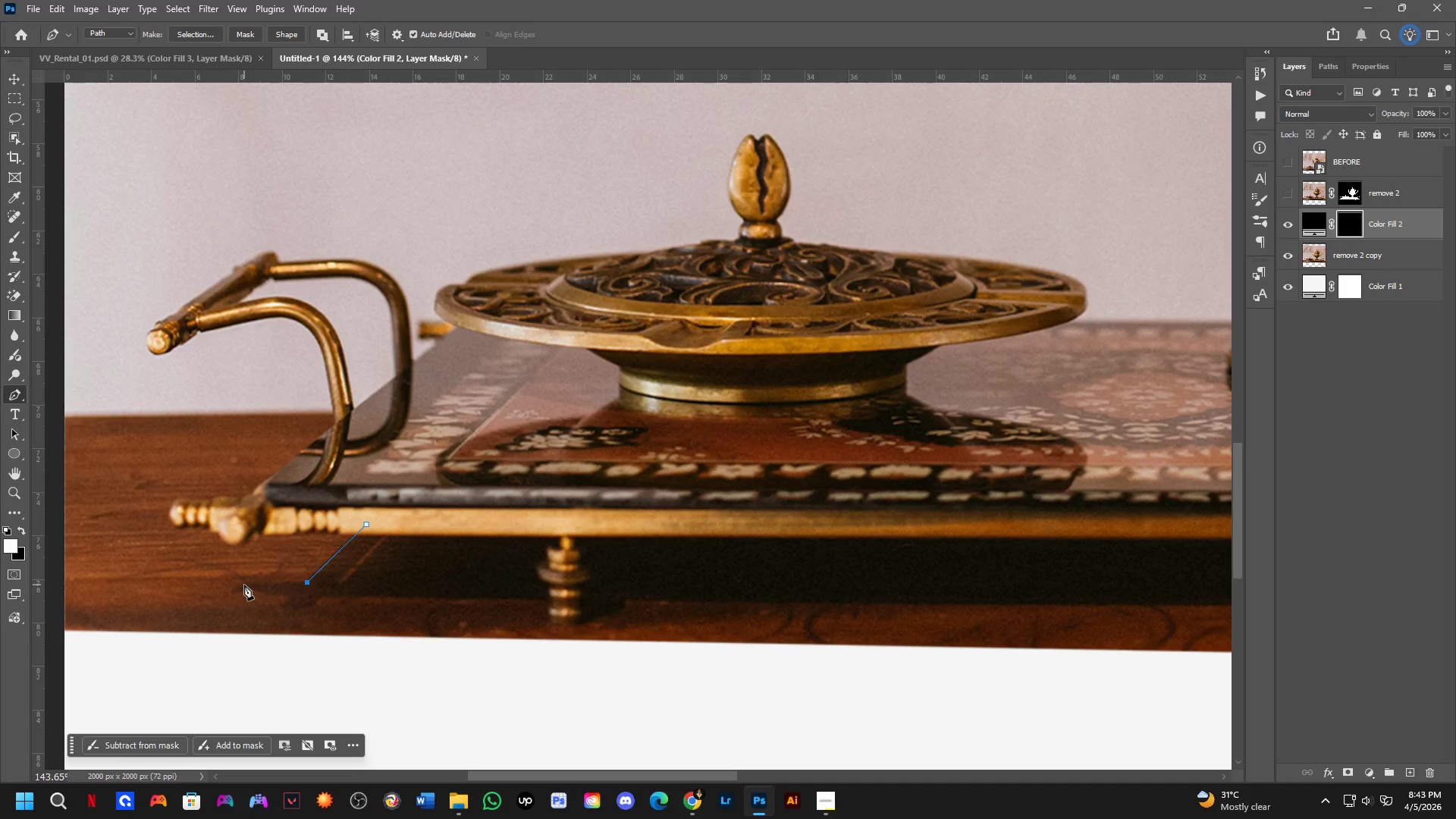 
hold_key(key=Space, duration=0.42)
 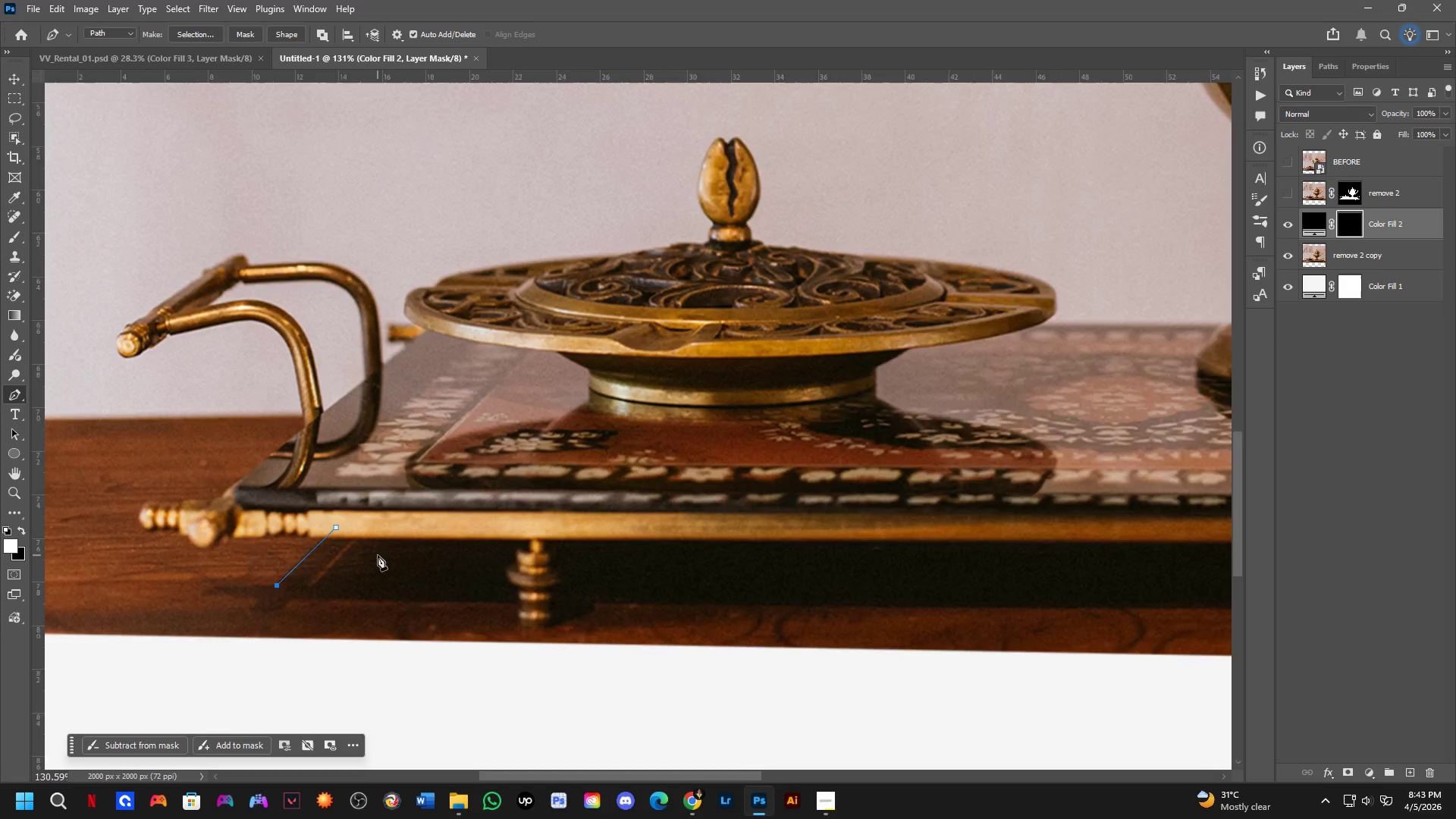 
left_click_drag(start_coordinate=[383, 558], to_coordinate=[373, 554])
 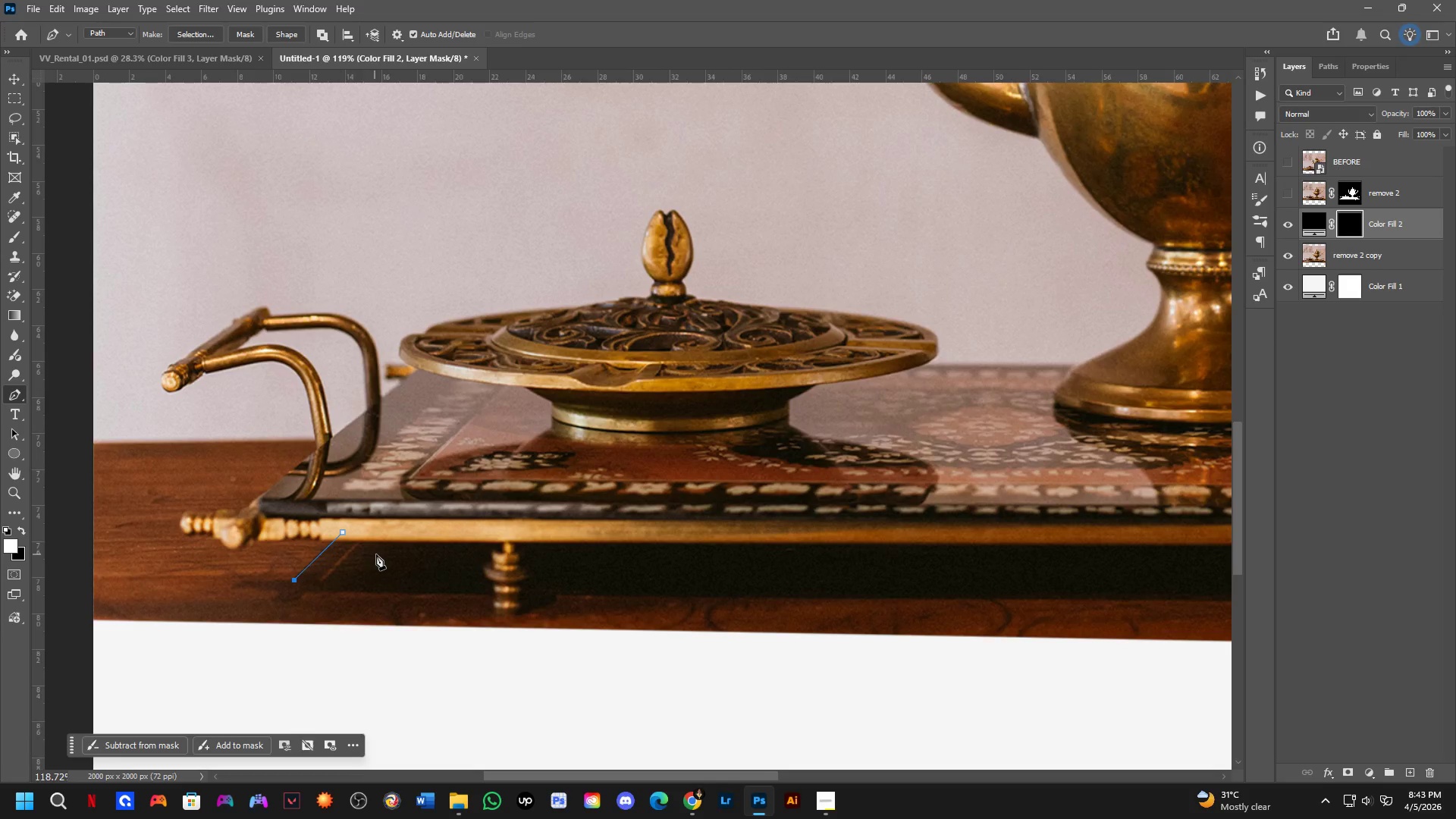 
scroll: coordinate [290, 590], scroll_direction: down, amount: 2.0
 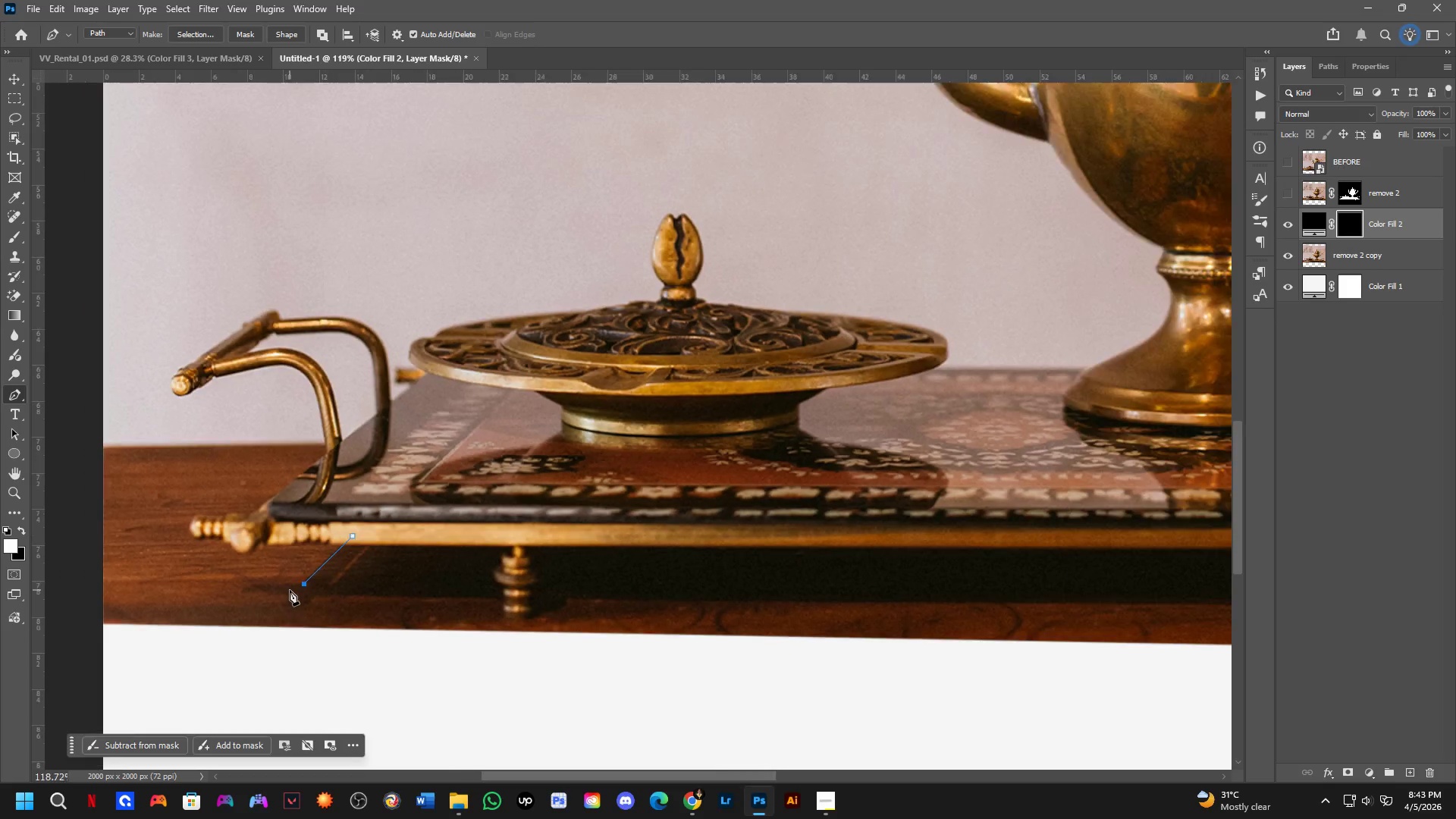 
hold_key(key=Space, duration=0.53)
 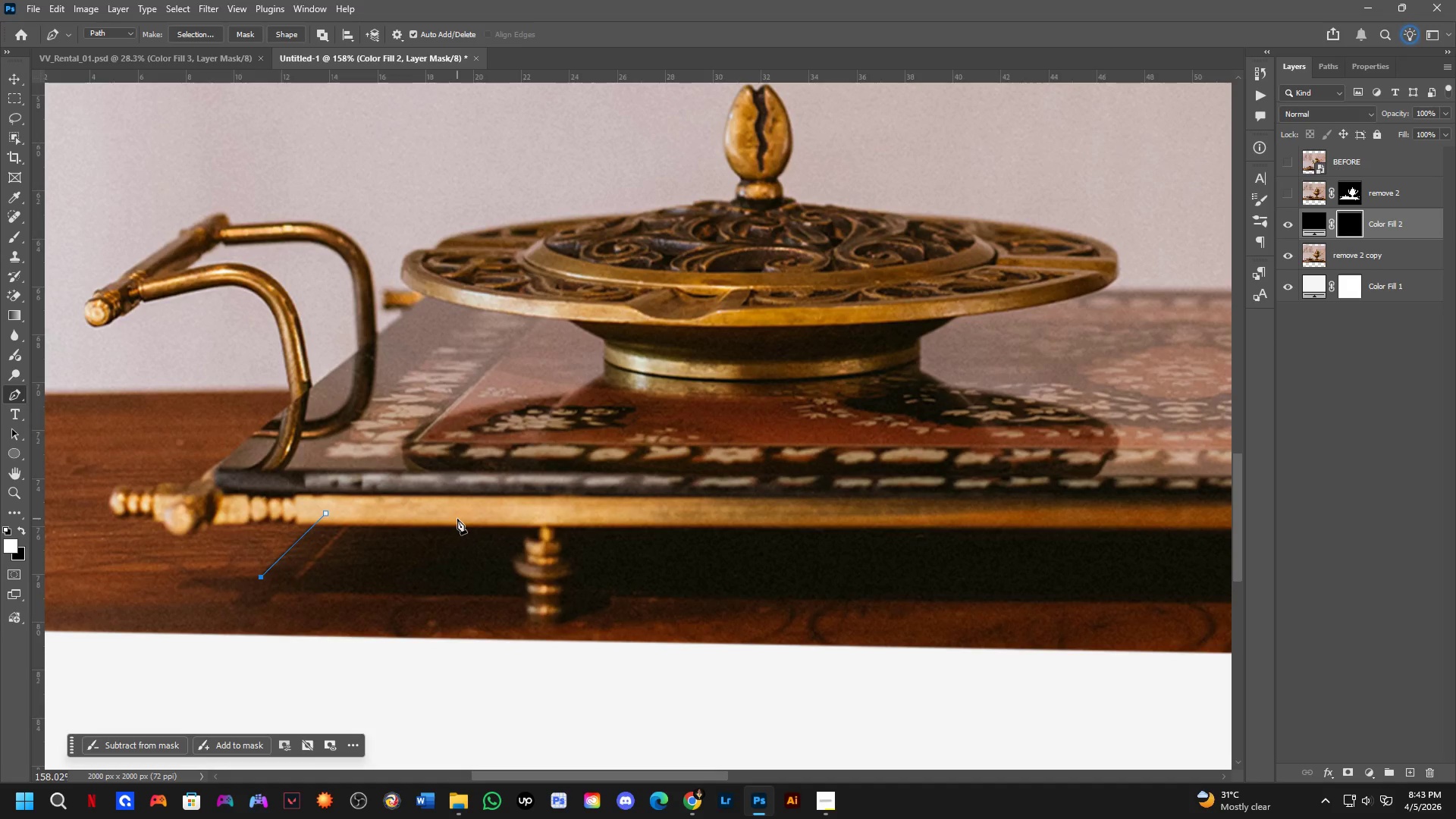 
left_click_drag(start_coordinate=[463, 529], to_coordinate=[458, 519])
 